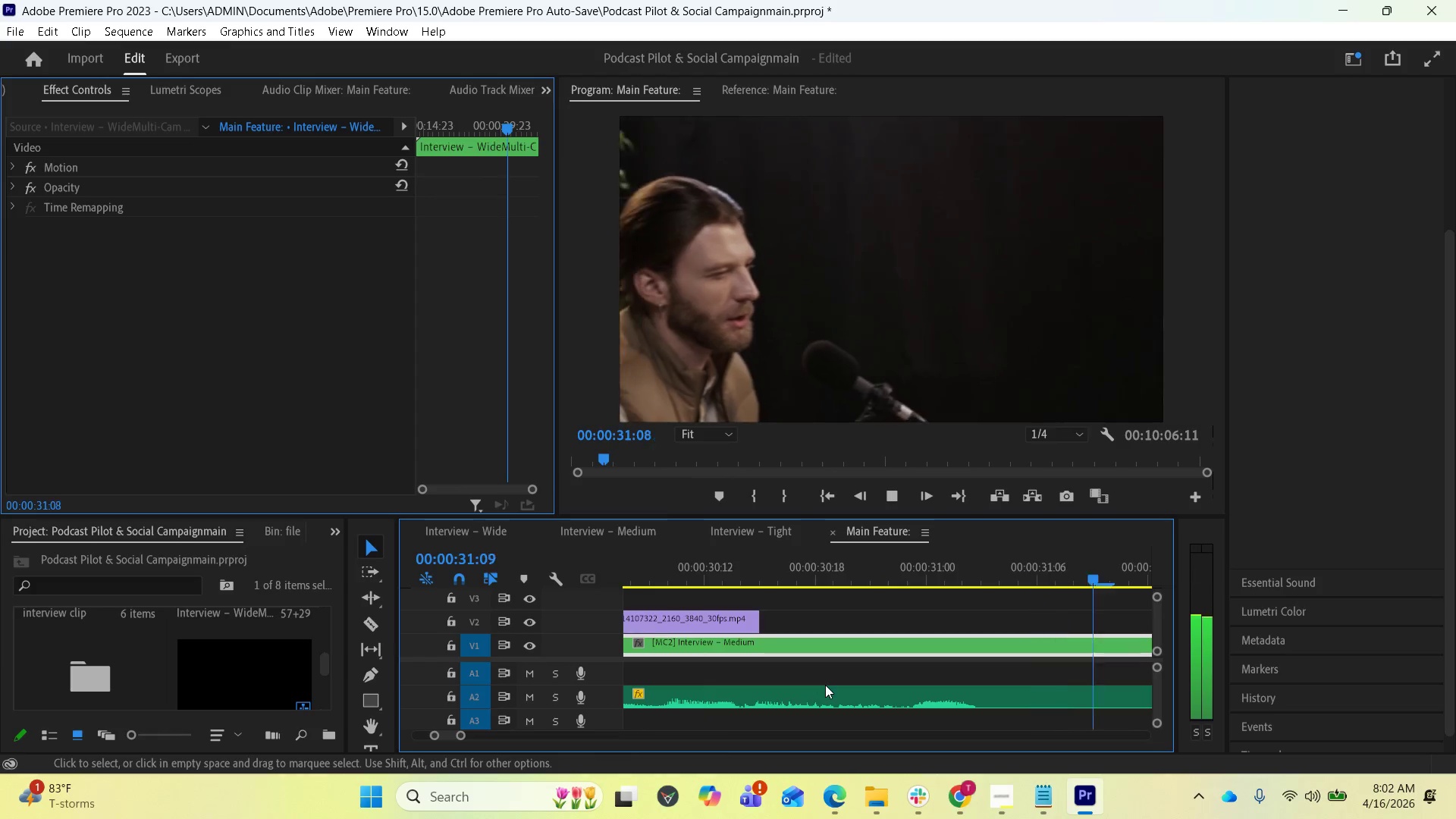 
wait(7.33)
 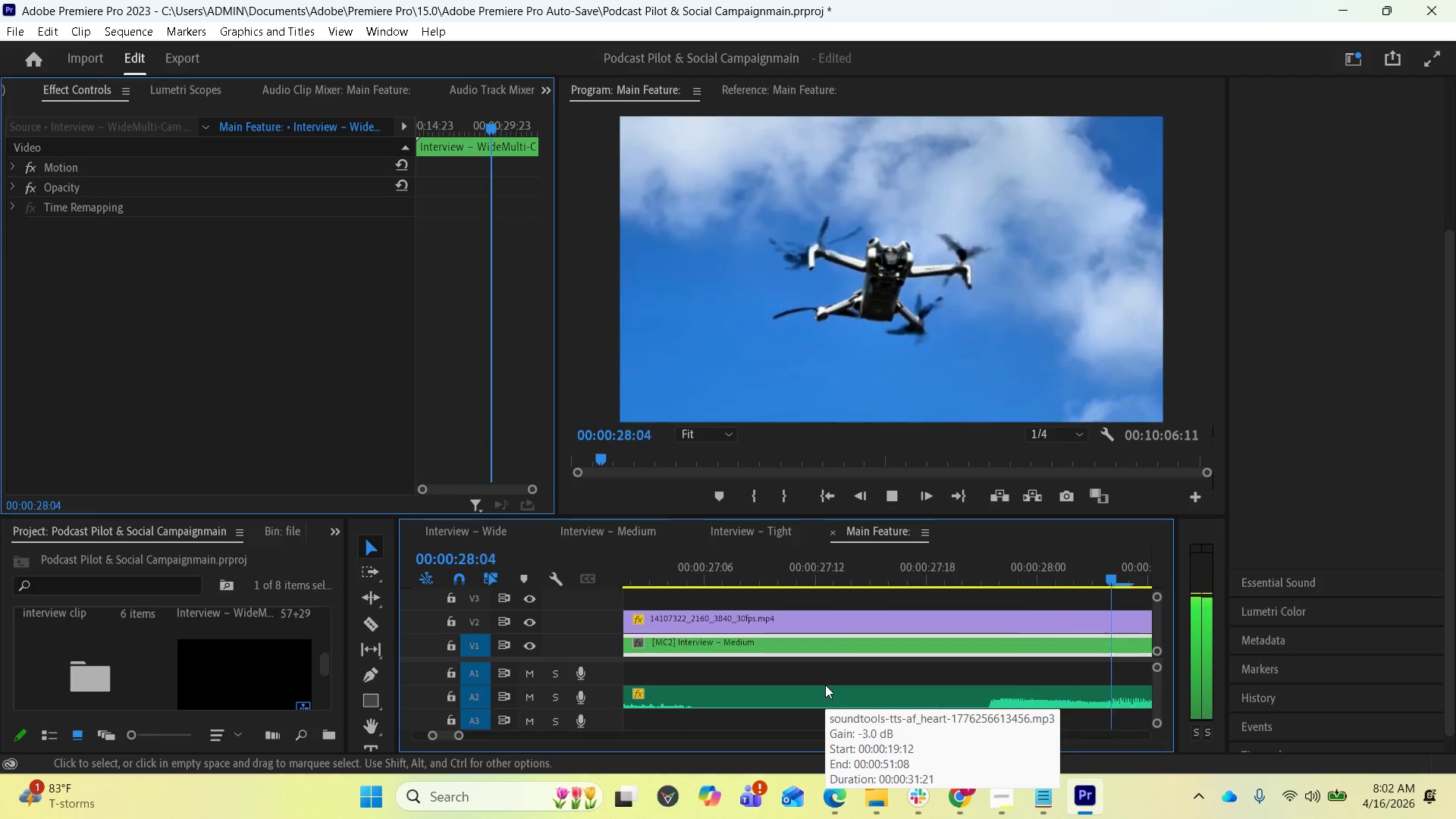 
key(Space)
 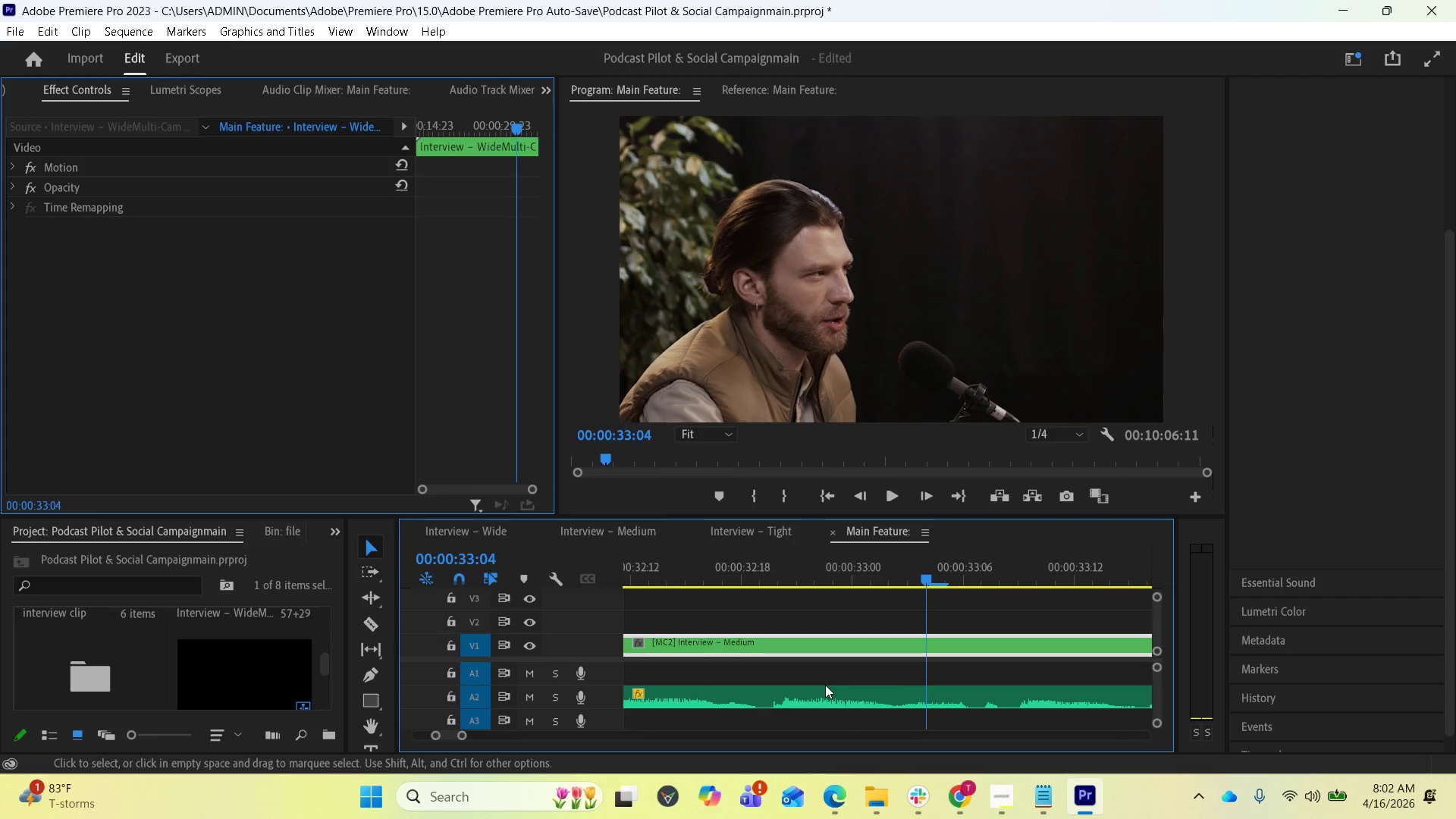 
key(Space)
 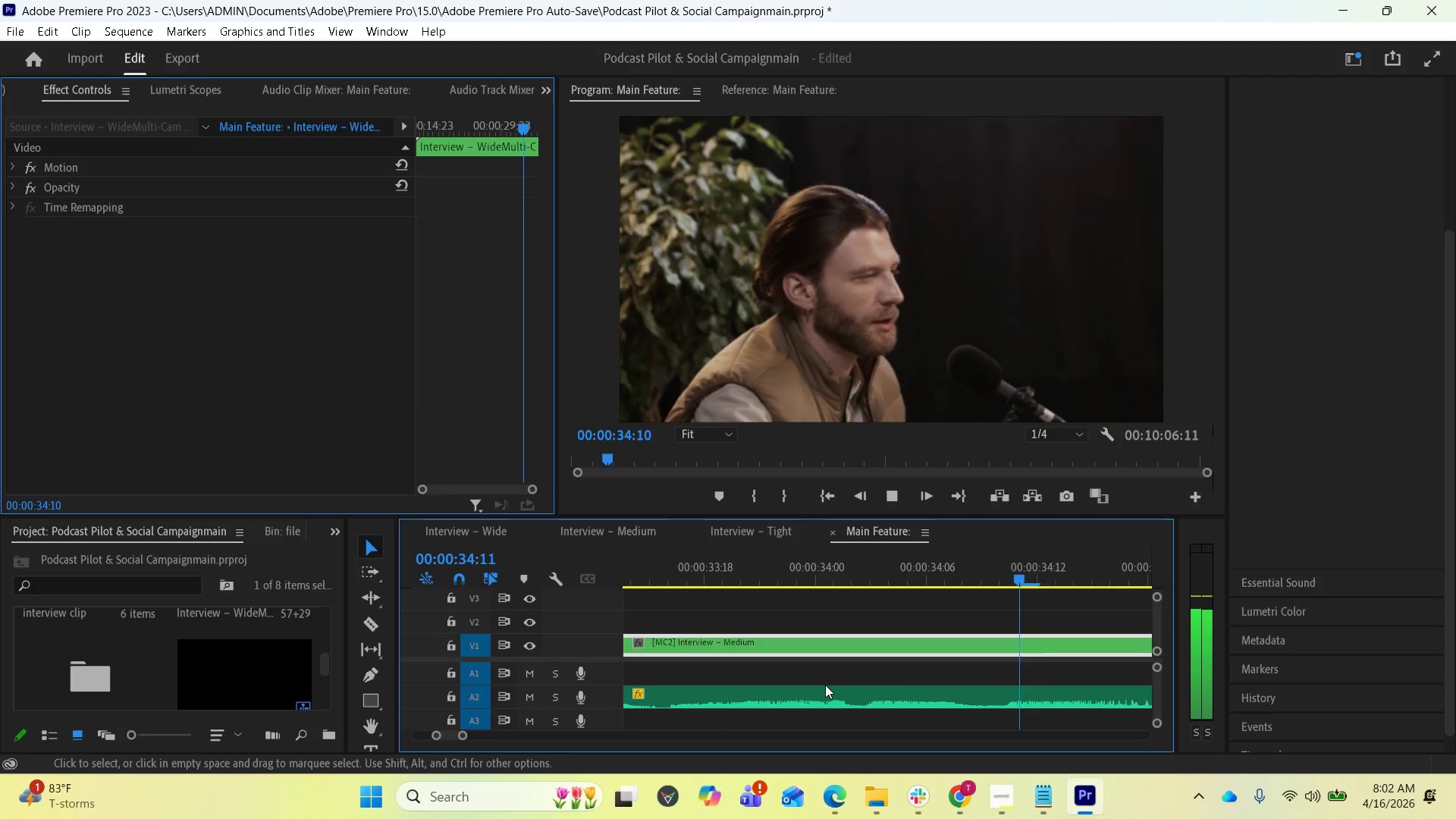 
key(Space)
 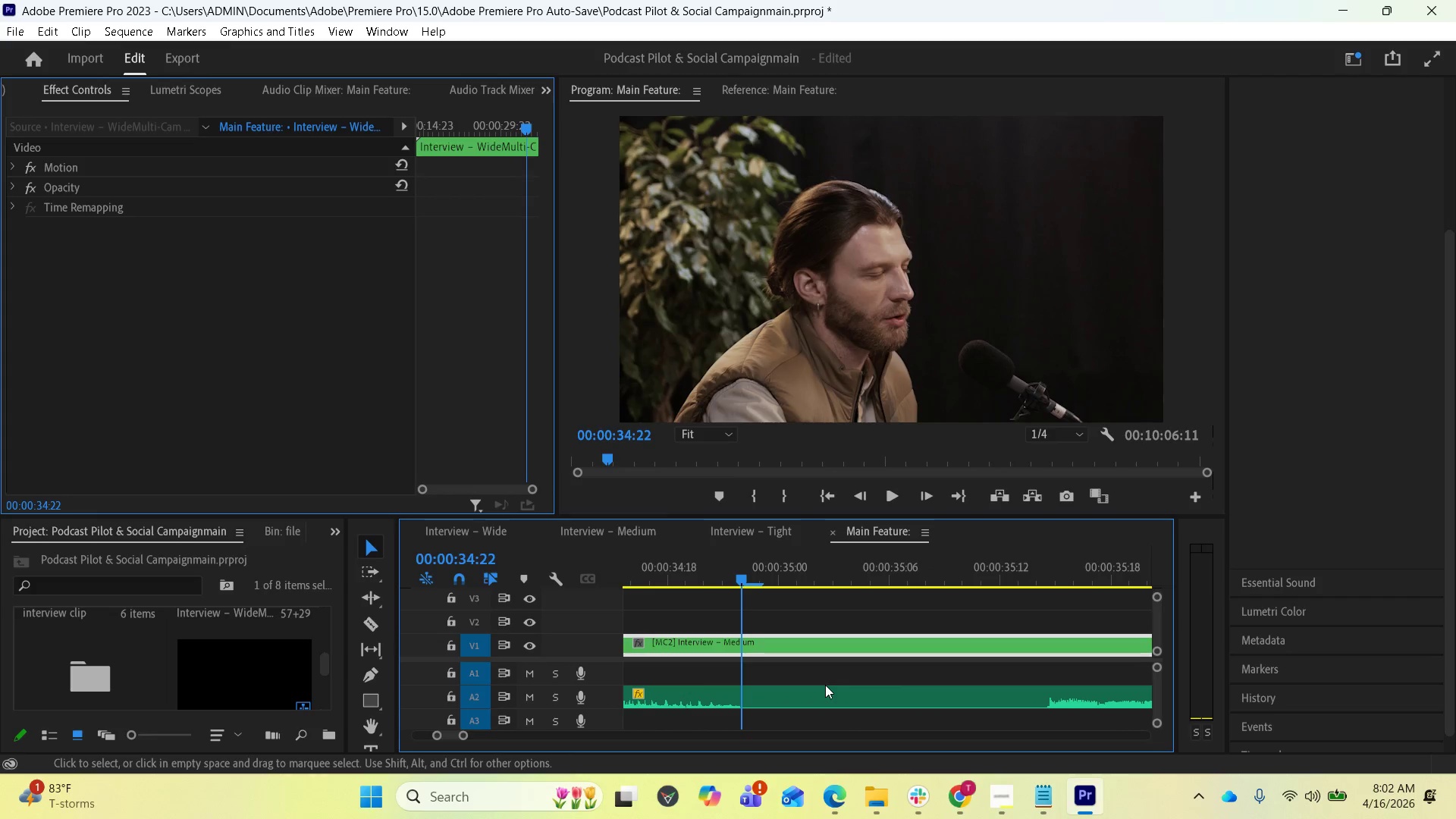 
key(Space)
 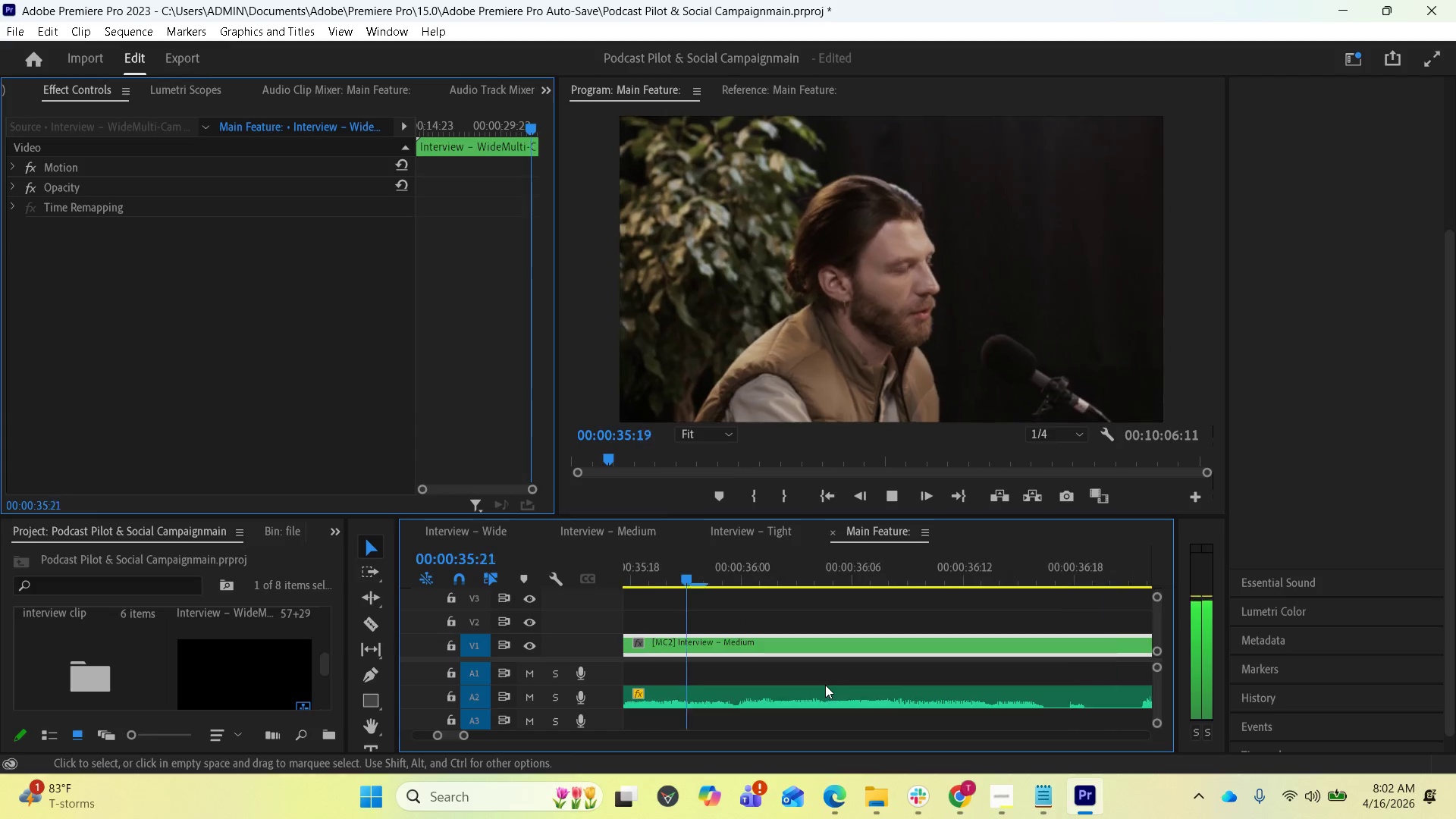 
key(Space)
 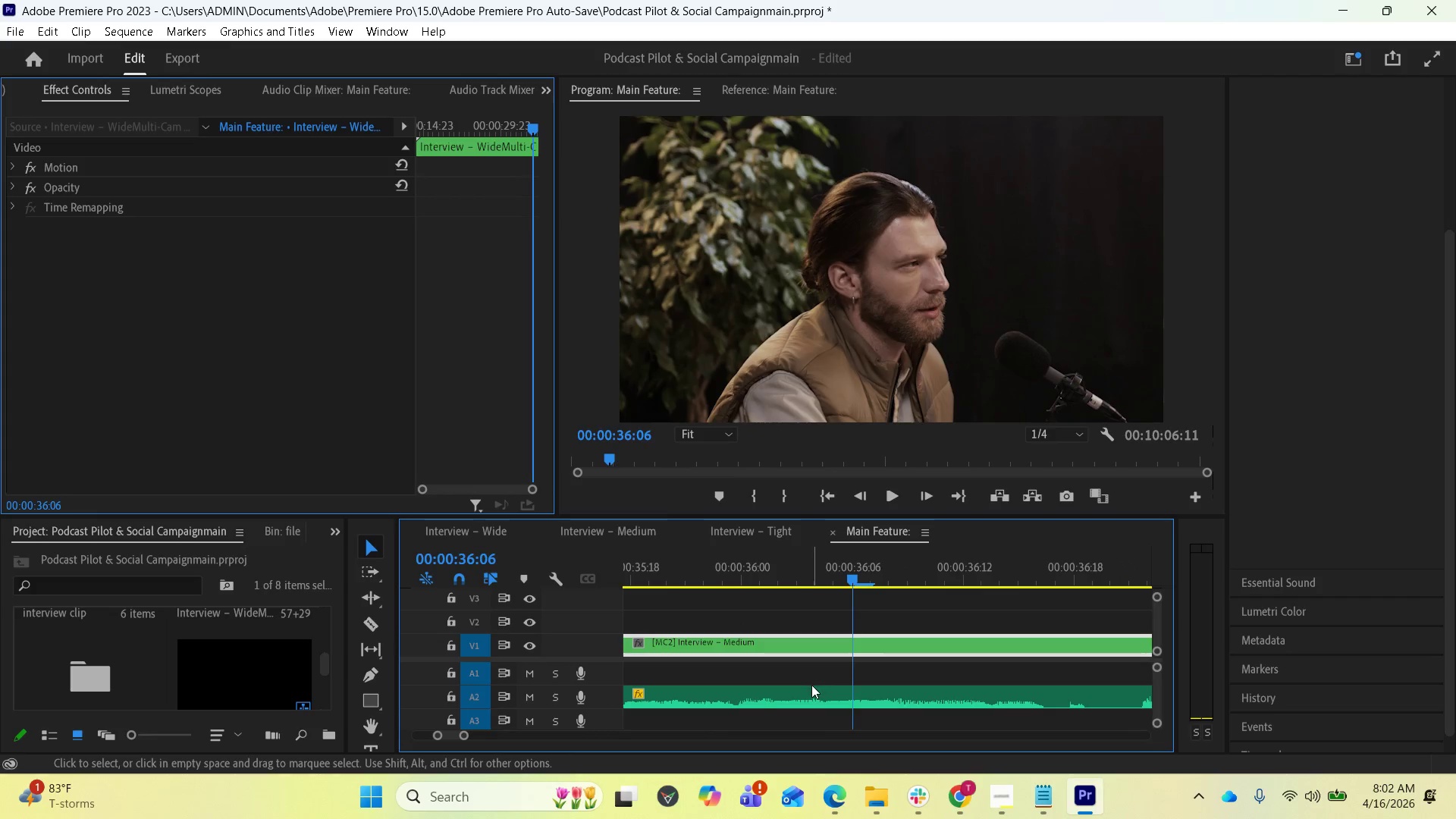 
scroll: coordinate [797, 652], scroll_direction: up, amount: 13.0
 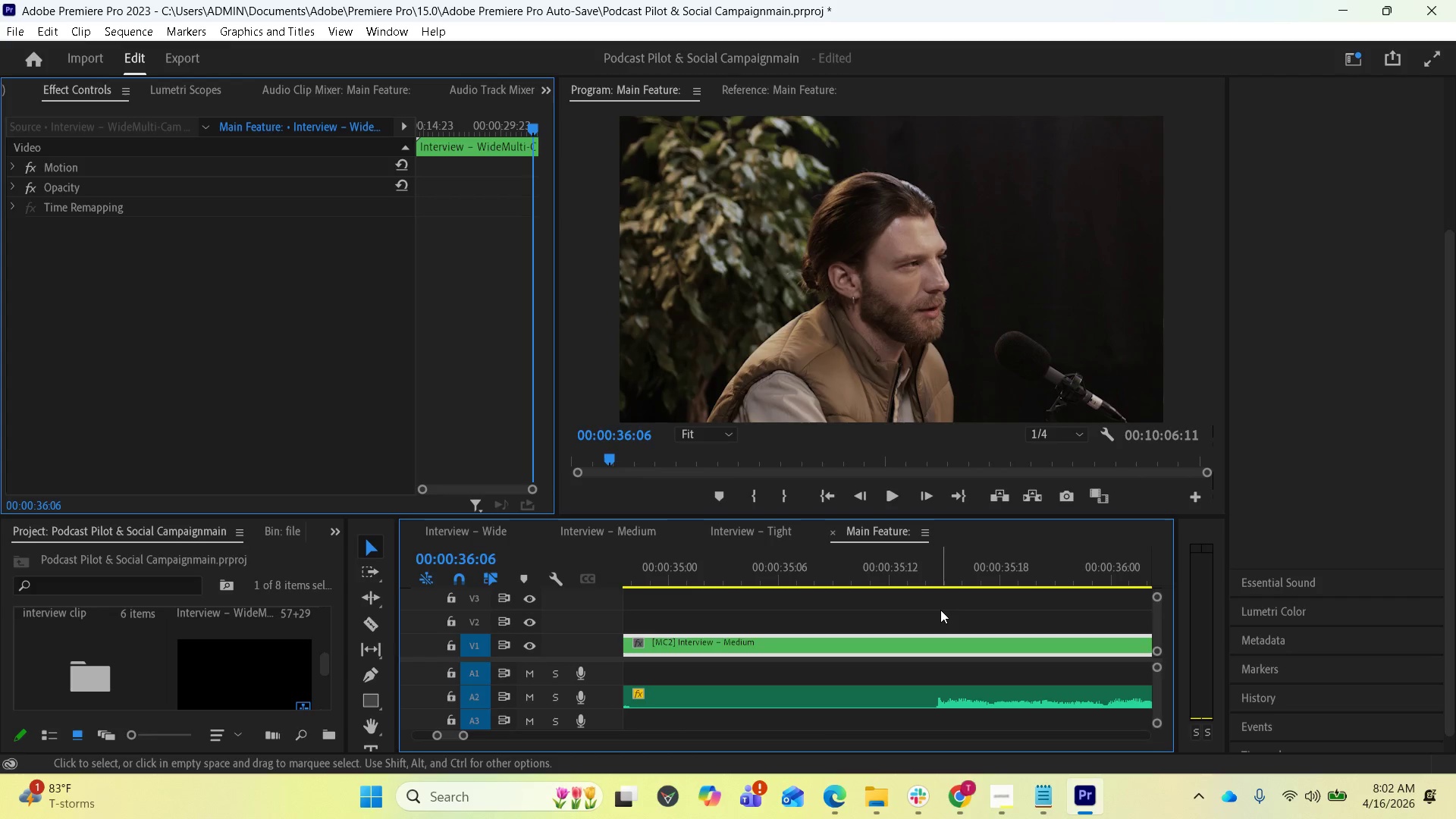 
key(Minus)
 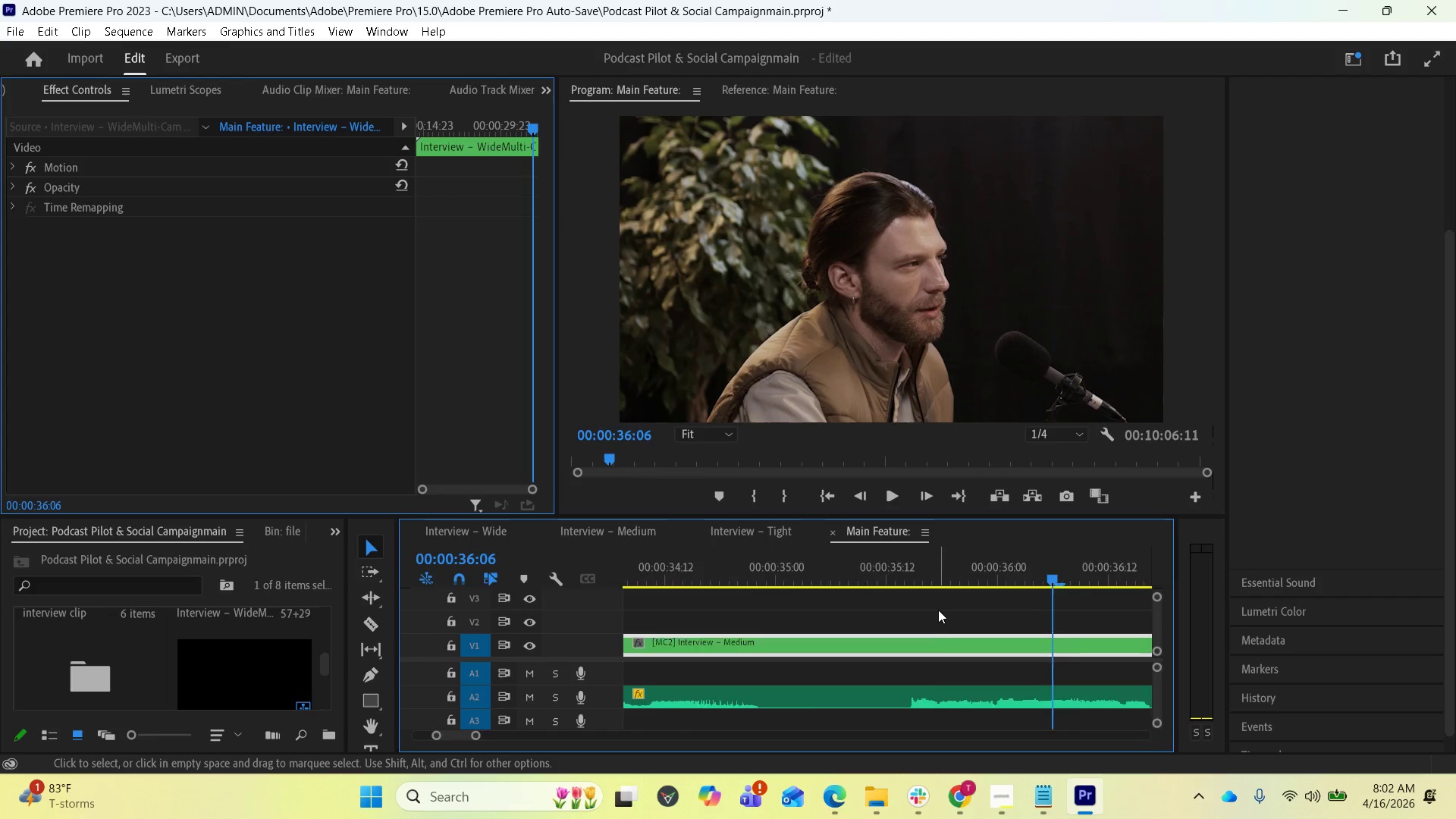 
key(Minus)
 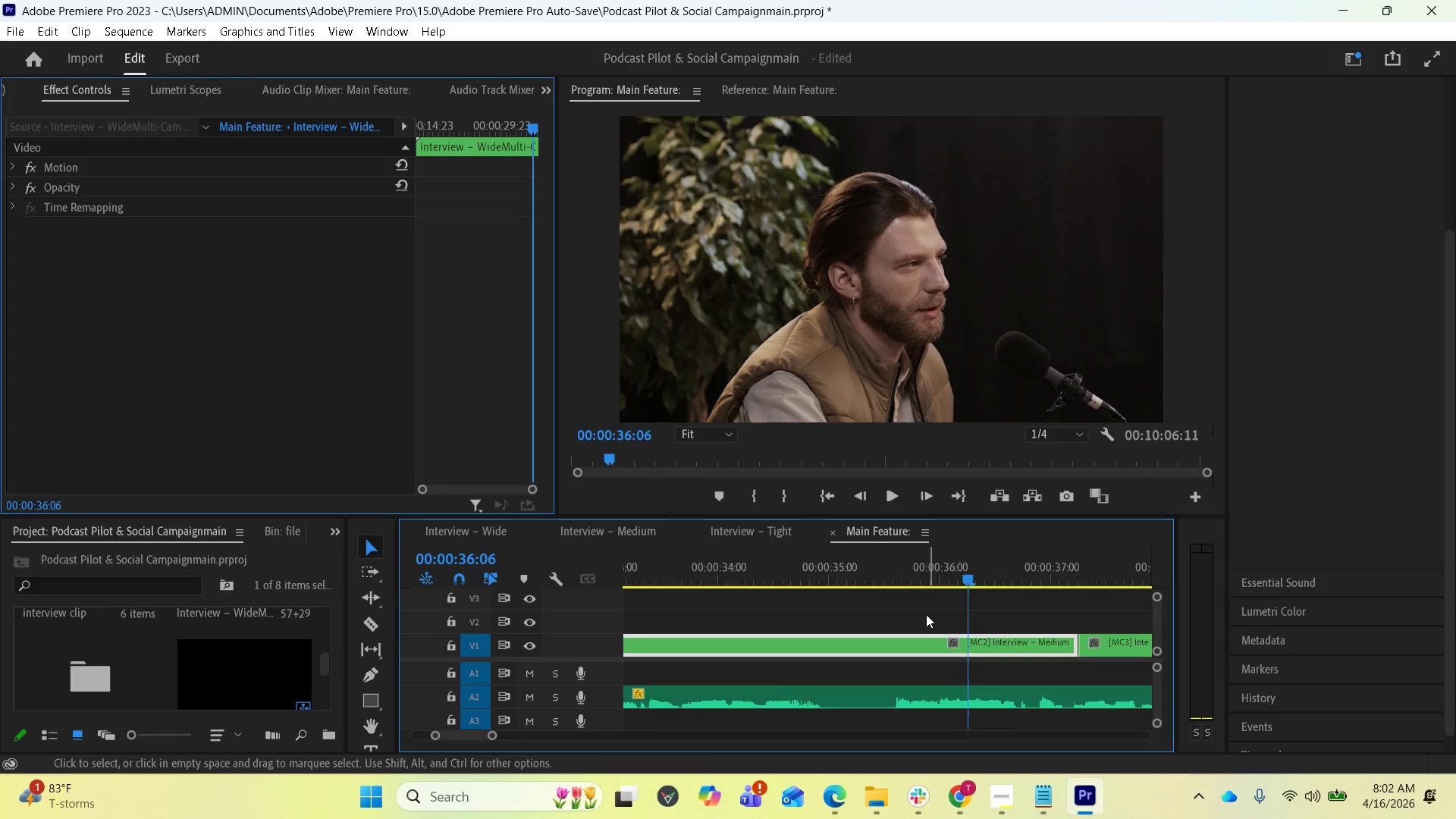 
key(Minus)
 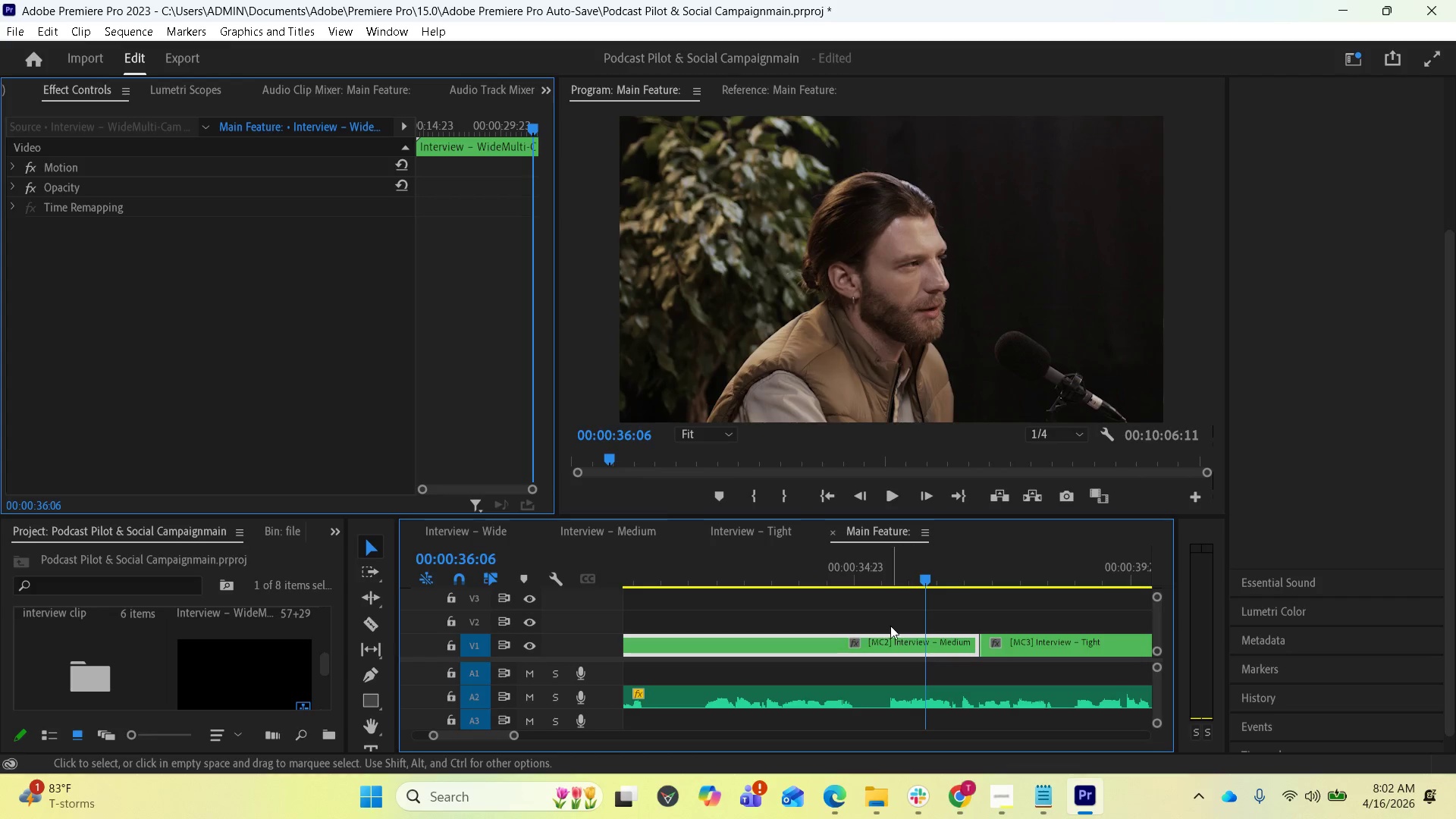 
key(Minus)
 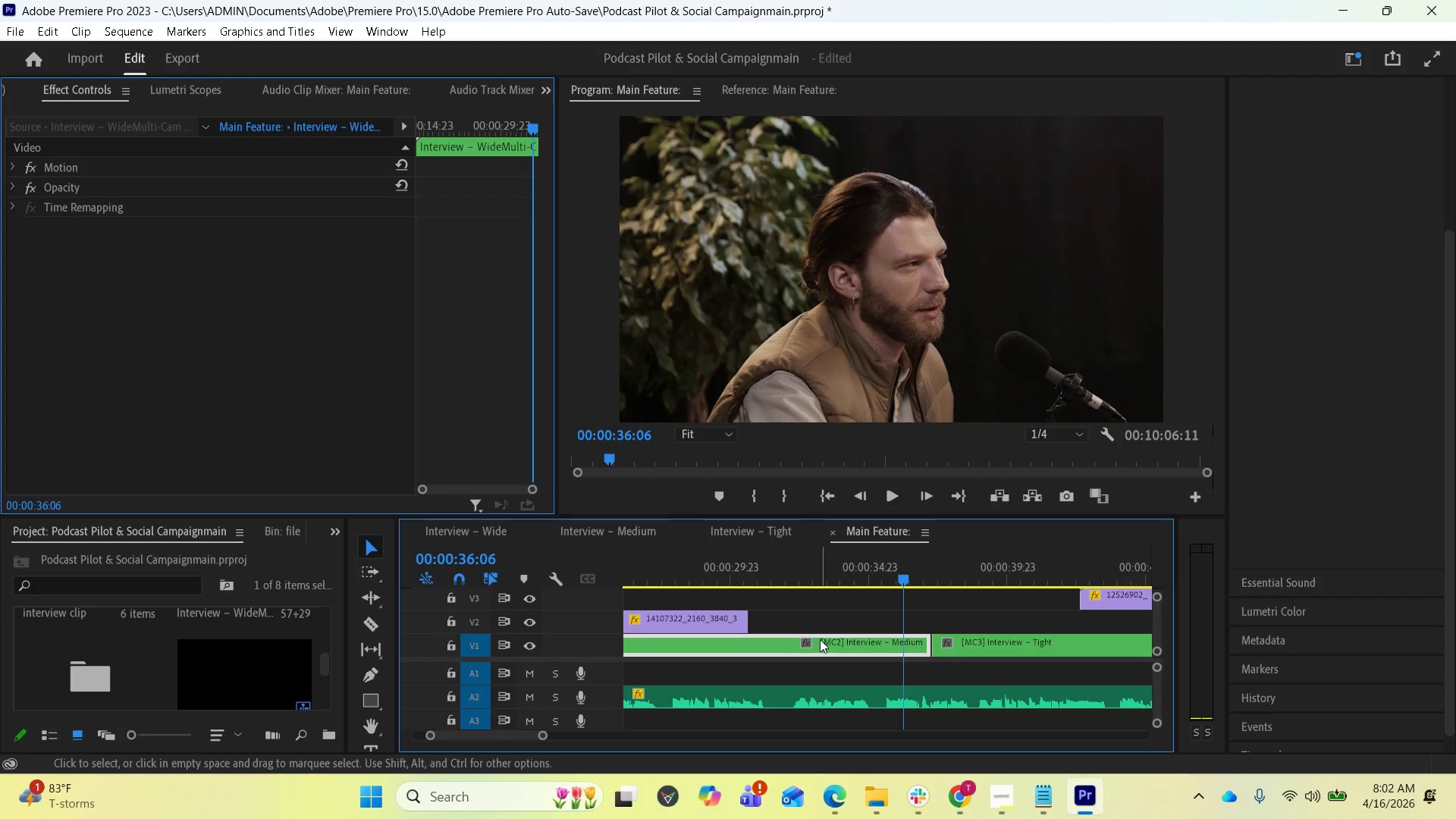 
scroll: coordinate [815, 619], scroll_direction: up, amount: 7.0
 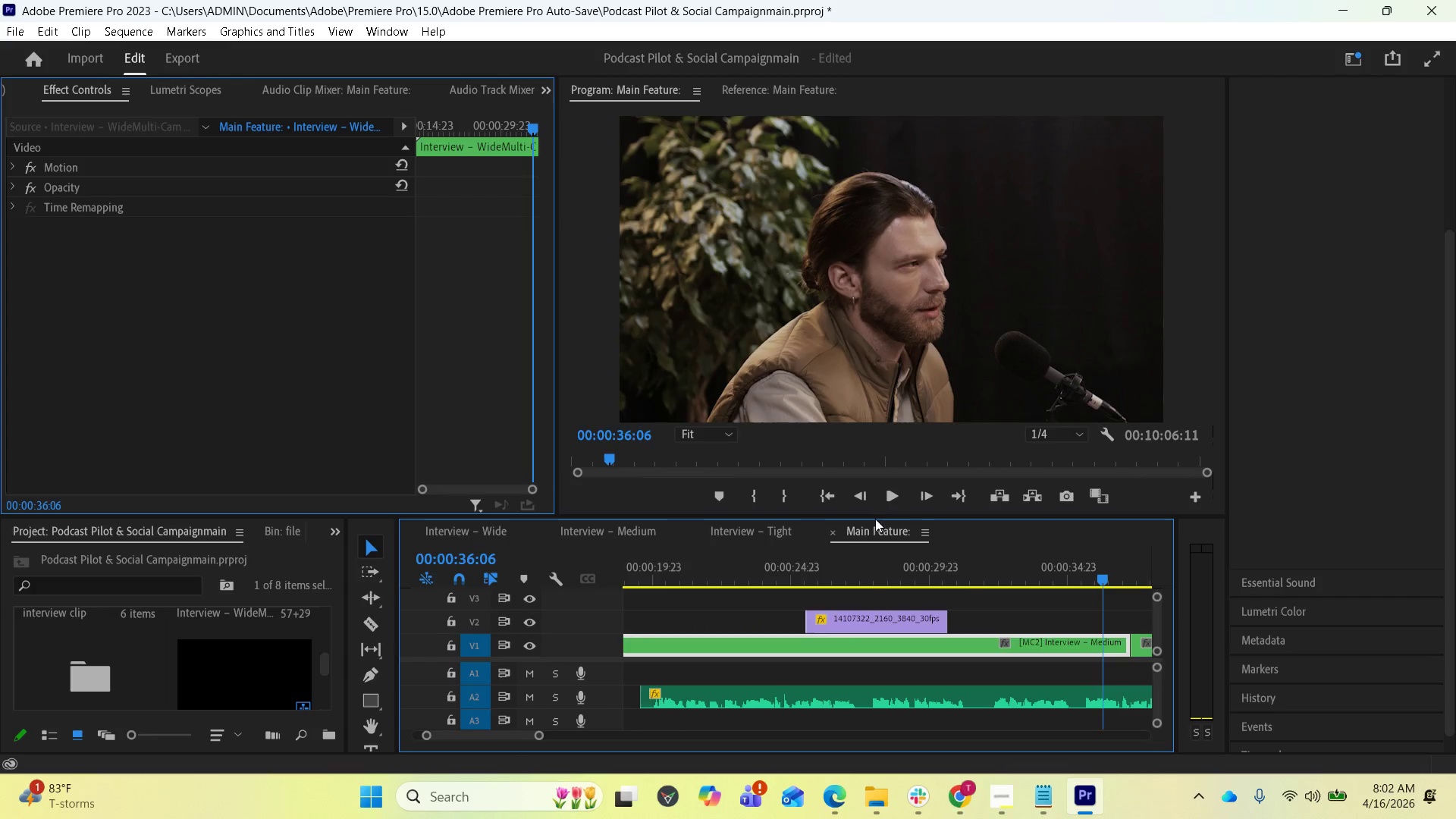 
left_click_drag(start_coordinate=[871, 516], to_coordinate=[848, 413])
 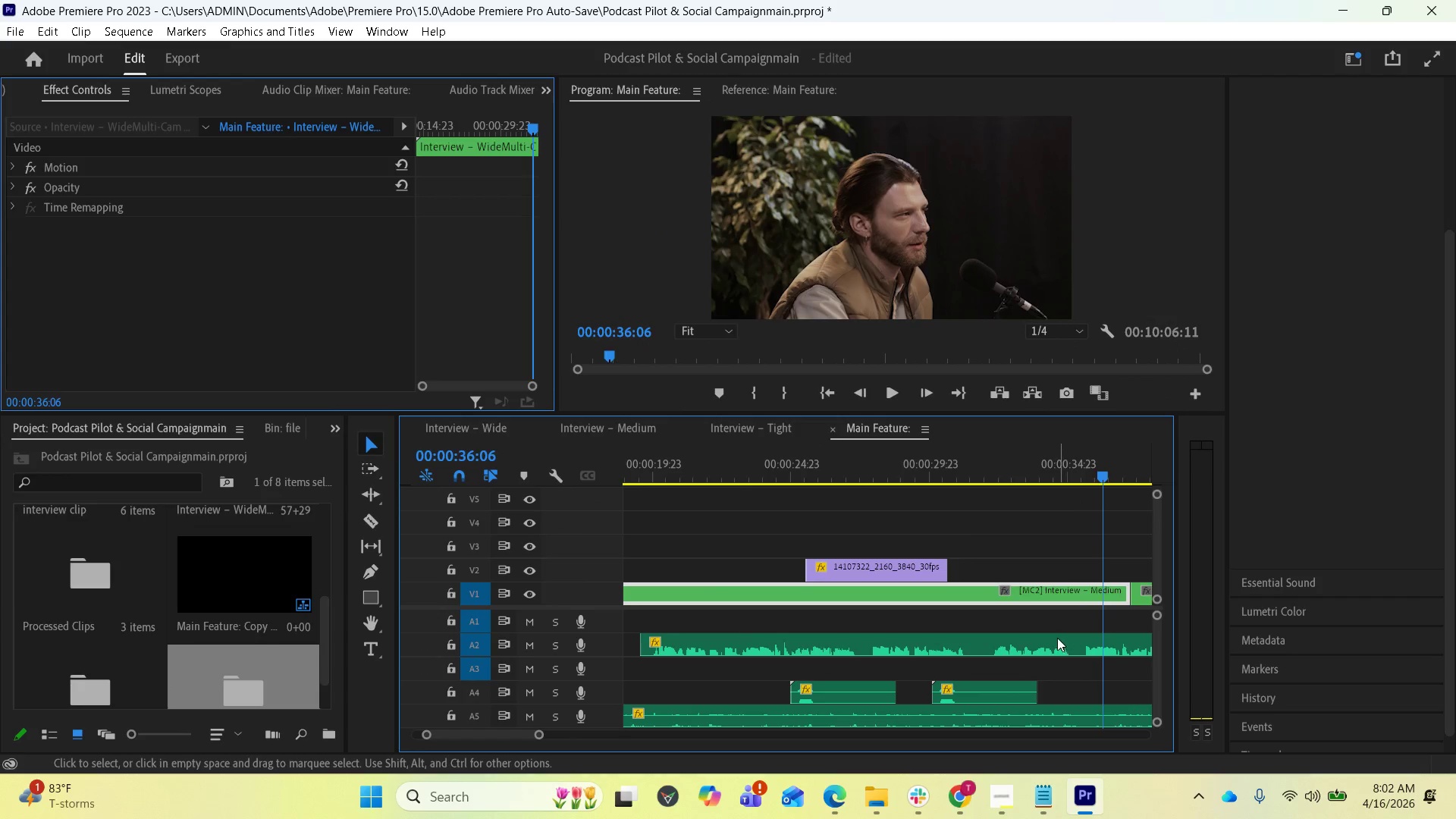 
scroll: coordinate [935, 622], scroll_direction: up, amount: 7.0
 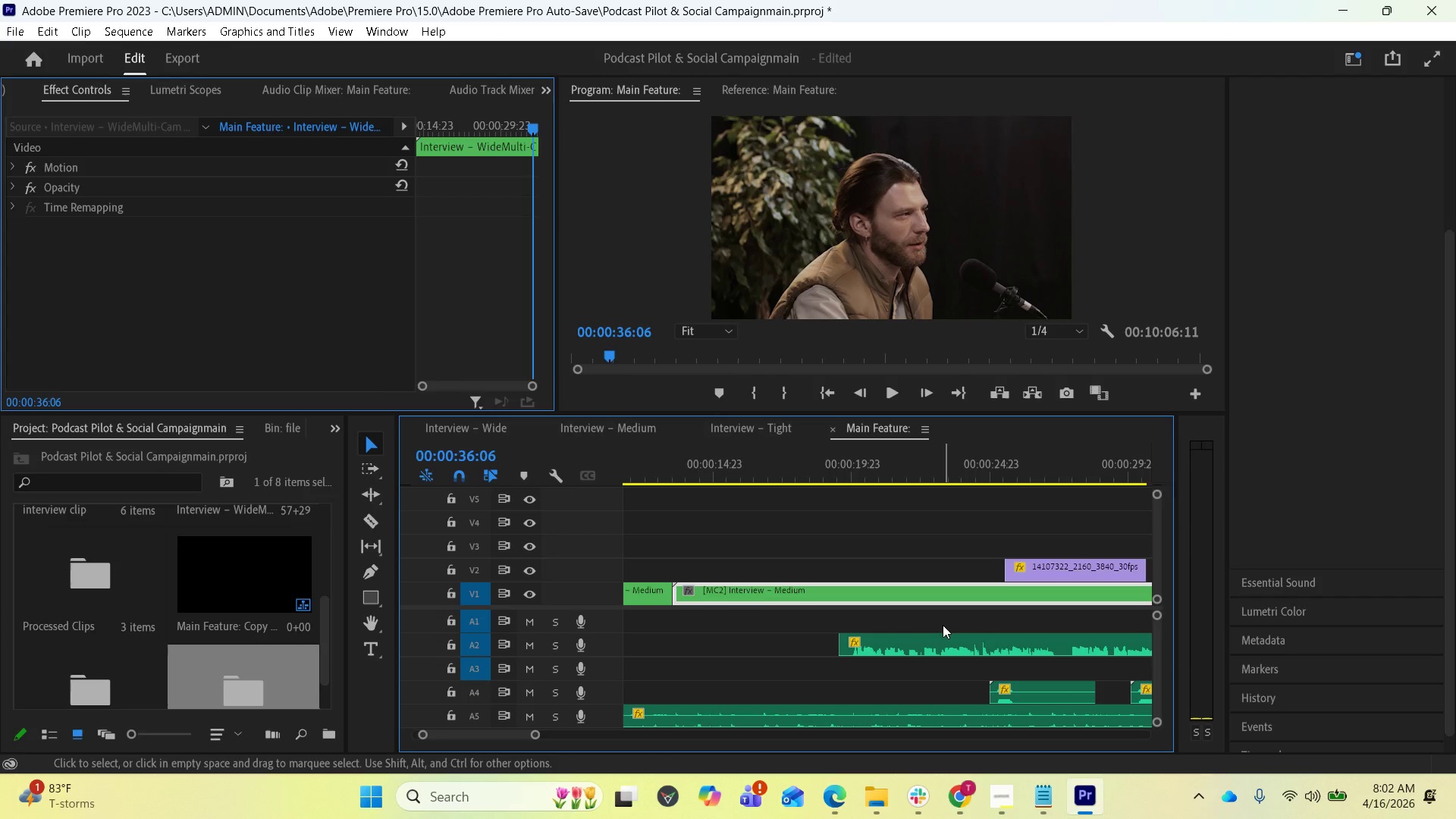 
key(Minus)
 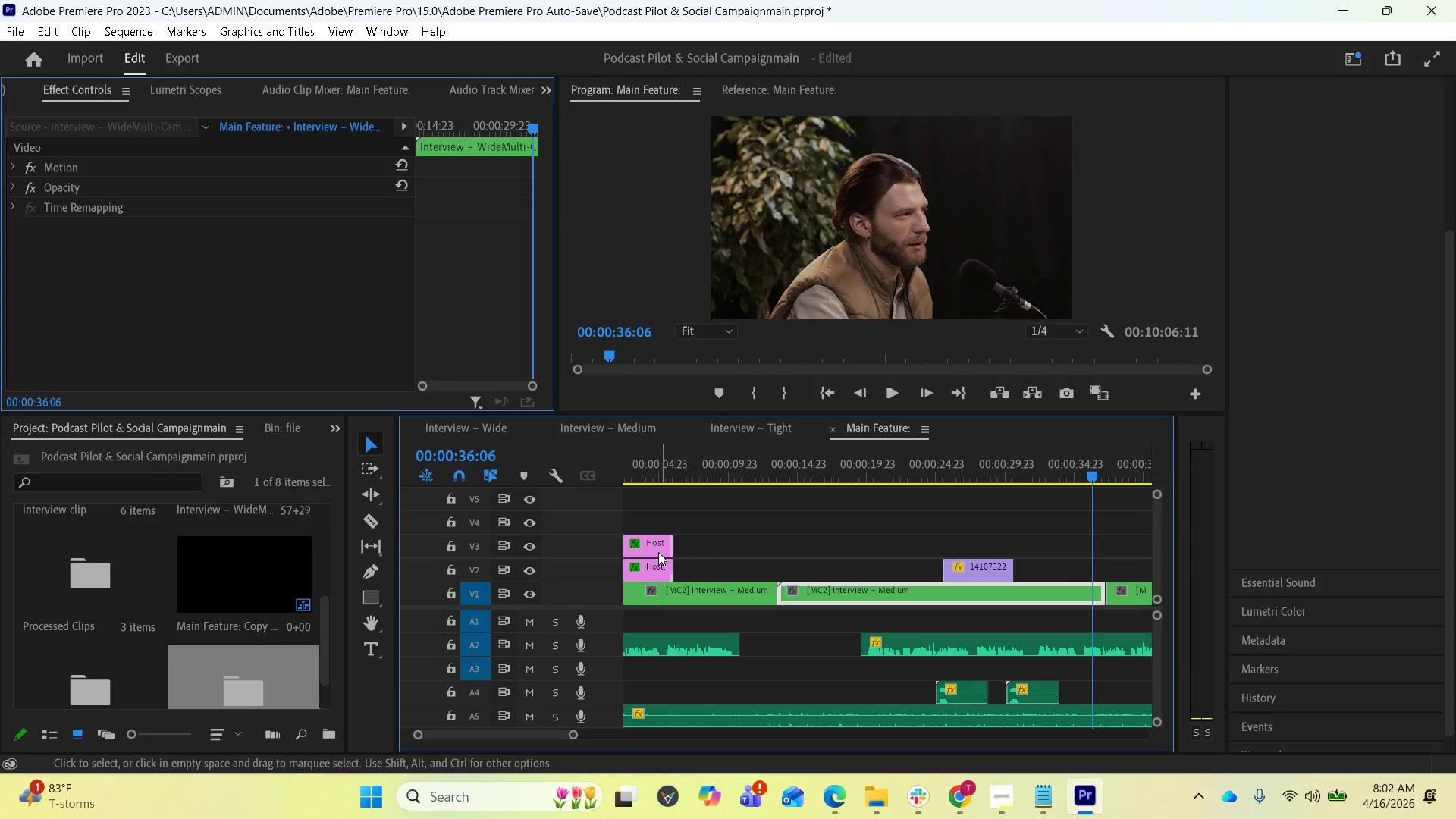 
left_click([654, 550])
 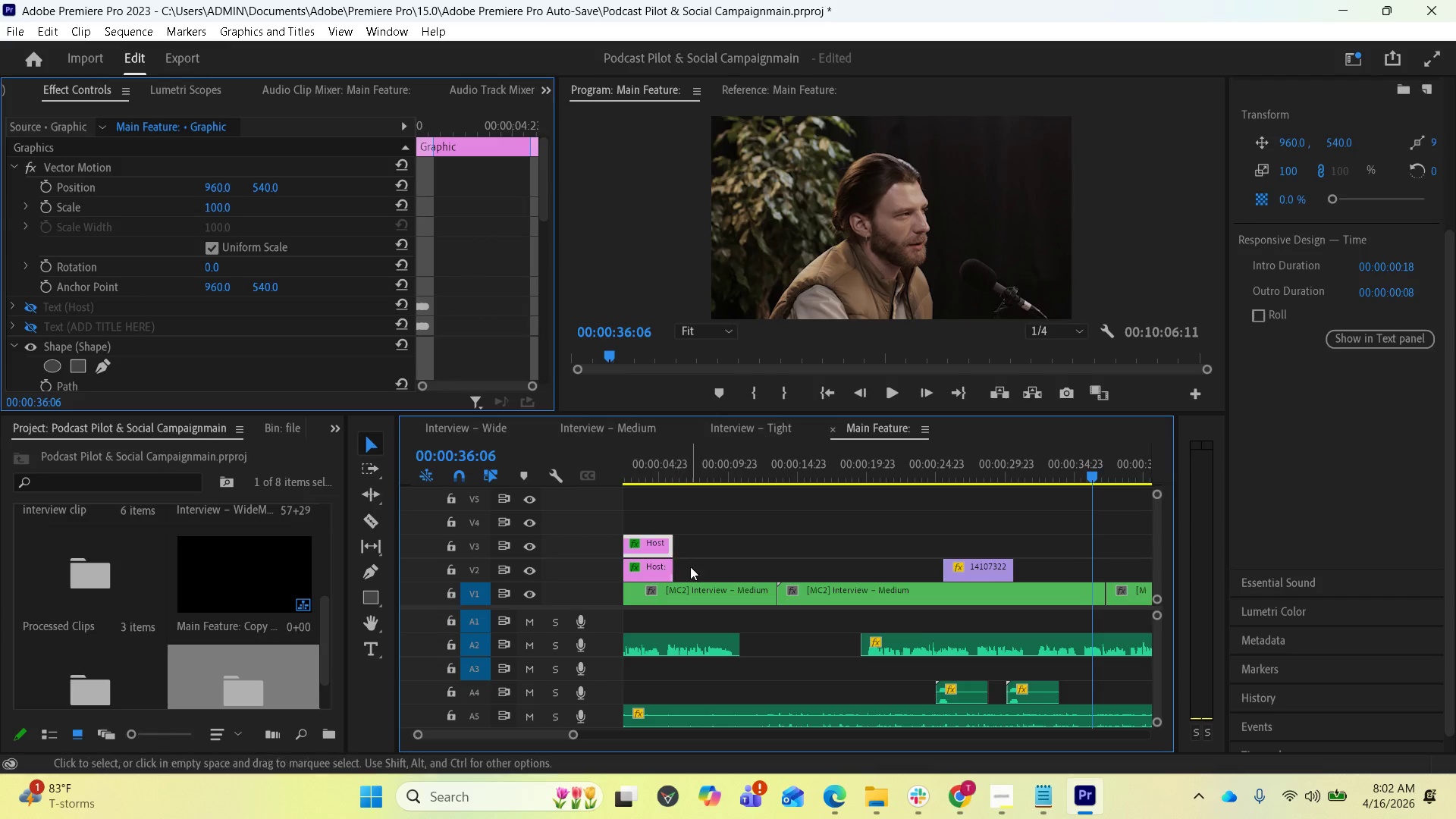 
scroll: coordinate [789, 589], scroll_direction: up, amount: 6.0
 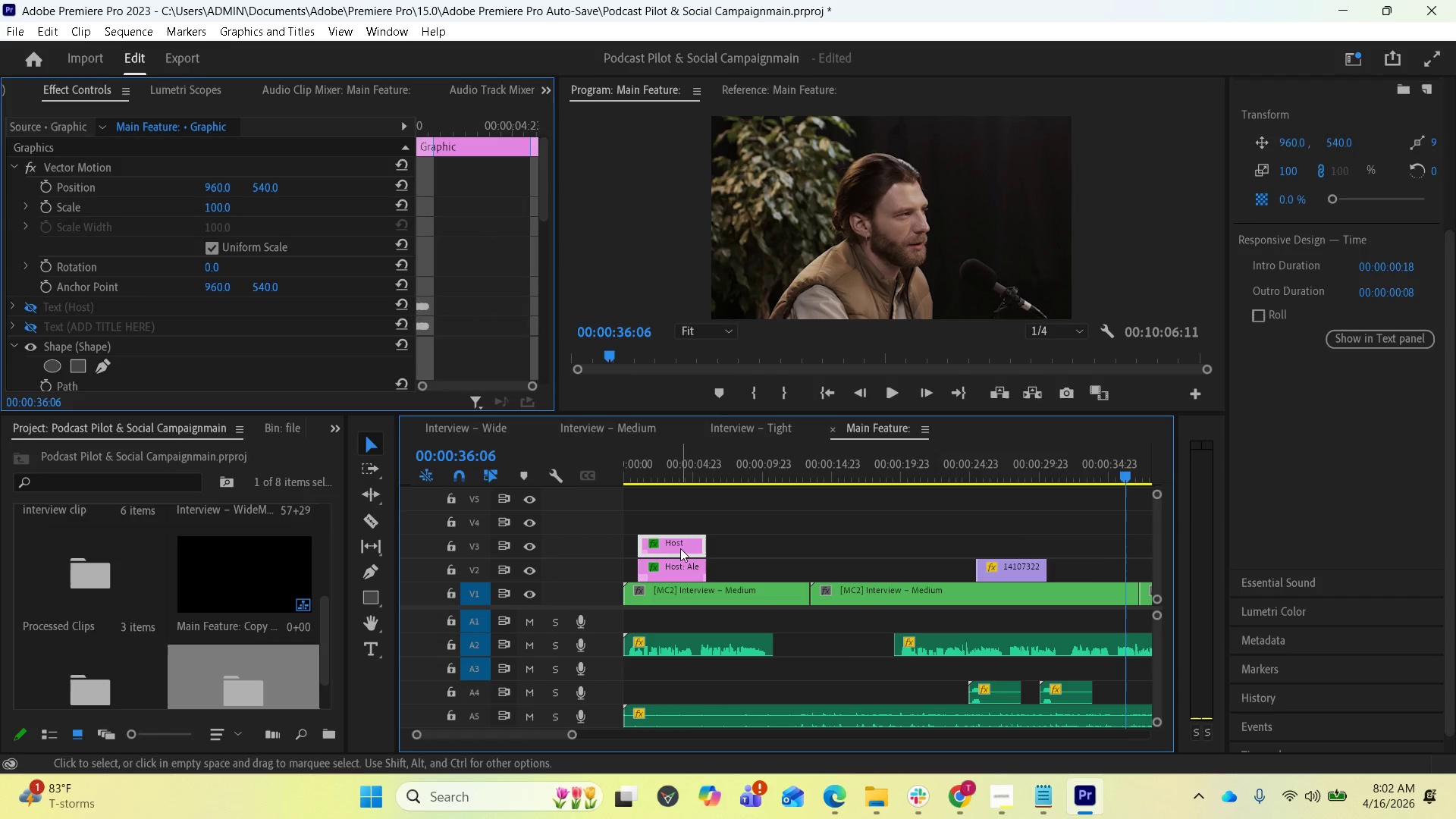 
hold_key(key=ShiftLeft, duration=0.8)
 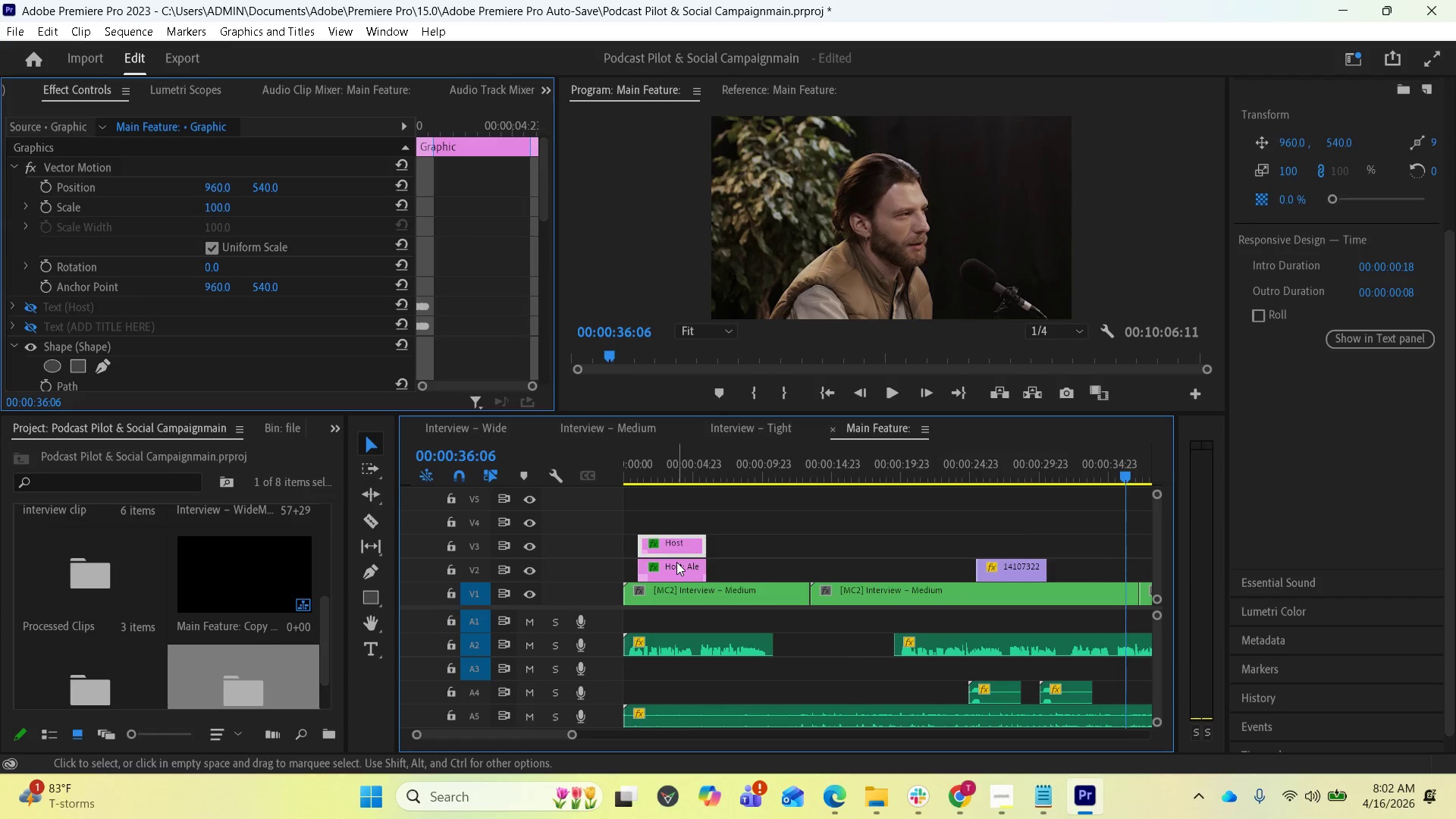 
hold_key(key=ControlLeft, duration=0.59)
 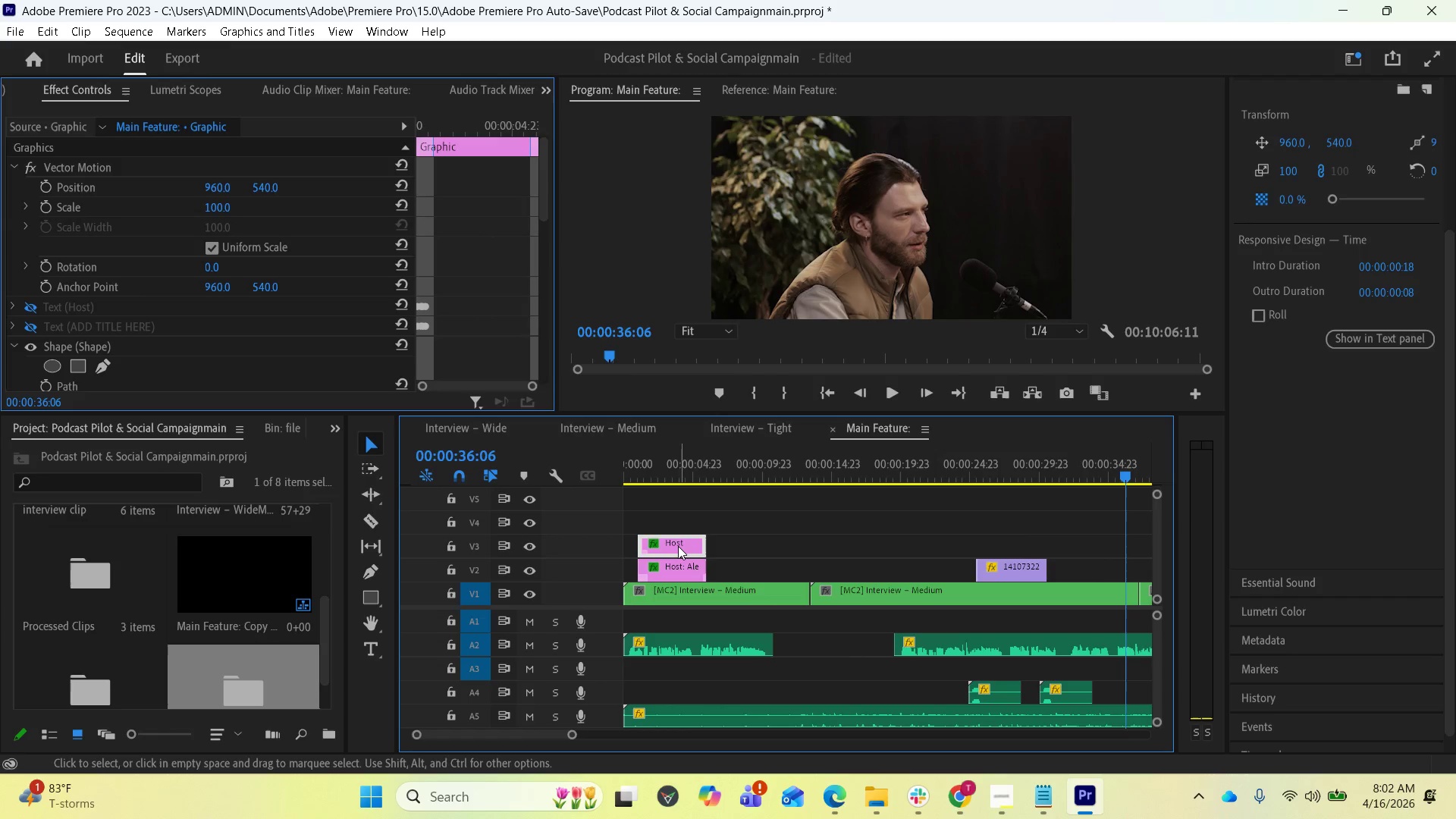 
left_click([678, 546])
 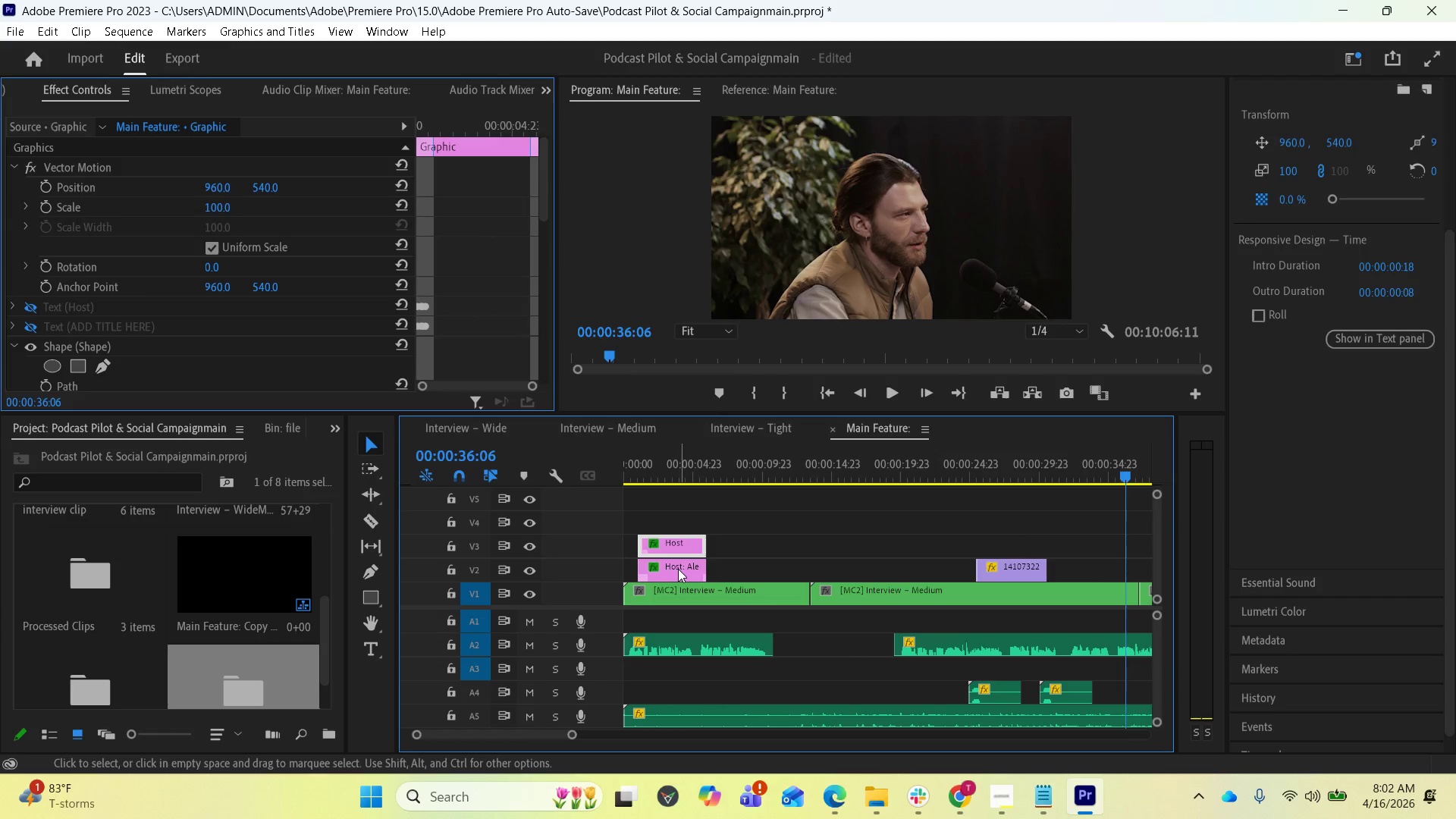 
hold_key(key=ShiftLeft, duration=0.55)
left_click([678, 569])
 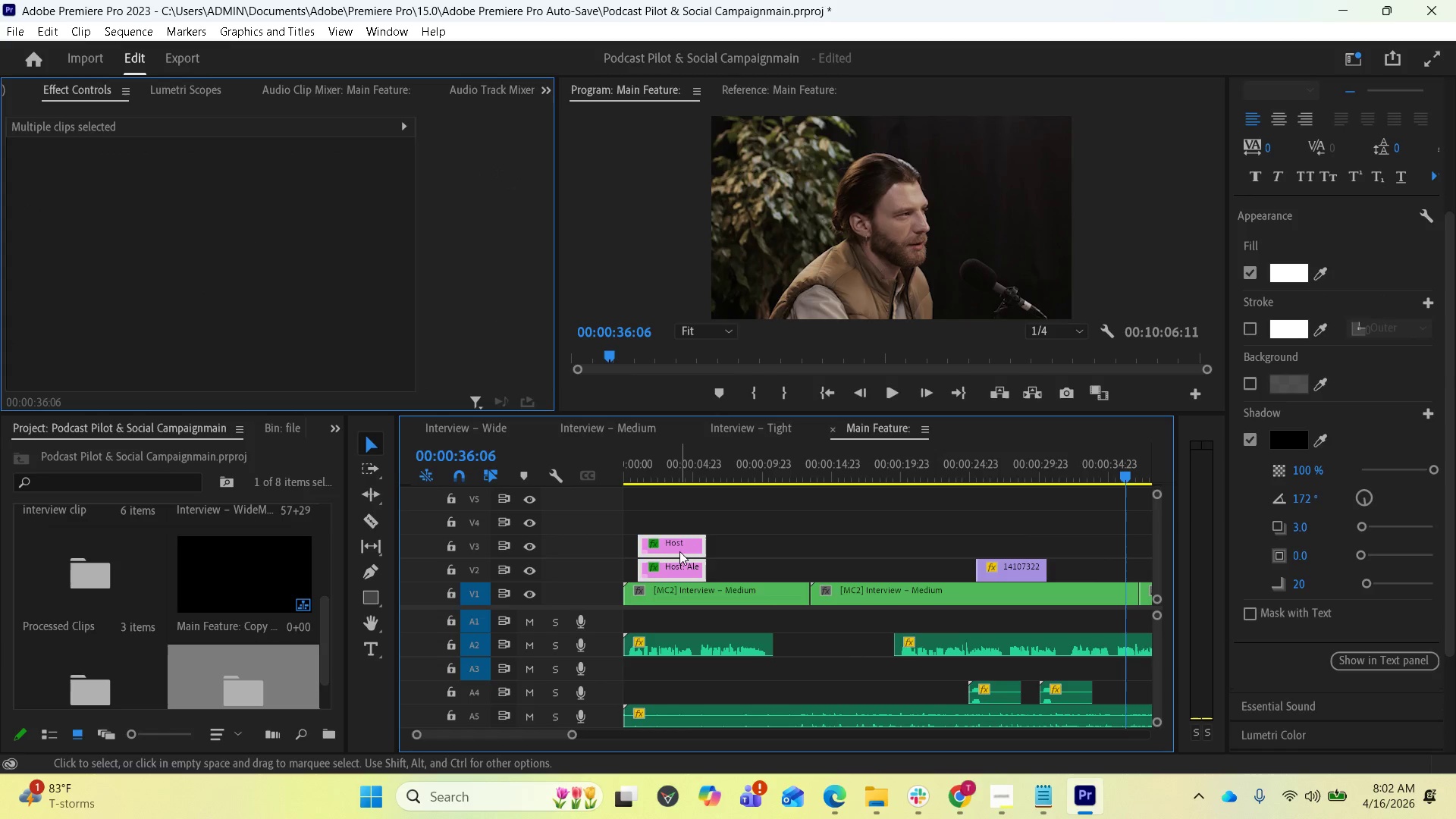 
left_click_drag(start_coordinate=[679, 550], to_coordinate=[678, 532])
 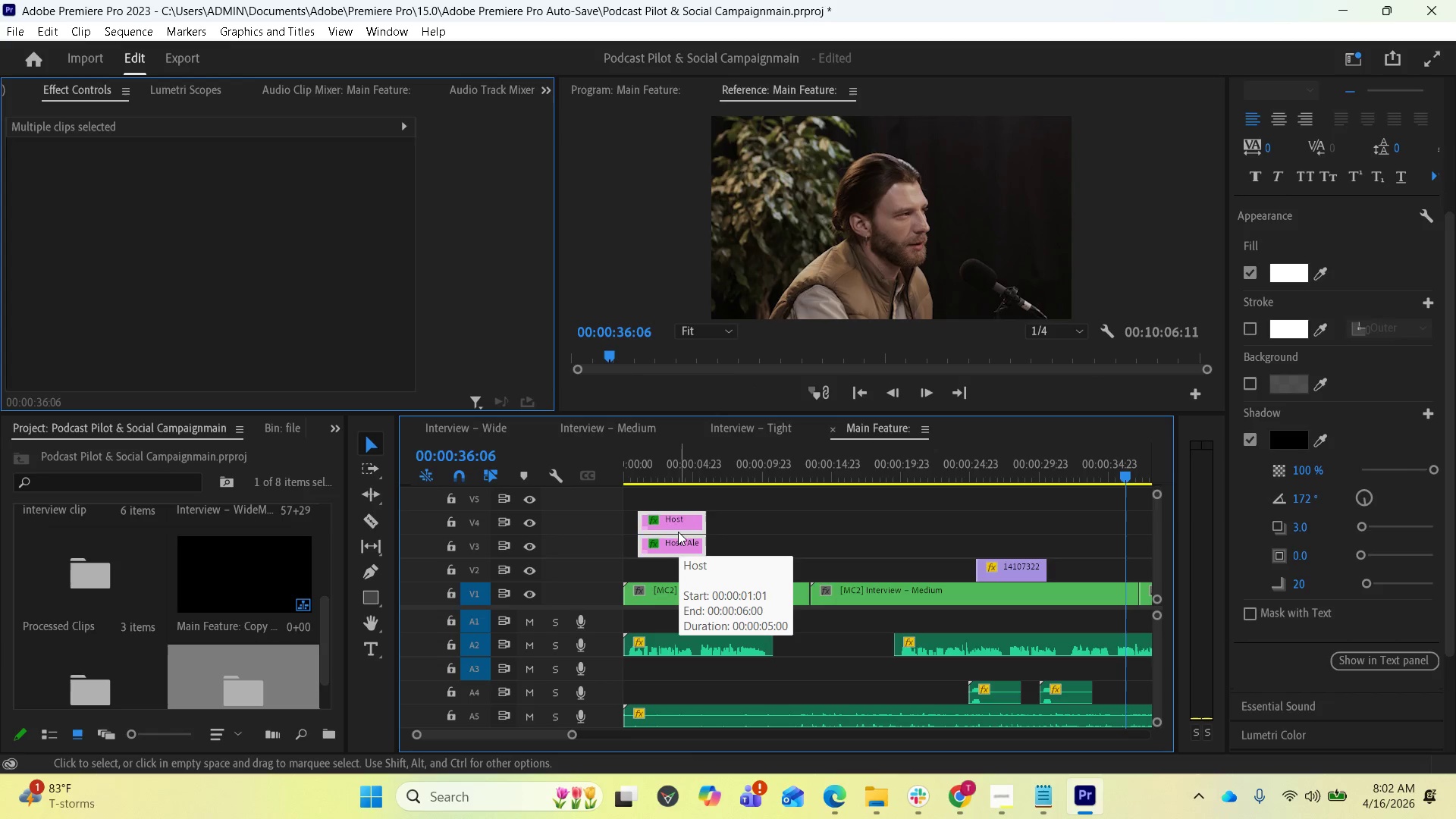 
hold_key(key=AltLeft, duration=1.05)
 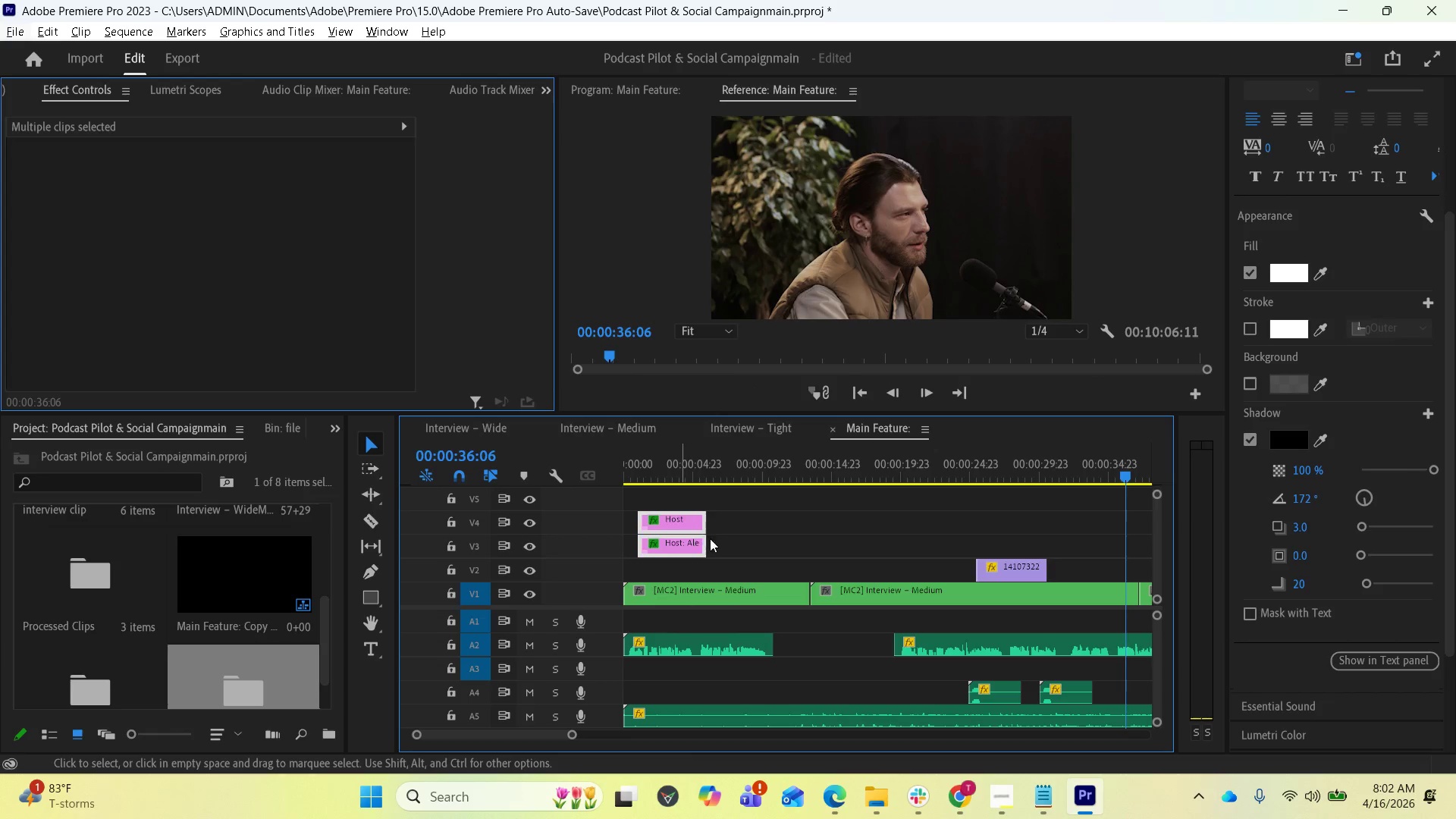 
scroll: coordinate [1043, 630], scroll_direction: down, amount: 1.0
 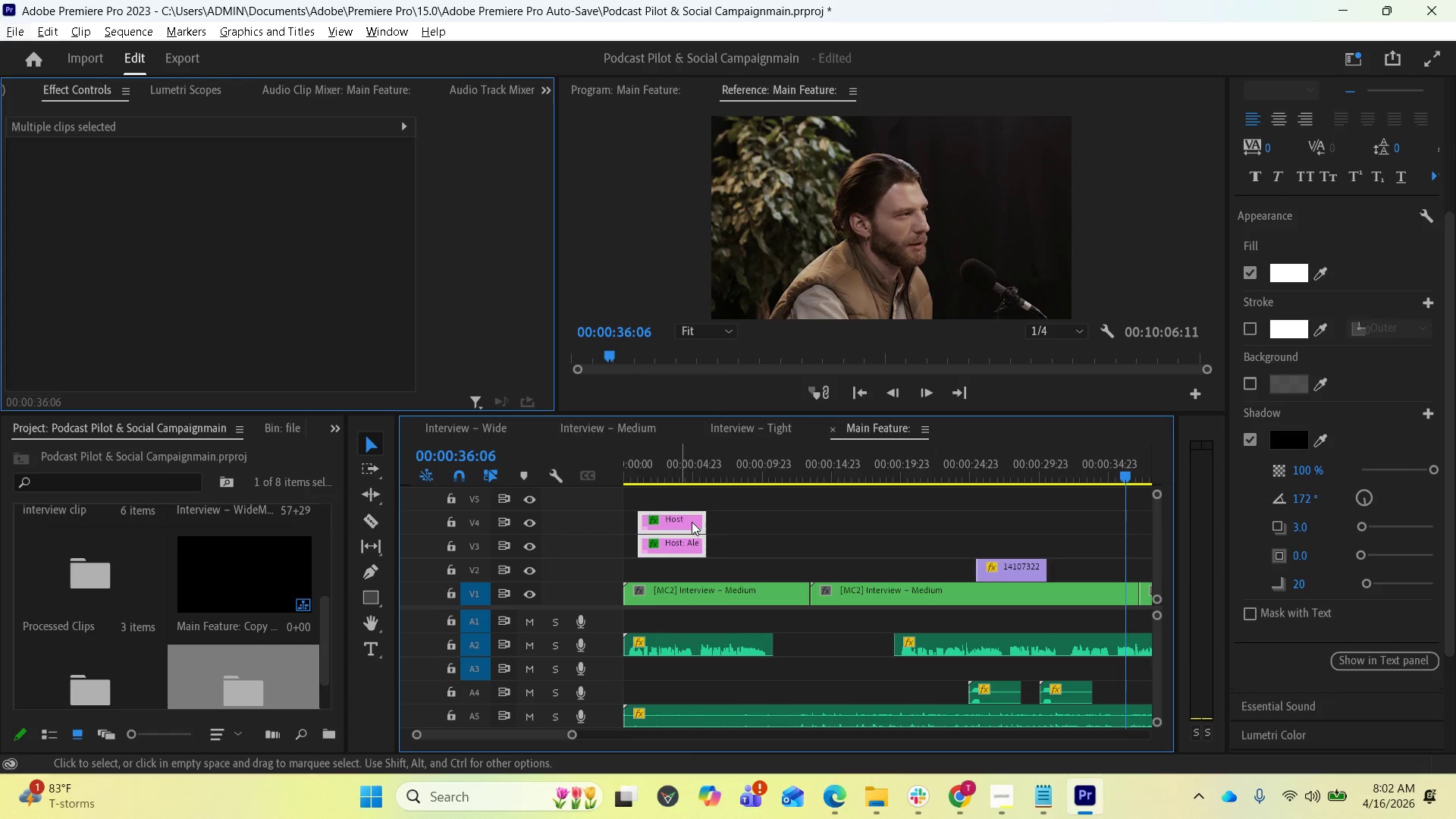 
left_click_drag(start_coordinate=[688, 518], to_coordinate=[1124, 523])
 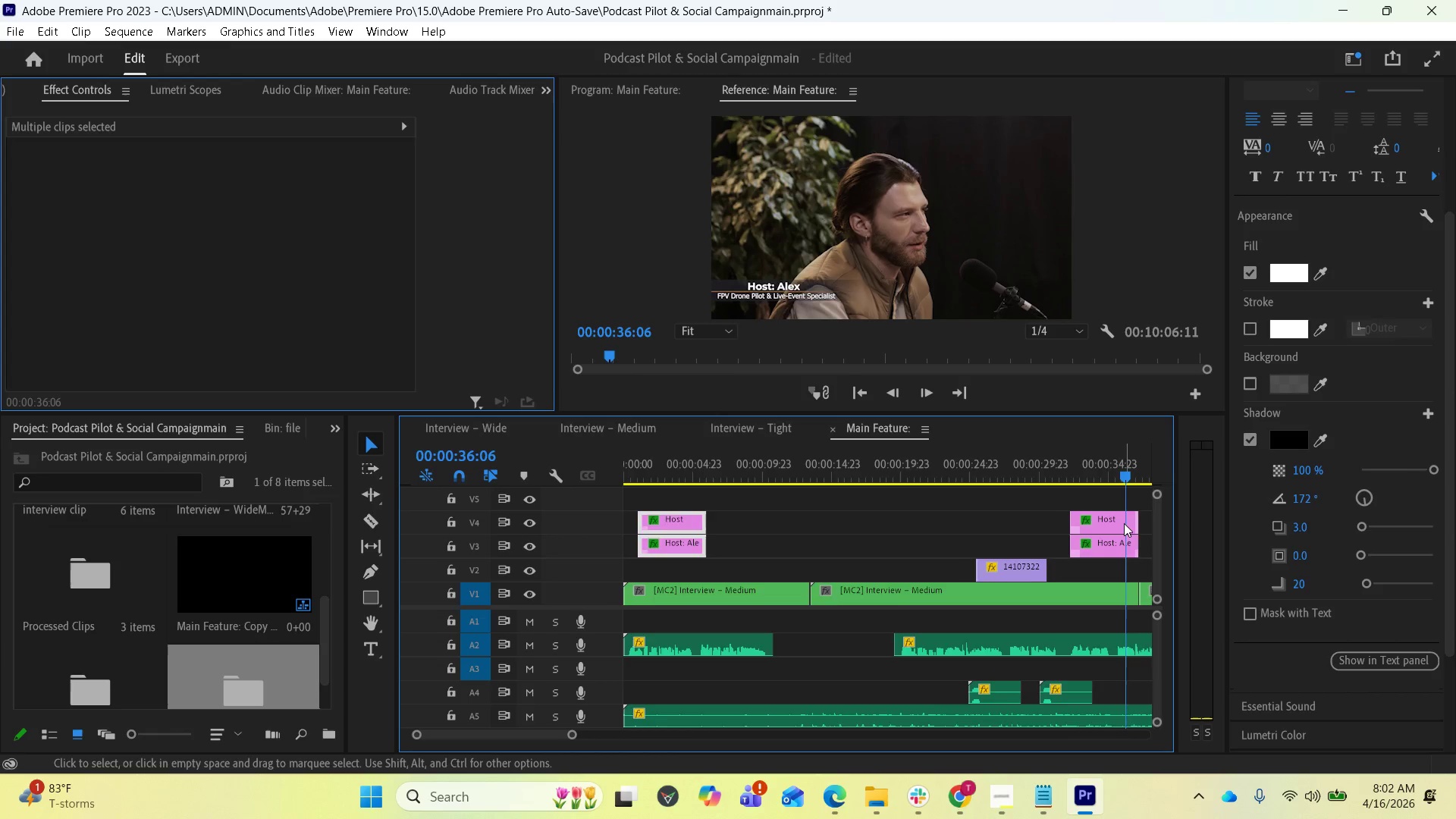 
hold_key(key=AltLeft, duration=6.12)
 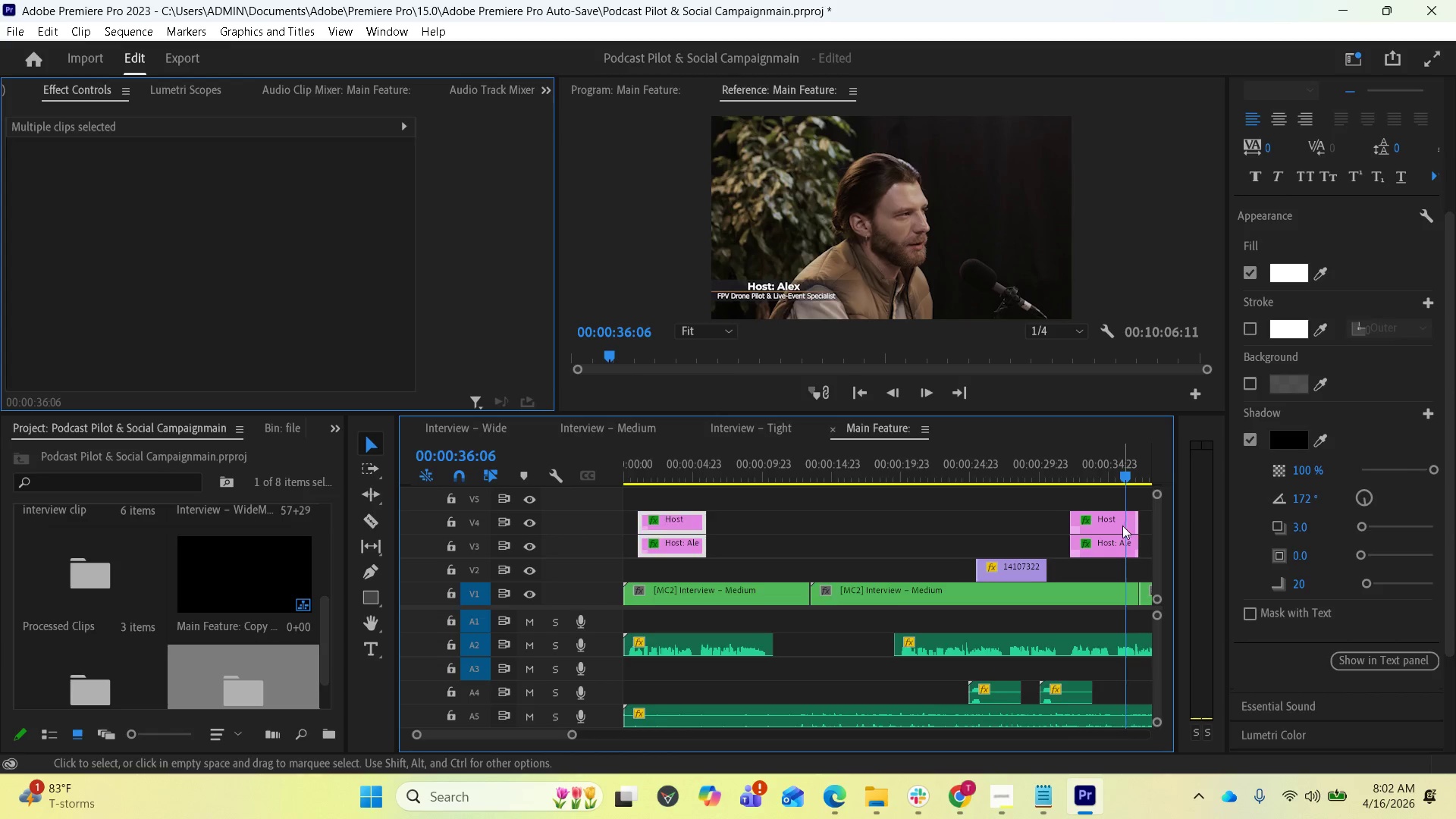 
scroll: coordinate [941, 557], scroll_direction: down, amount: 9.0
 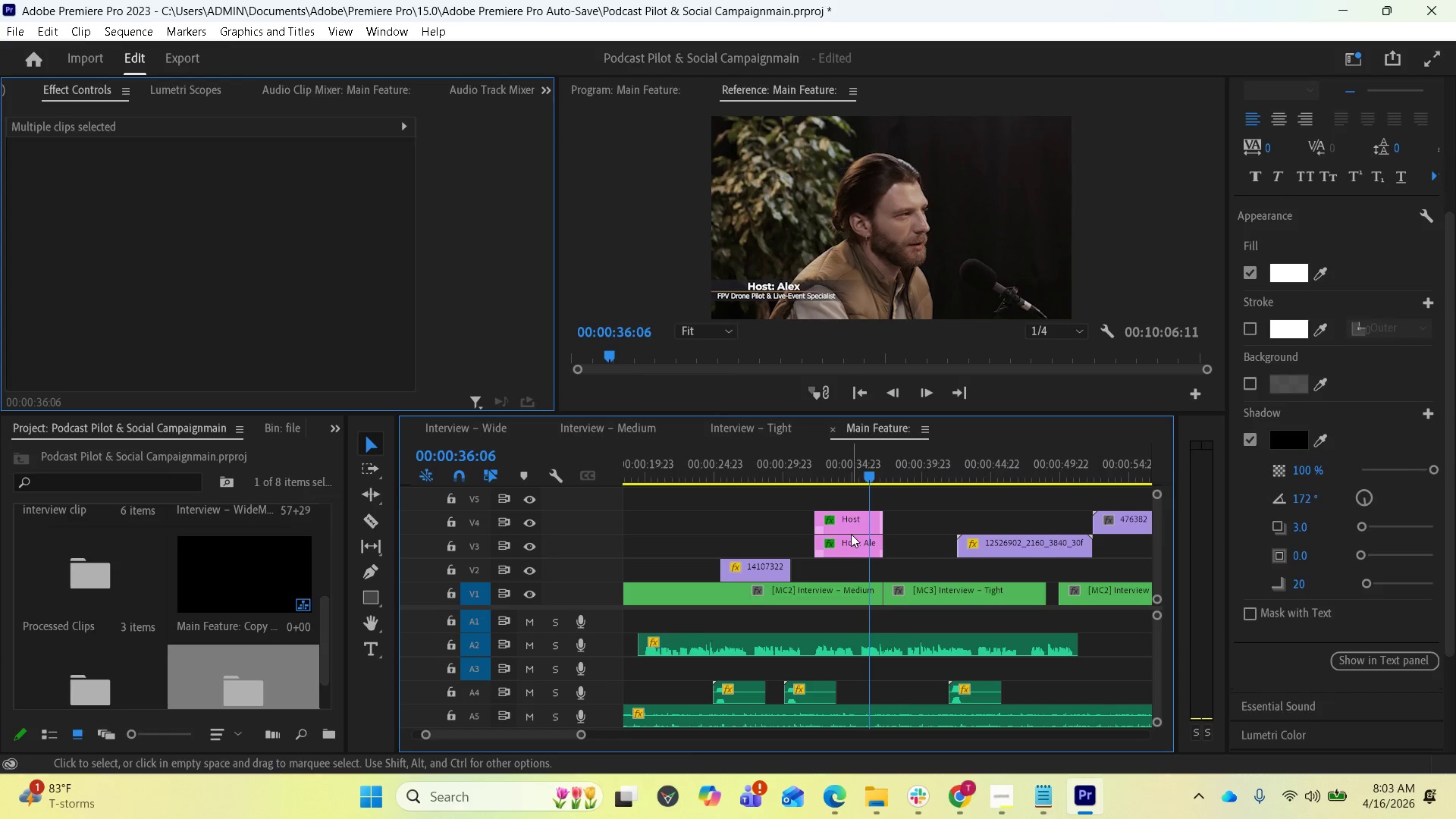 
wait(6.94)
 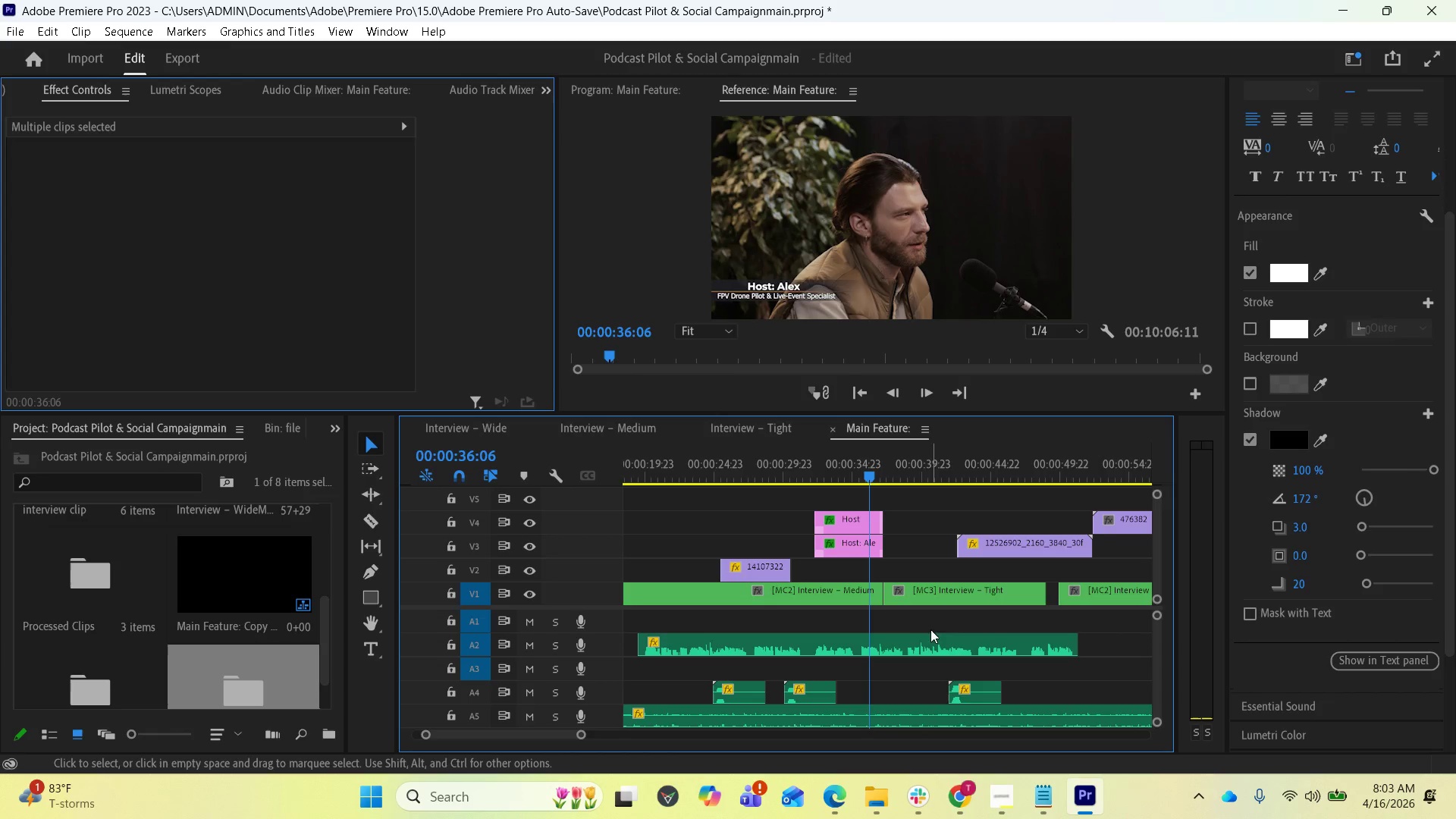 
left_click_drag(start_coordinate=[862, 473], to_coordinate=[798, 458])
 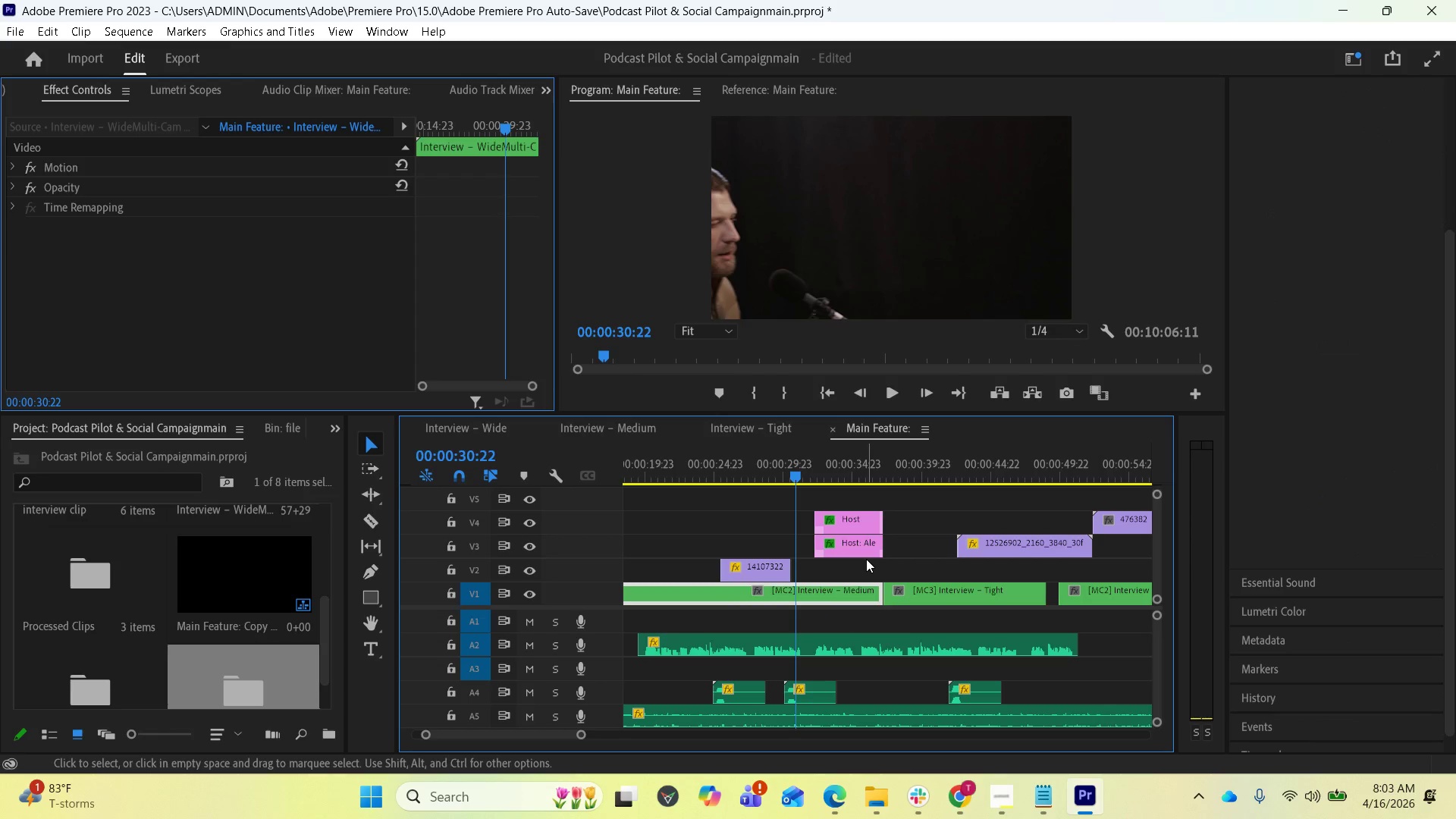 
key(Space)
 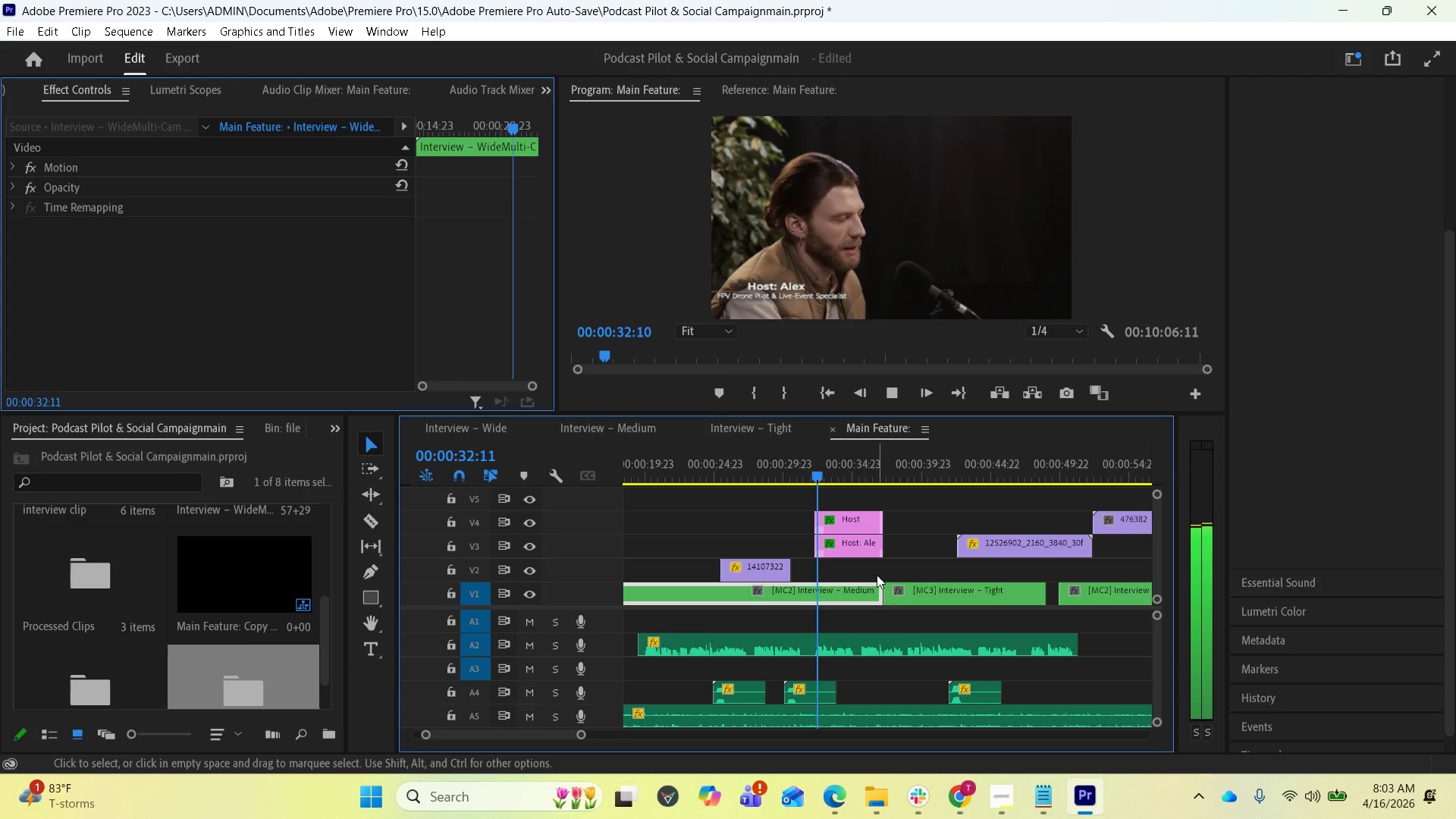 
key(Space)
 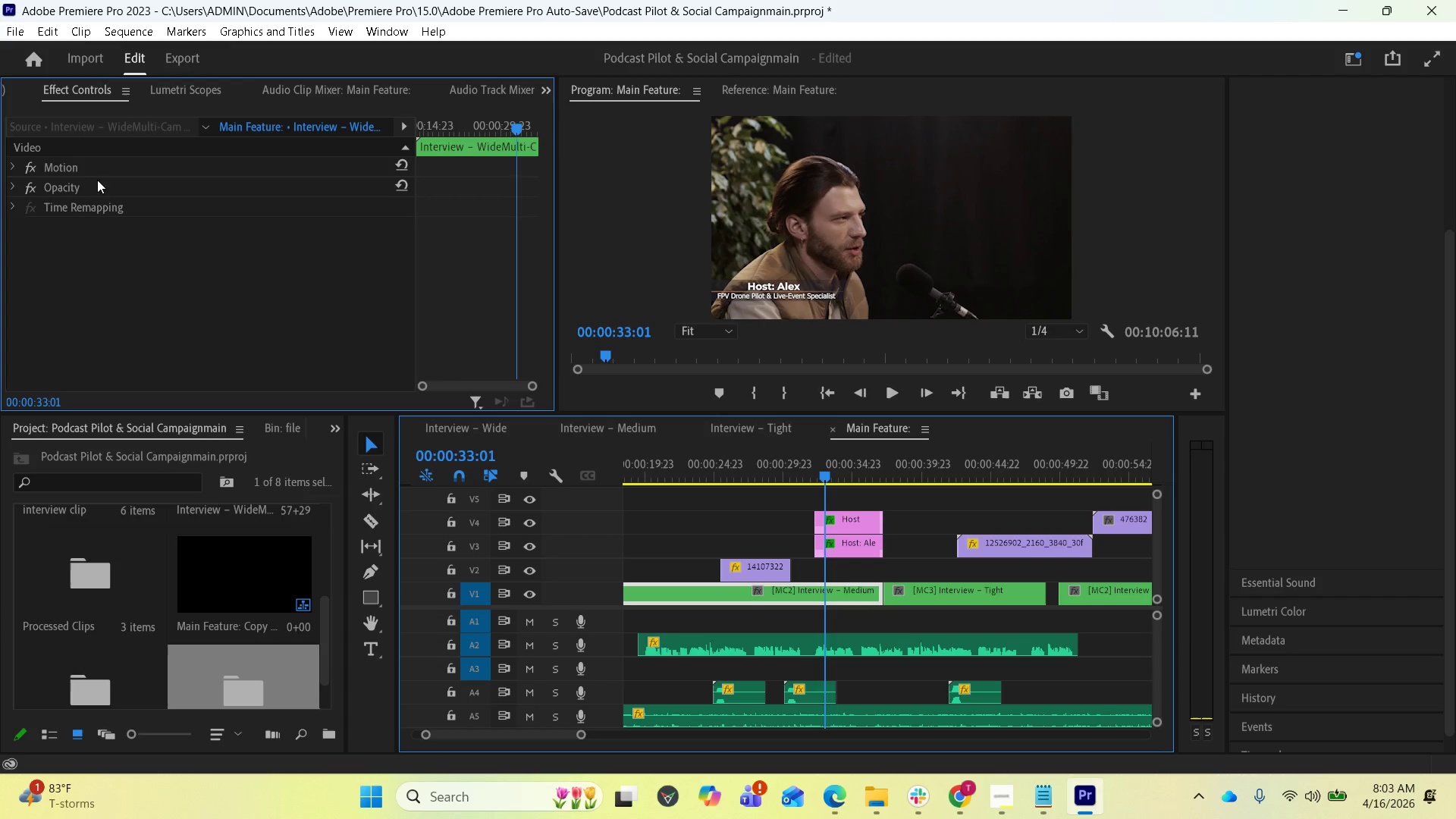 
wait(7.0)
 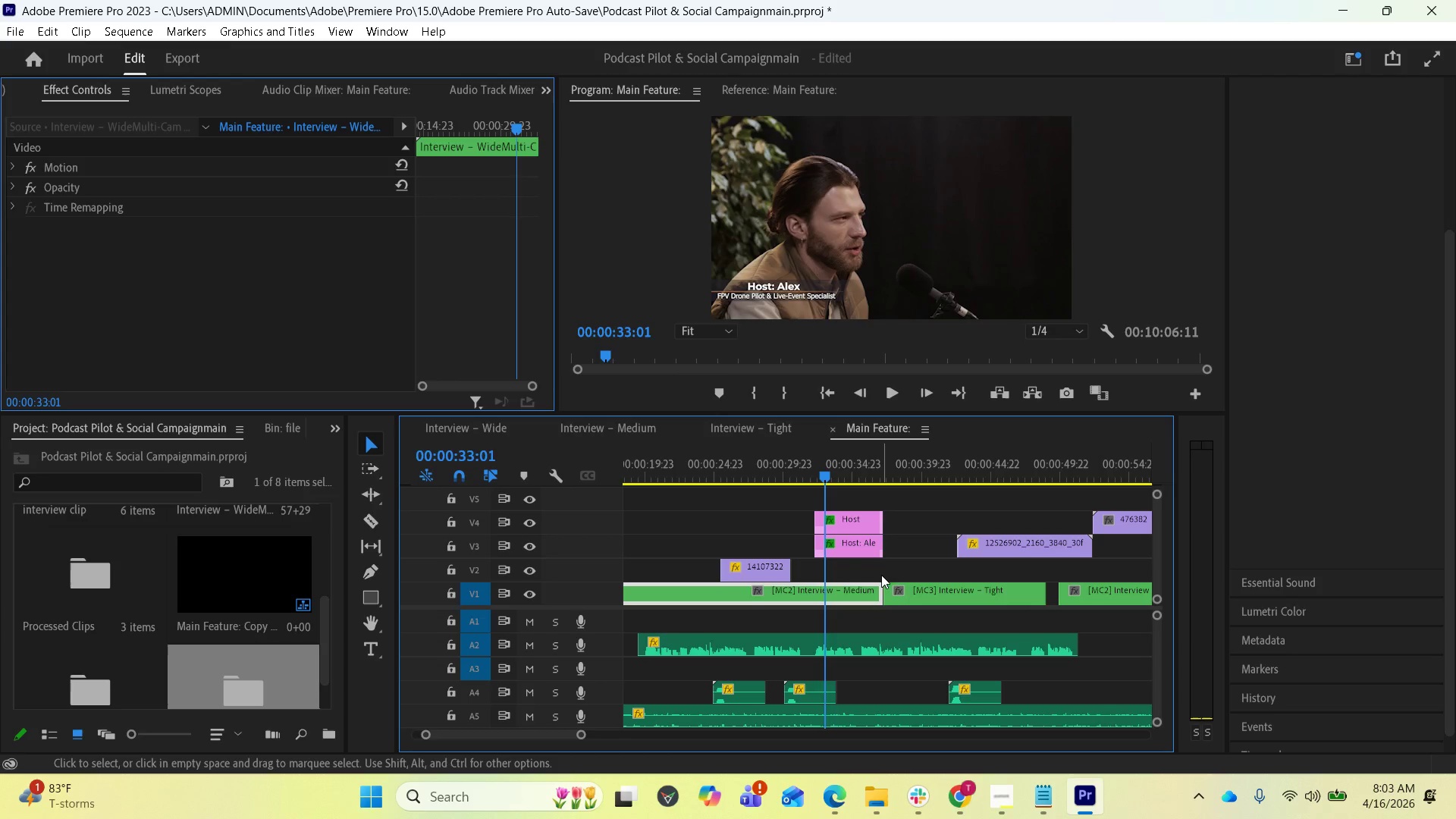 
left_click([855, 523])
 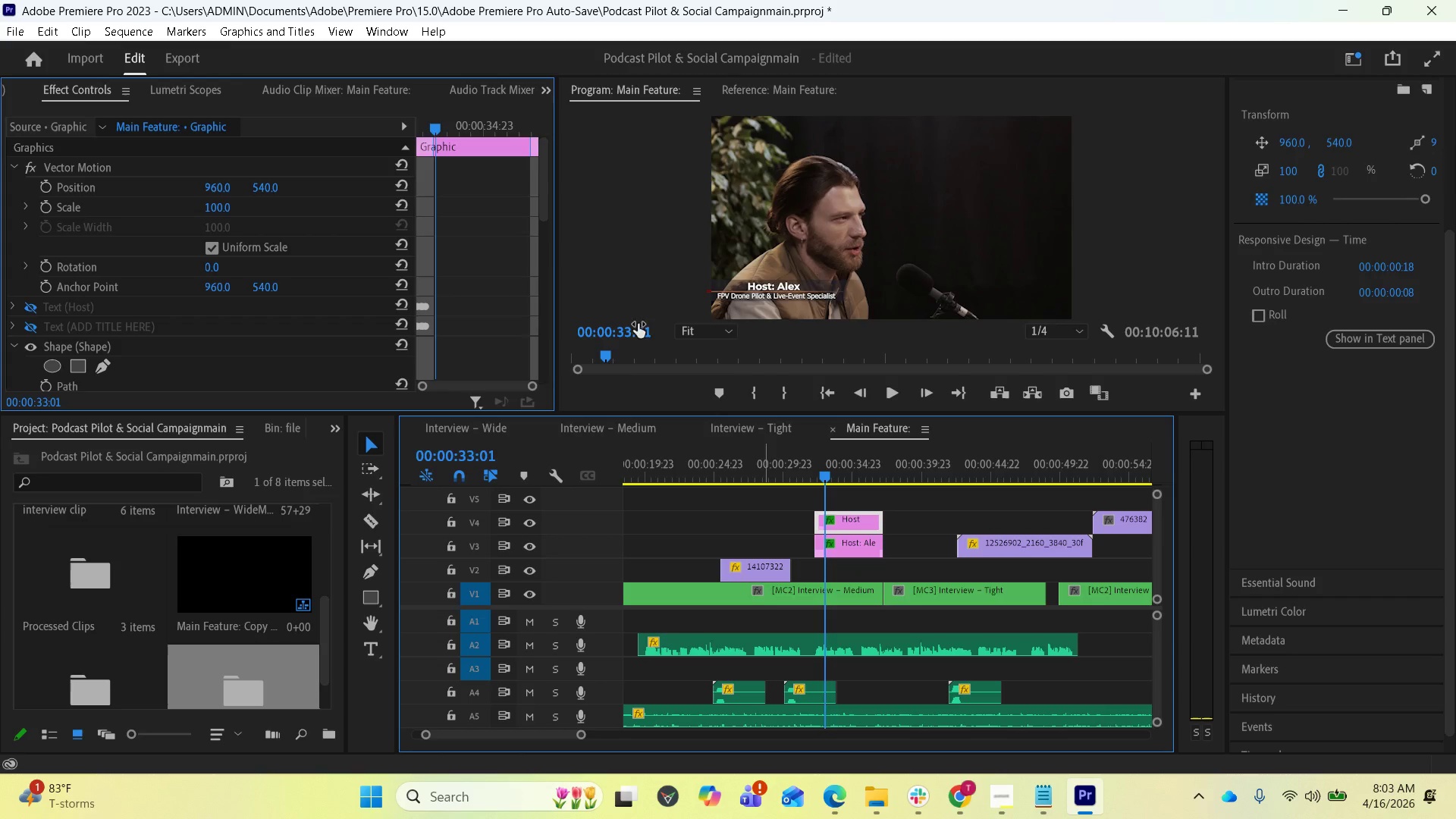 
left_click([850, 538])
 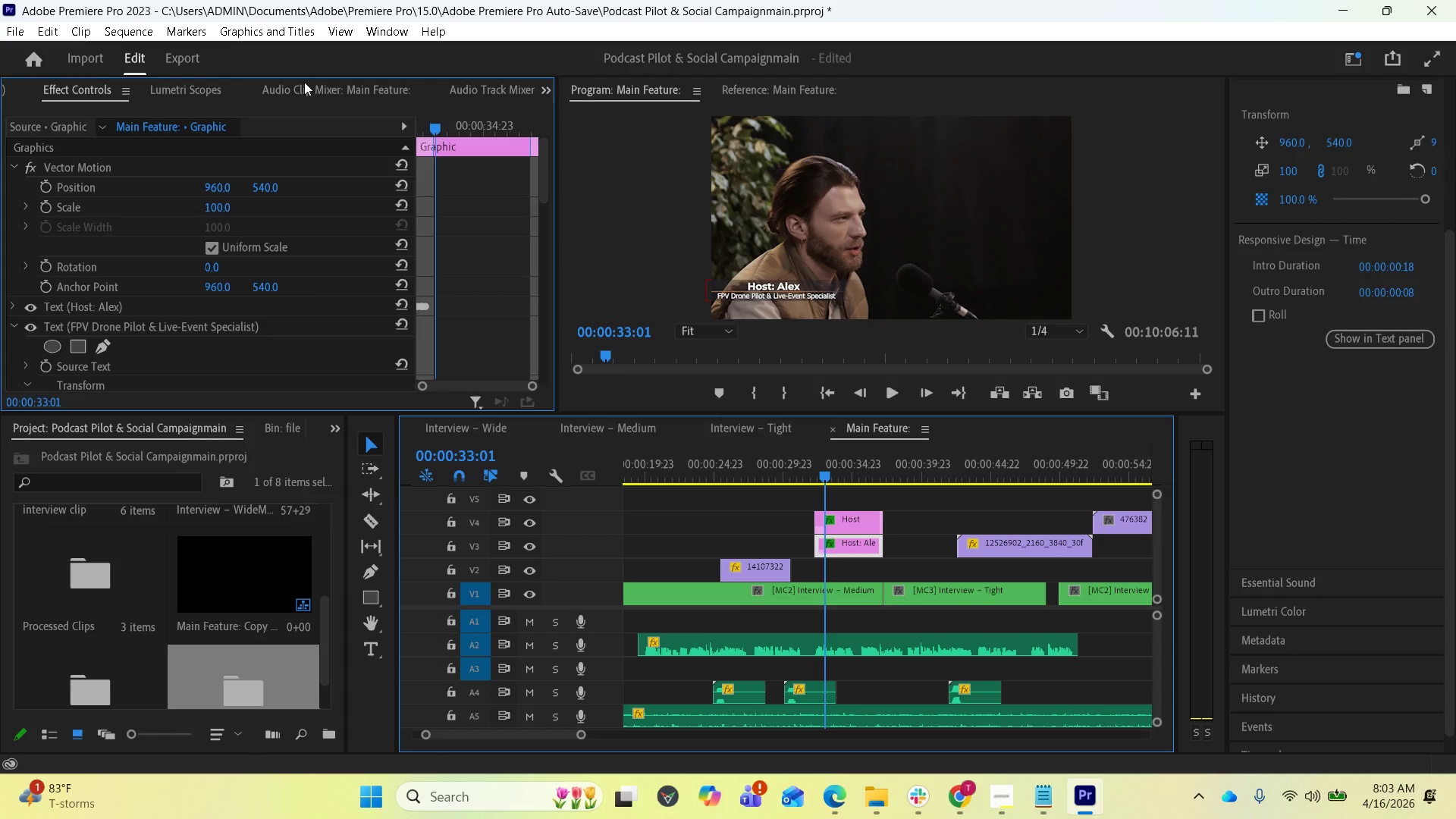 
wait(5.3)
 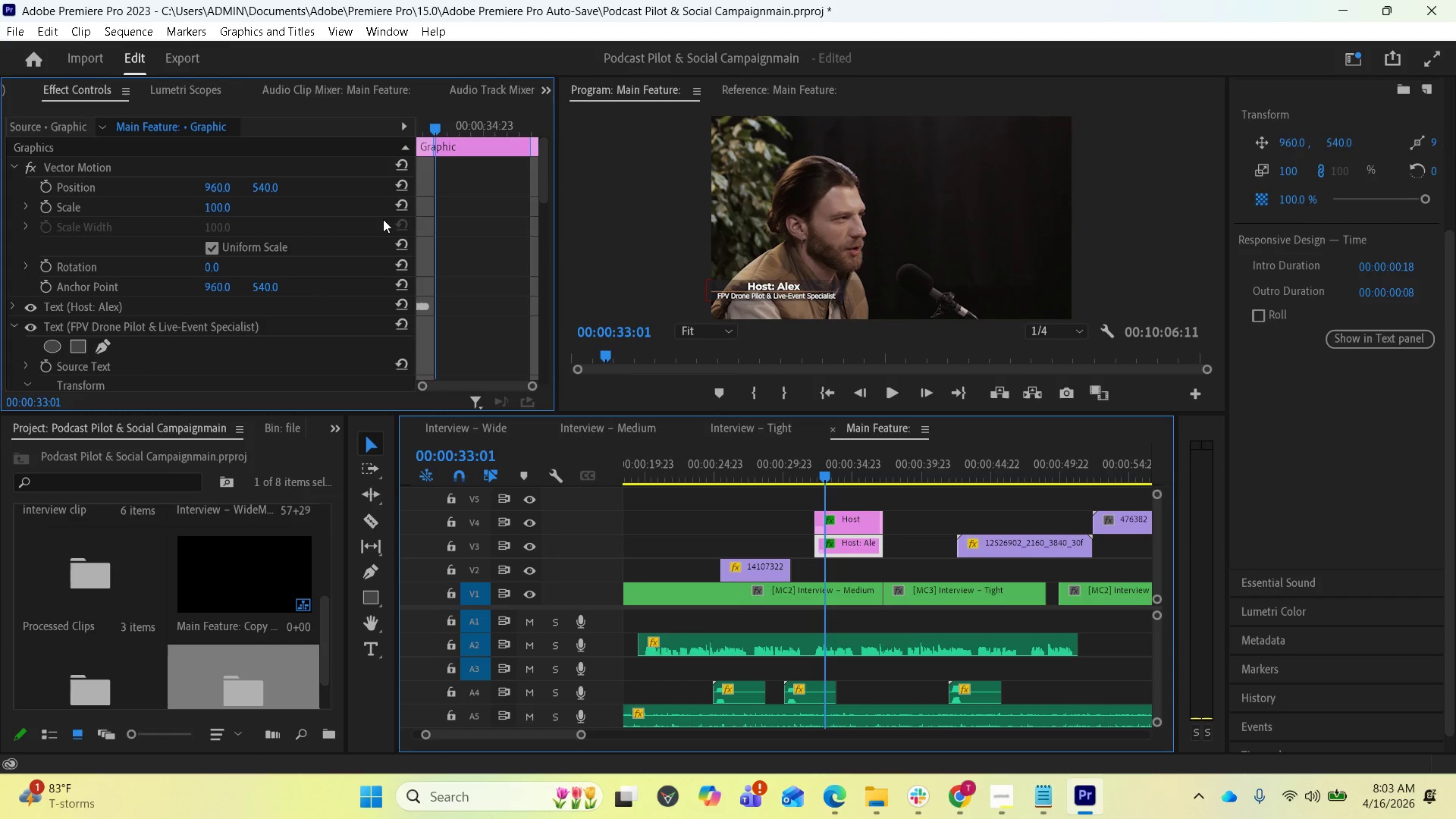 
left_click([546, 89])
 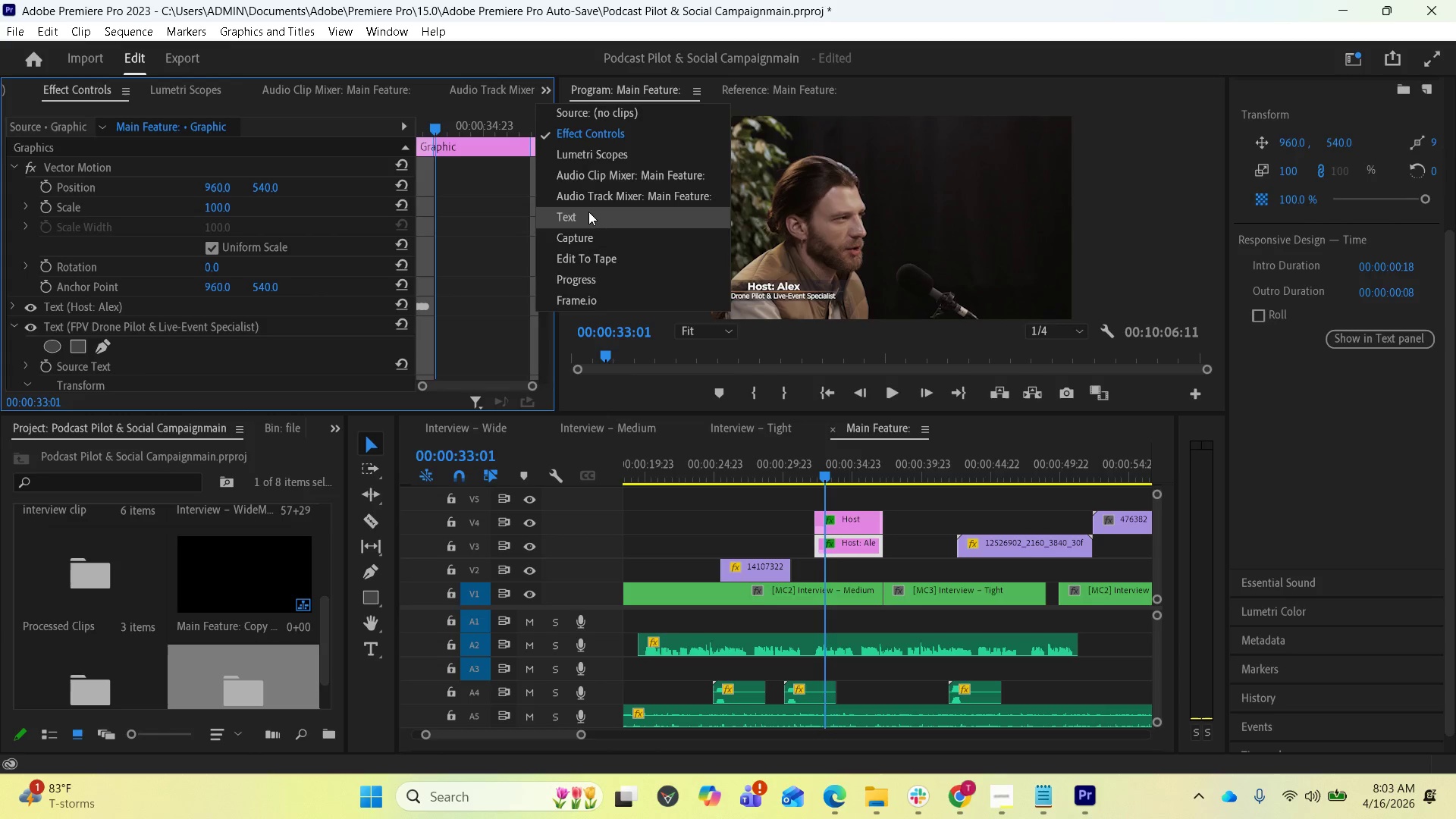 
left_click([588, 215])
 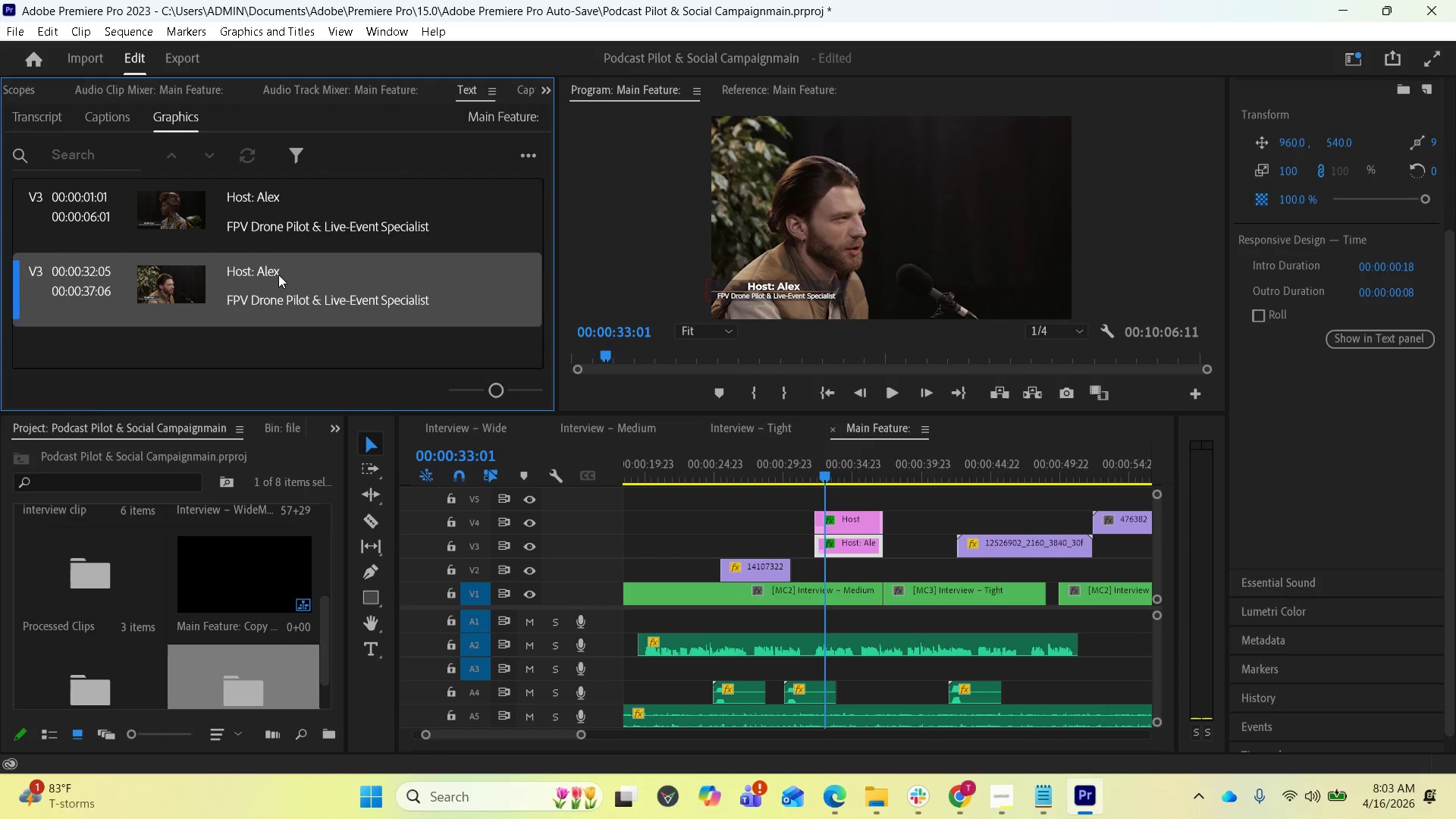 
double_click([279, 277])
 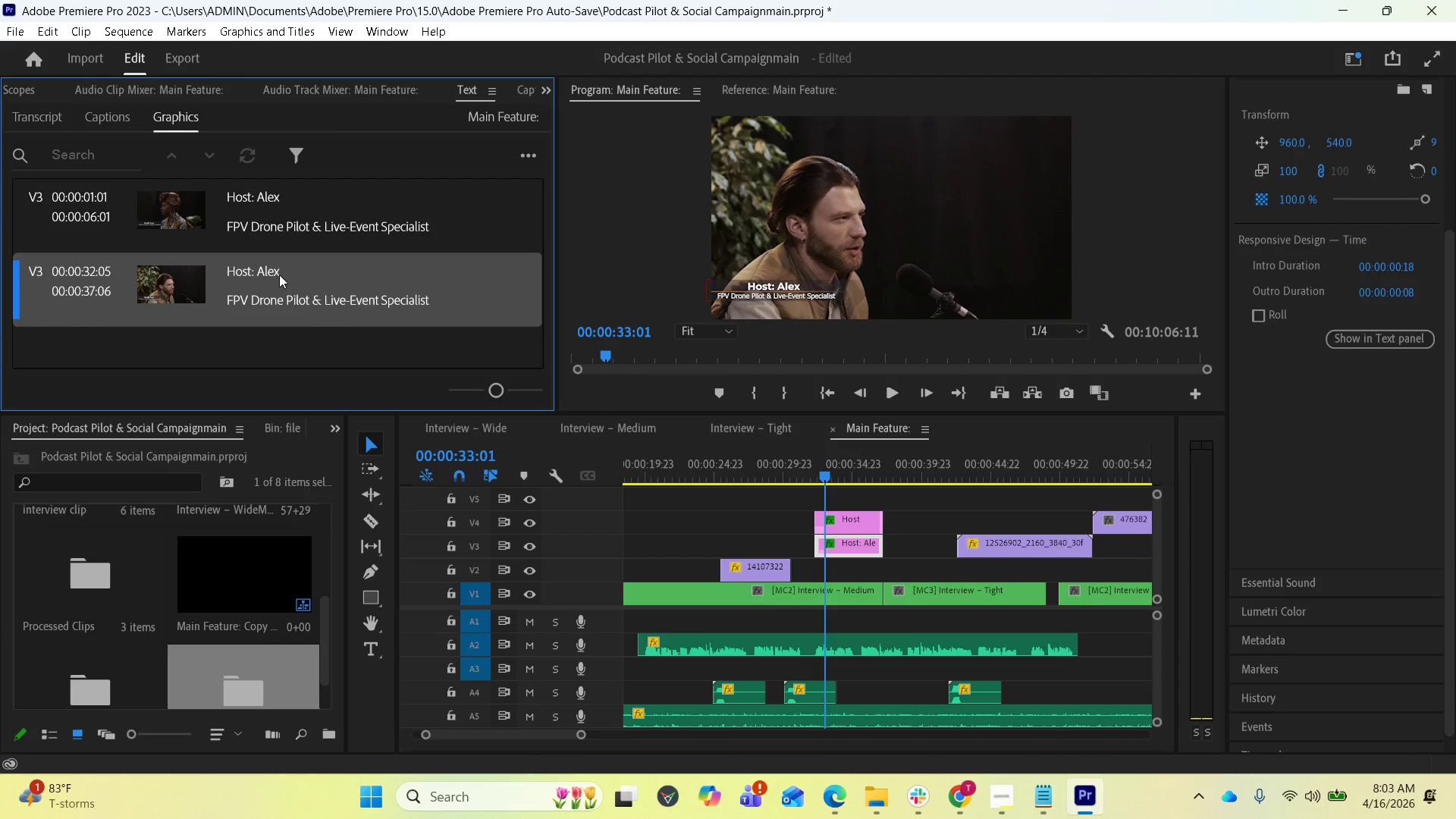 
double_click([279, 274])
 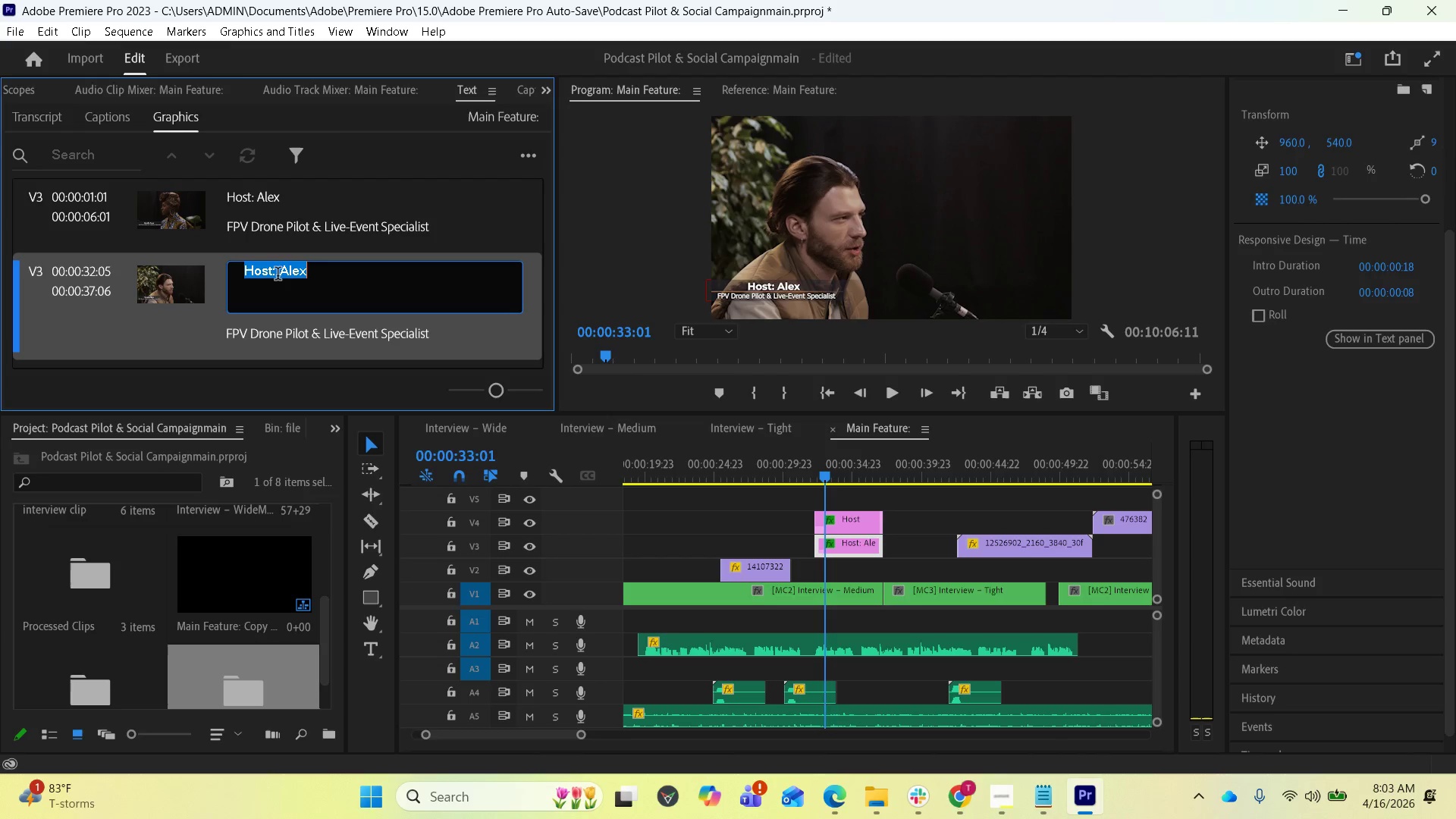 
left_click([275, 273])
 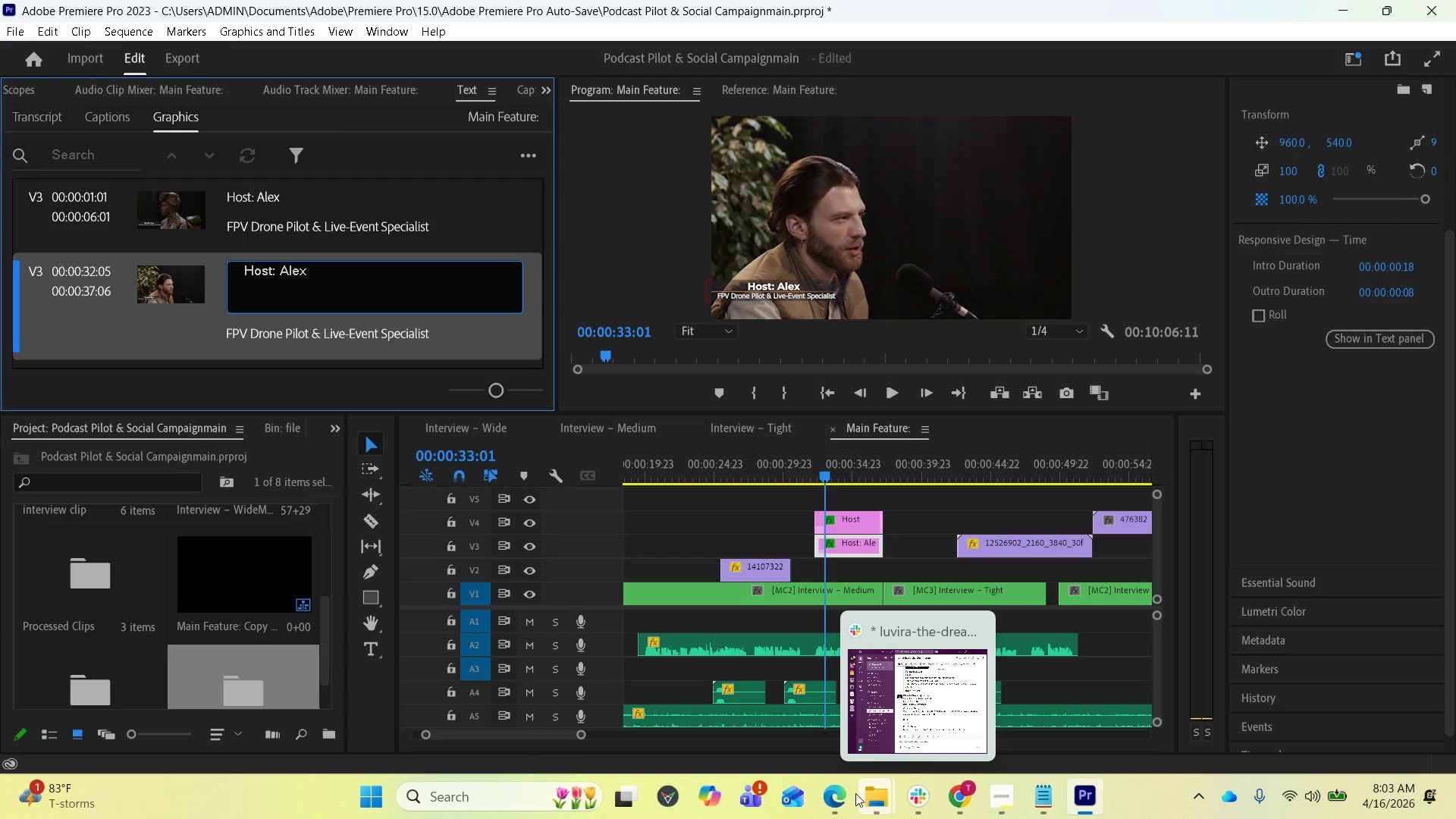 
left_click([991, 728])
 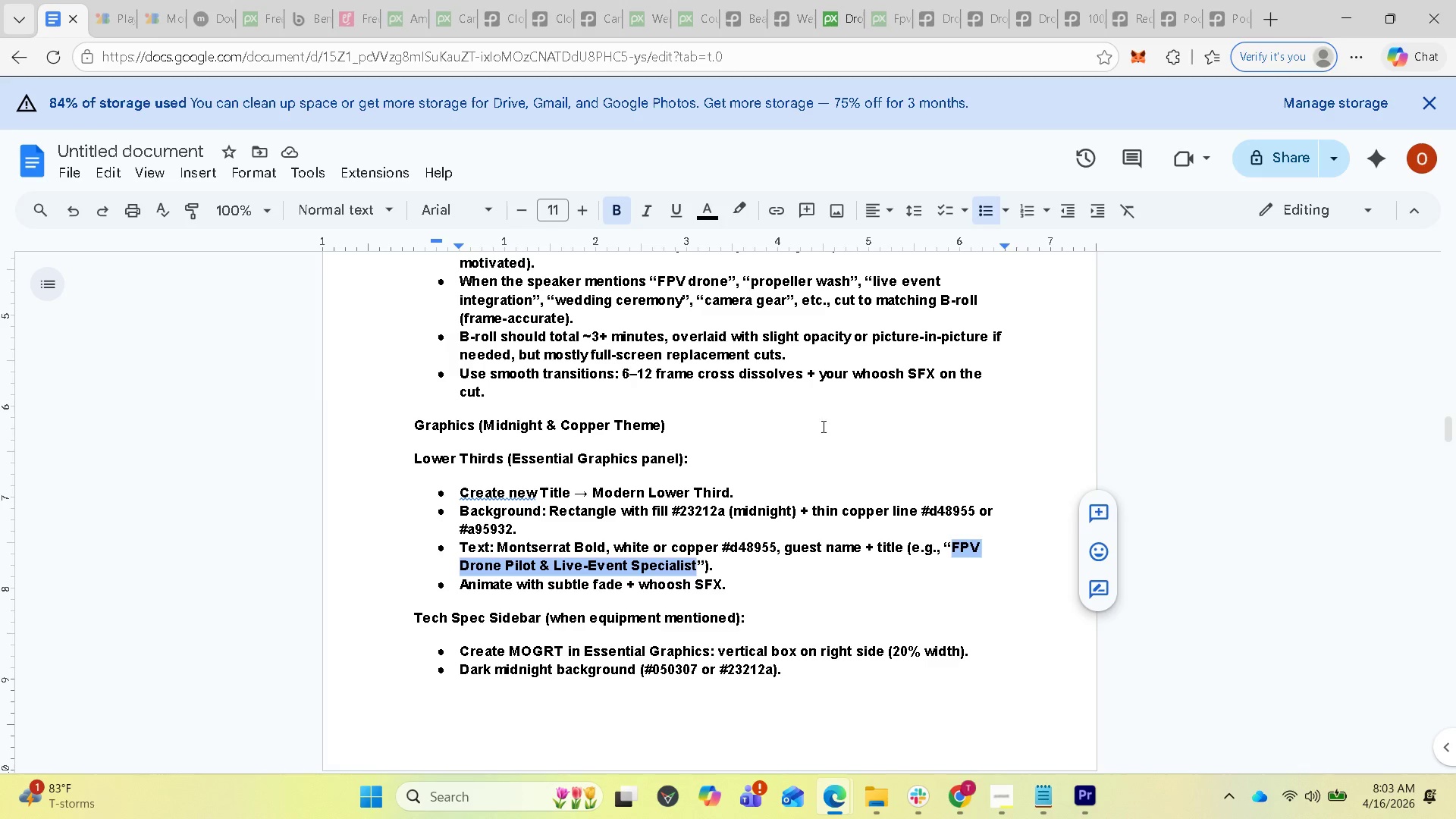 
scroll: coordinate [764, 585], scroll_direction: down, amount: 27.0
 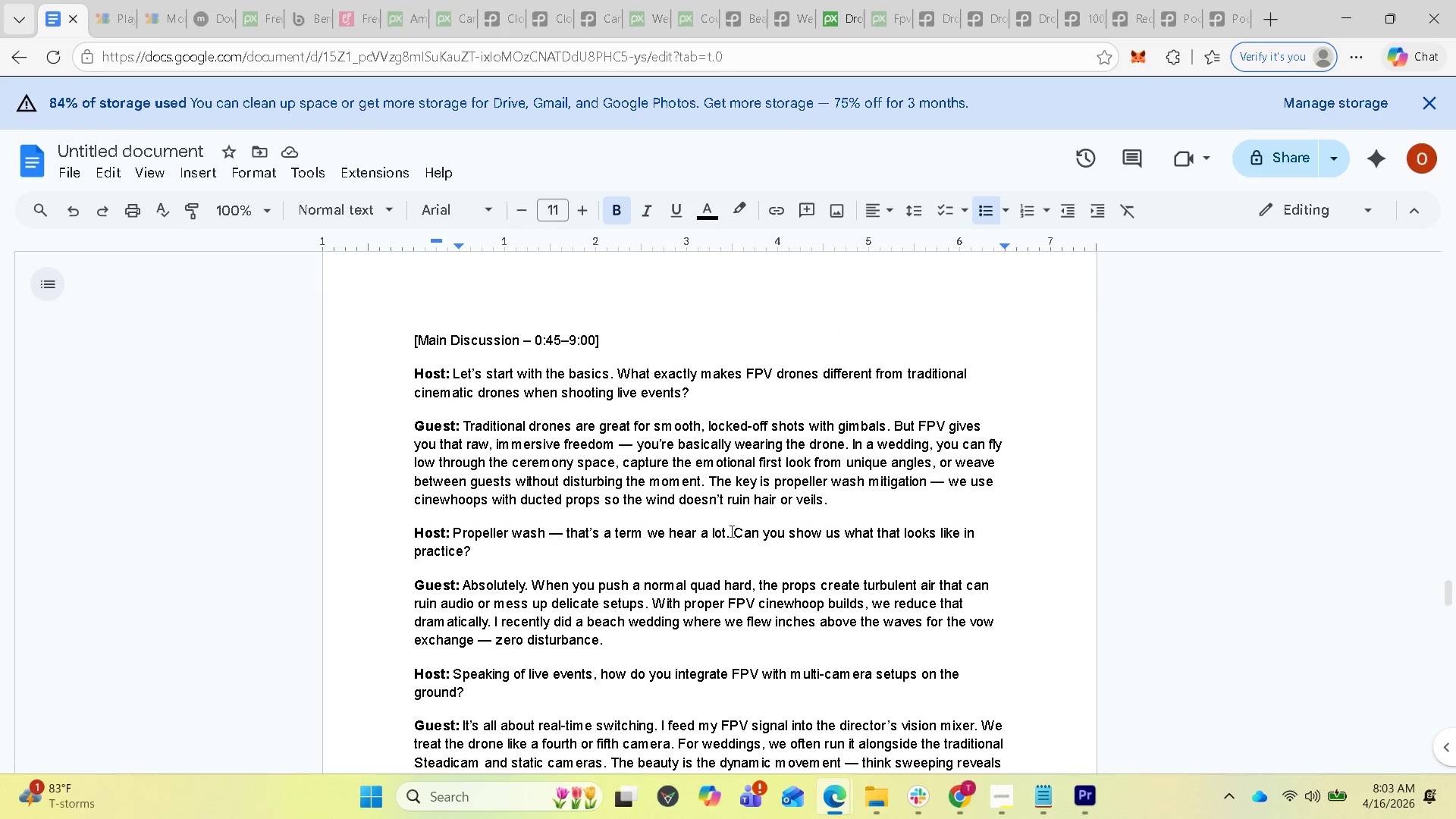 
scroll: coordinate [720, 487], scroll_direction: up, amount: 4.0
 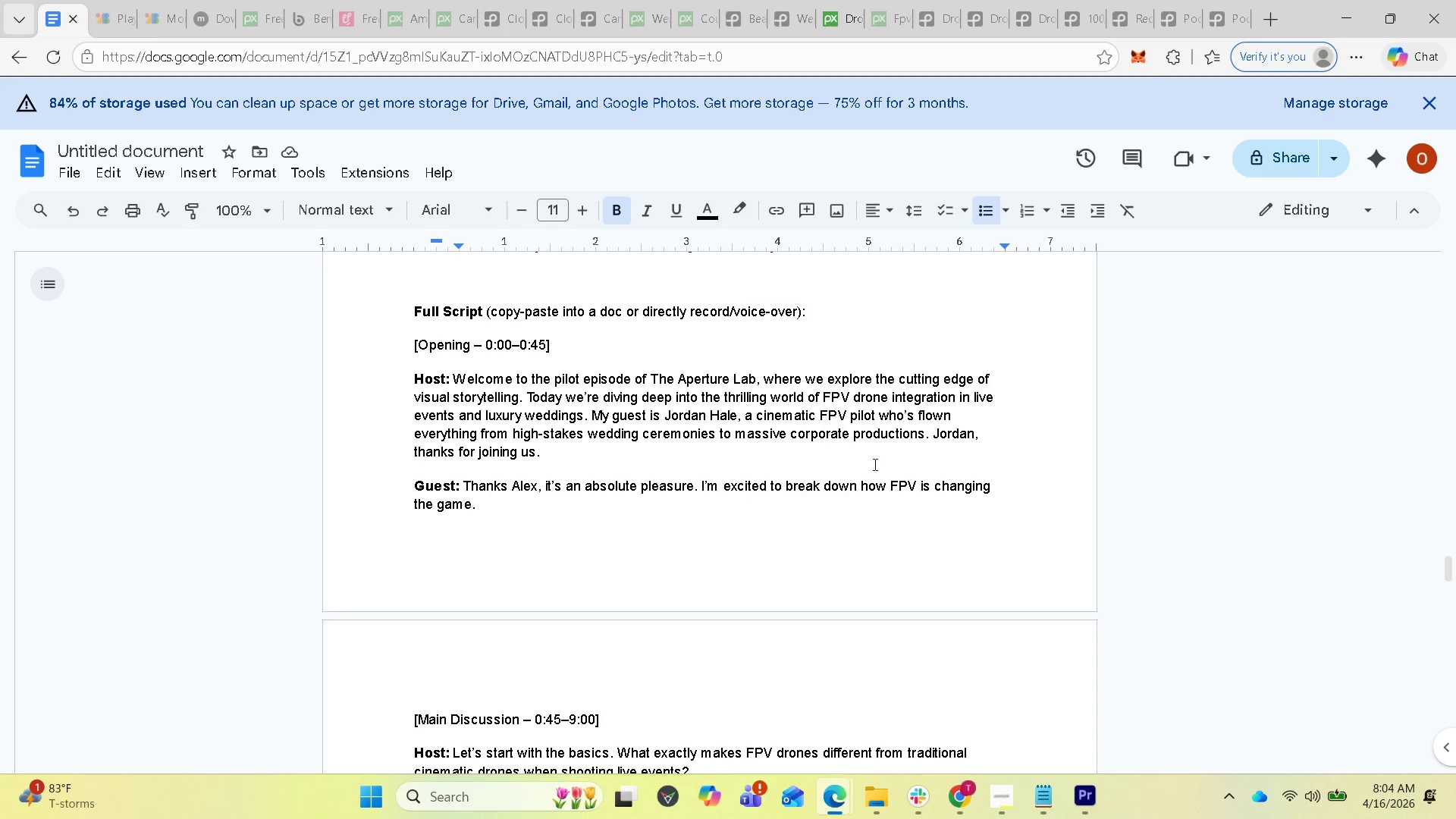 
wait(10.67)
 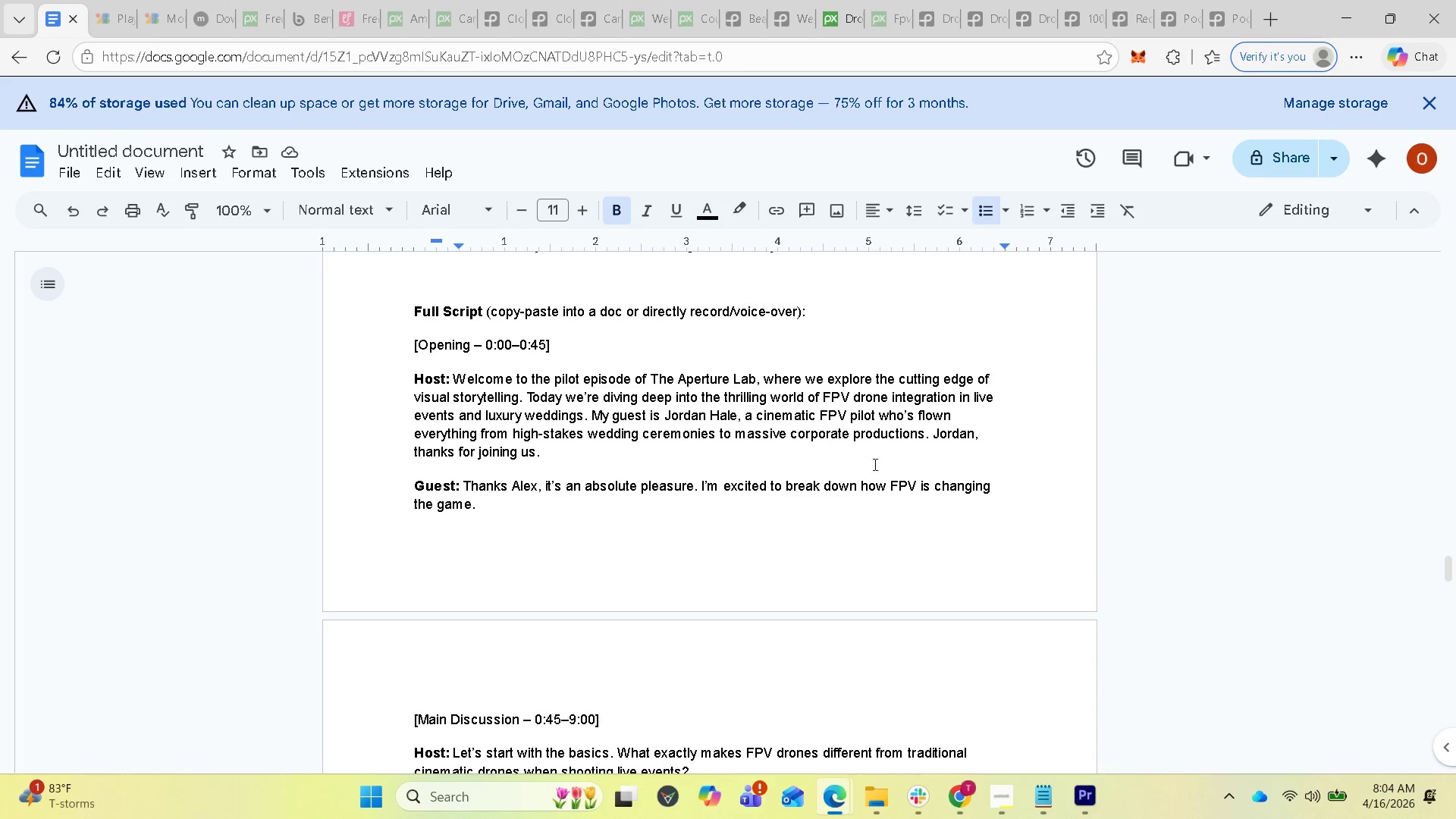 
left_click_drag(start_coordinate=[614, 416], to_coordinate=[735, 416])
 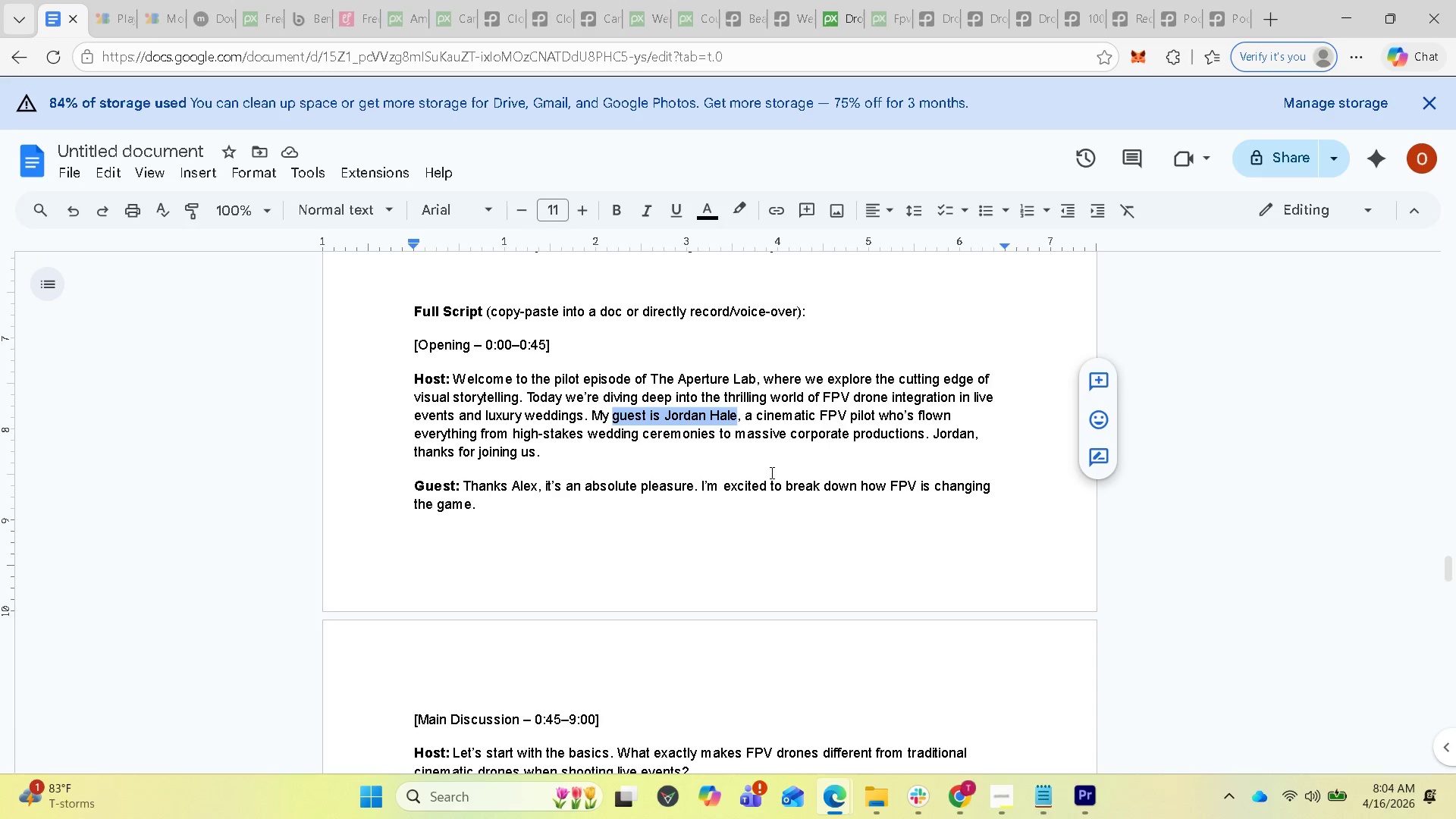 
key(Control+C)
 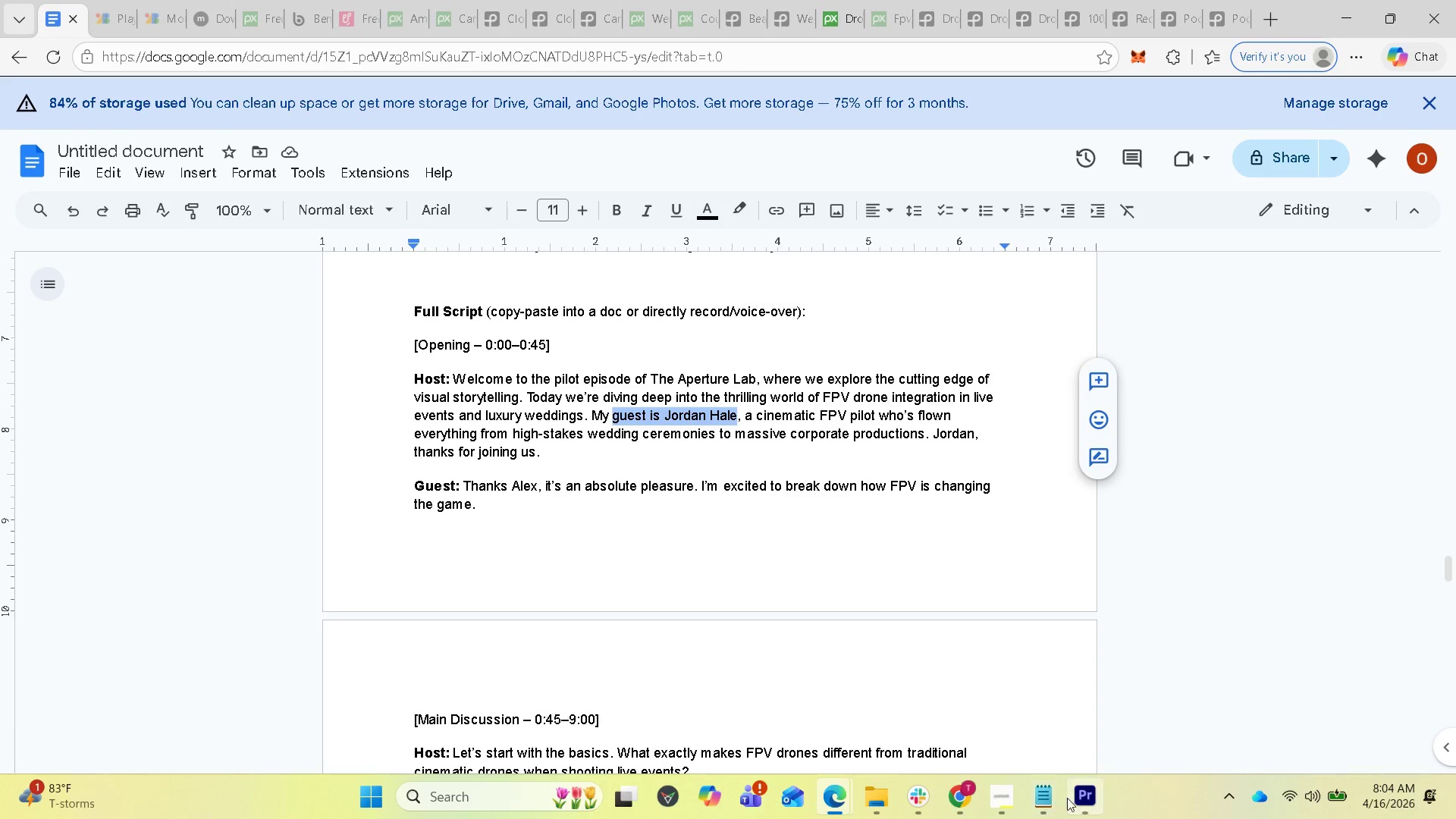 
left_click([1082, 801])
 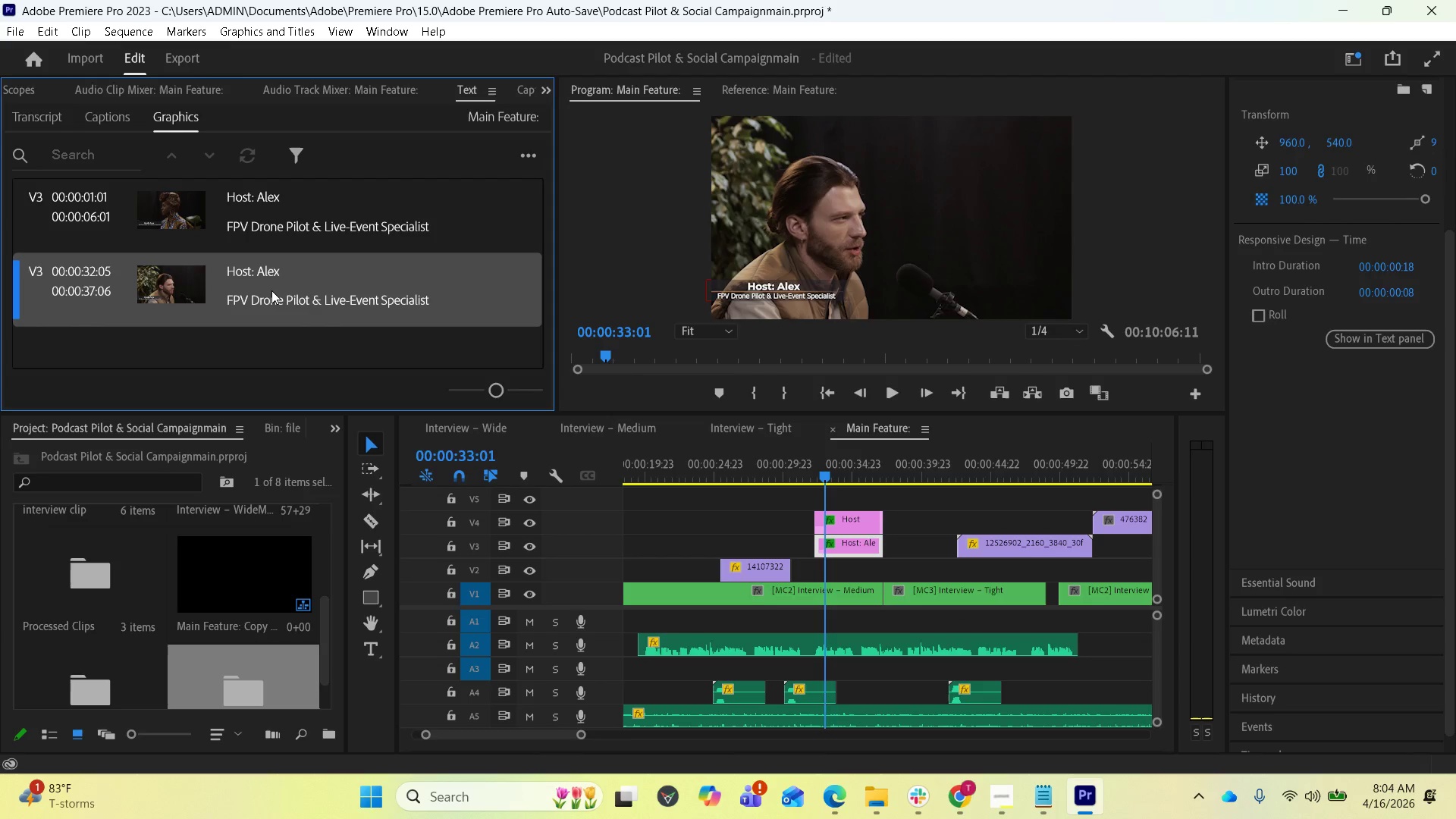 
double_click([270, 271])
 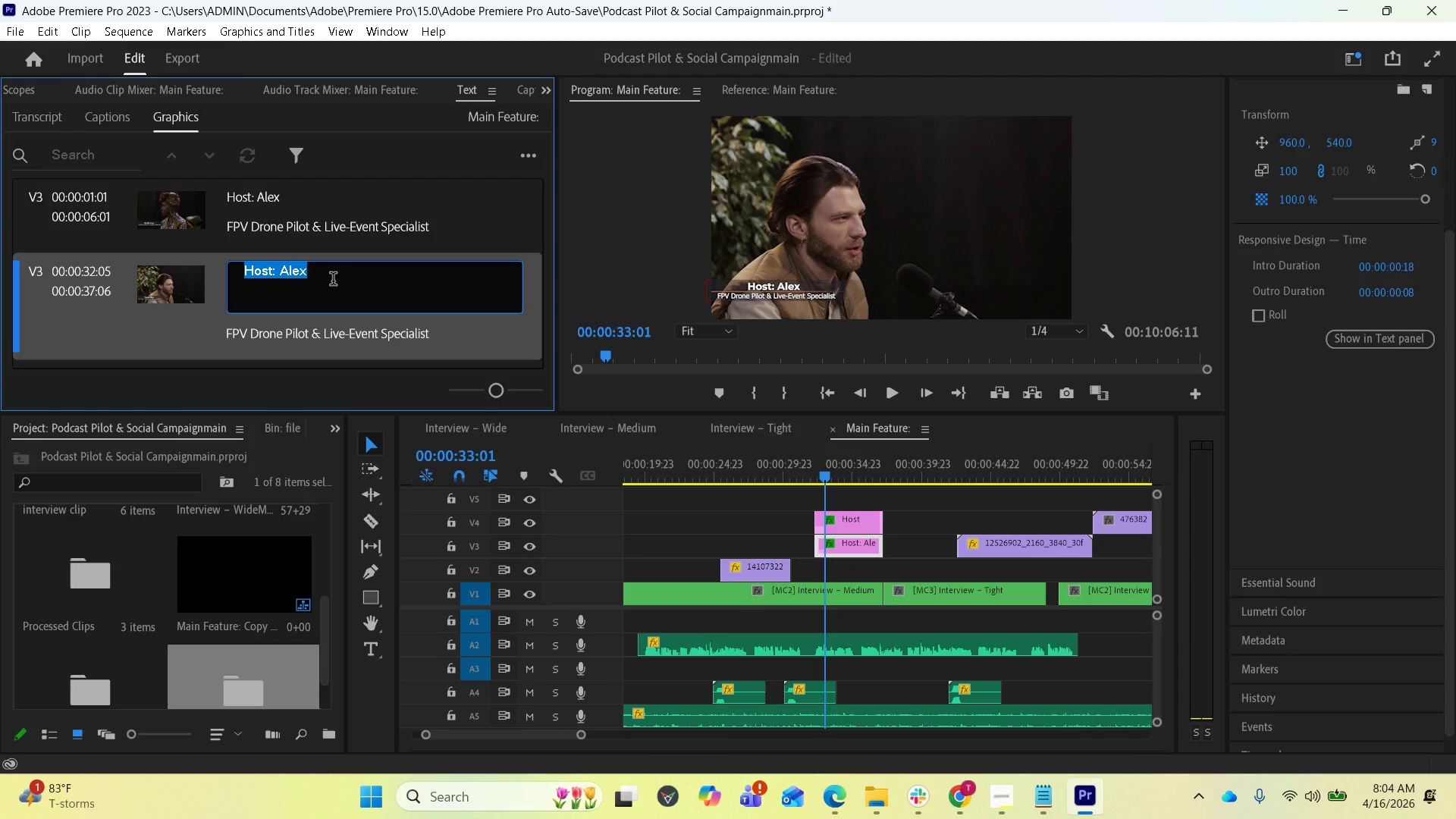 
key(Control+V)
 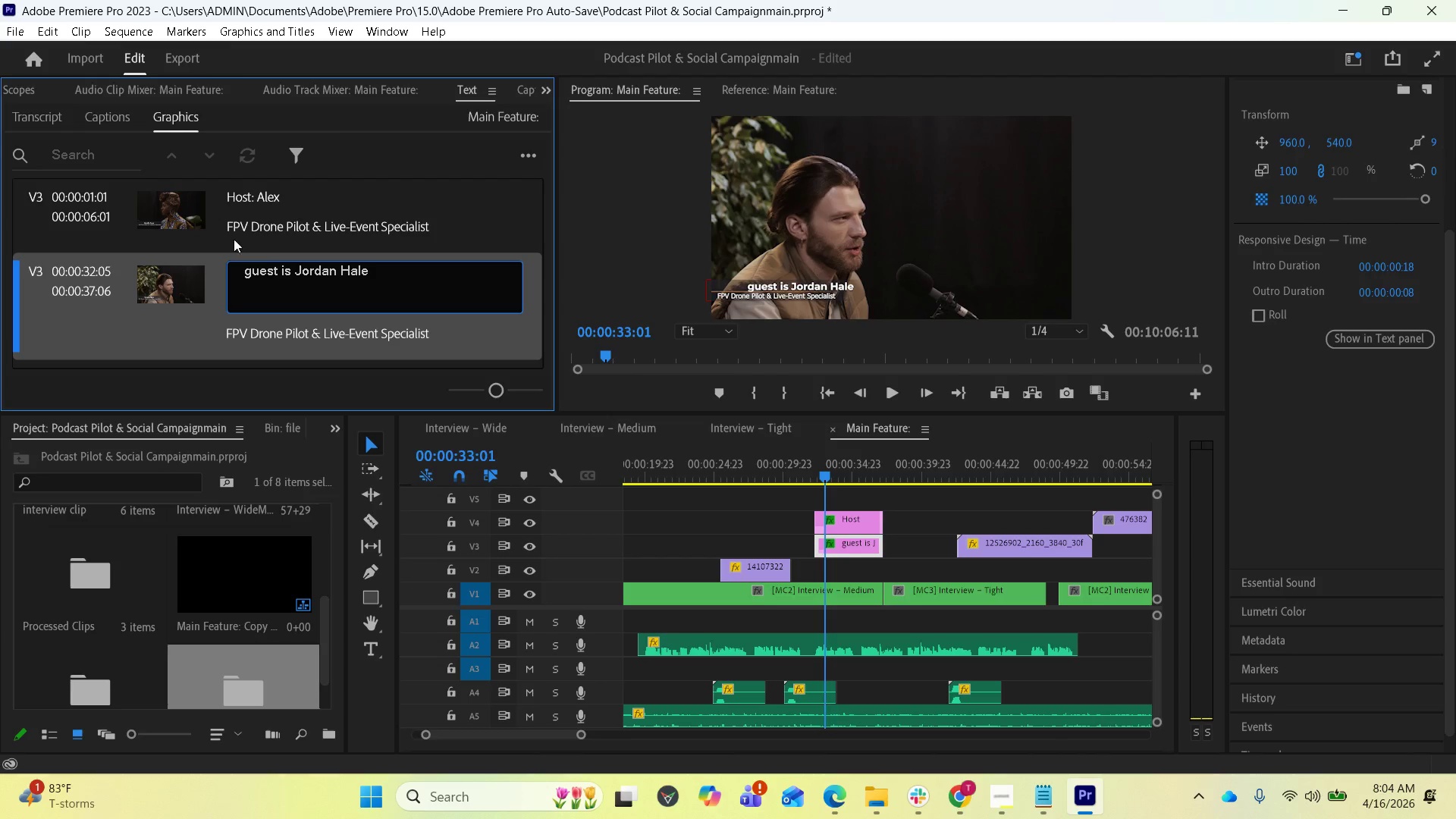 
left_click([292, 272])
 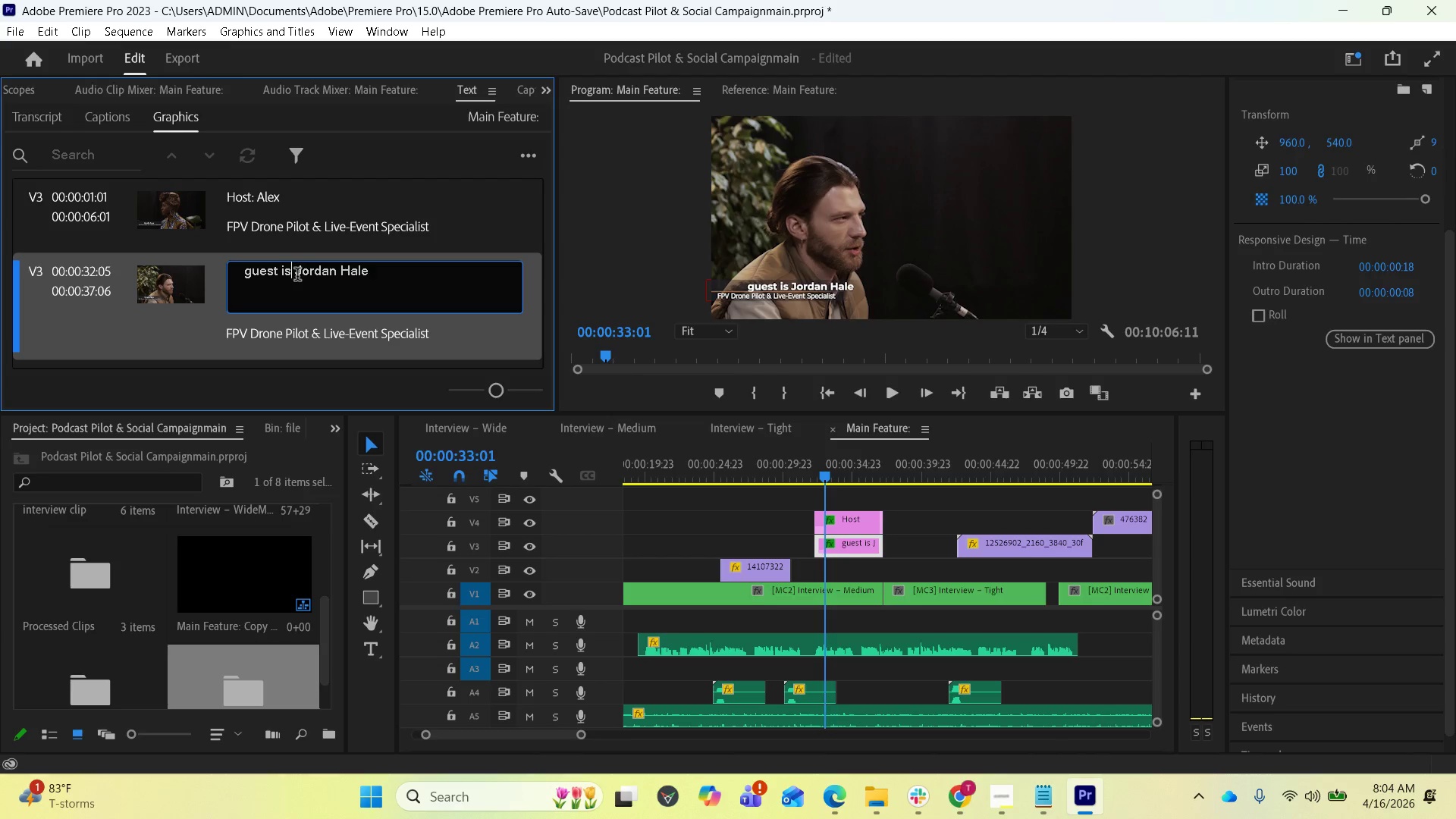 
left_click([297, 276])
 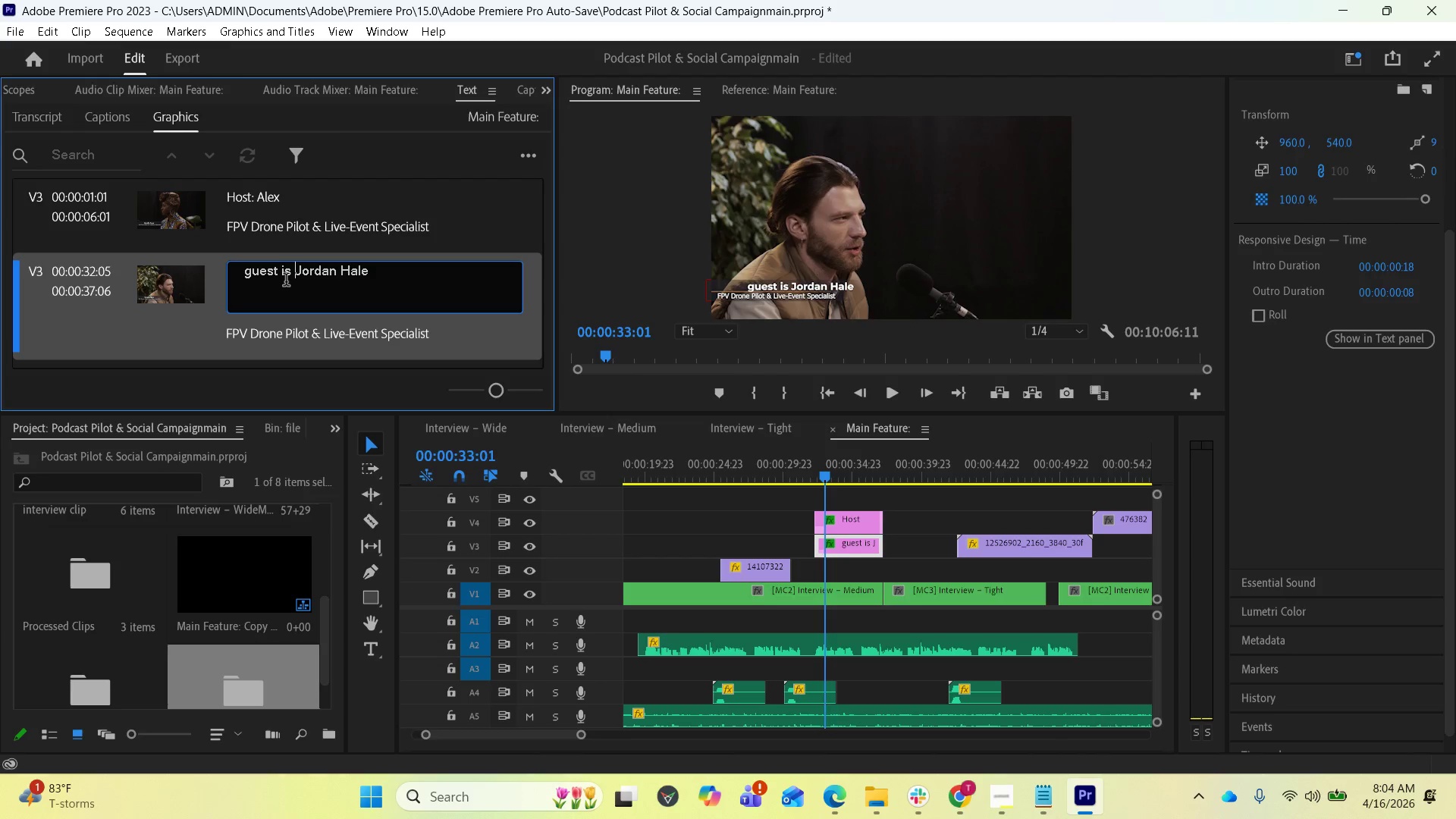 
key(Backspace)
 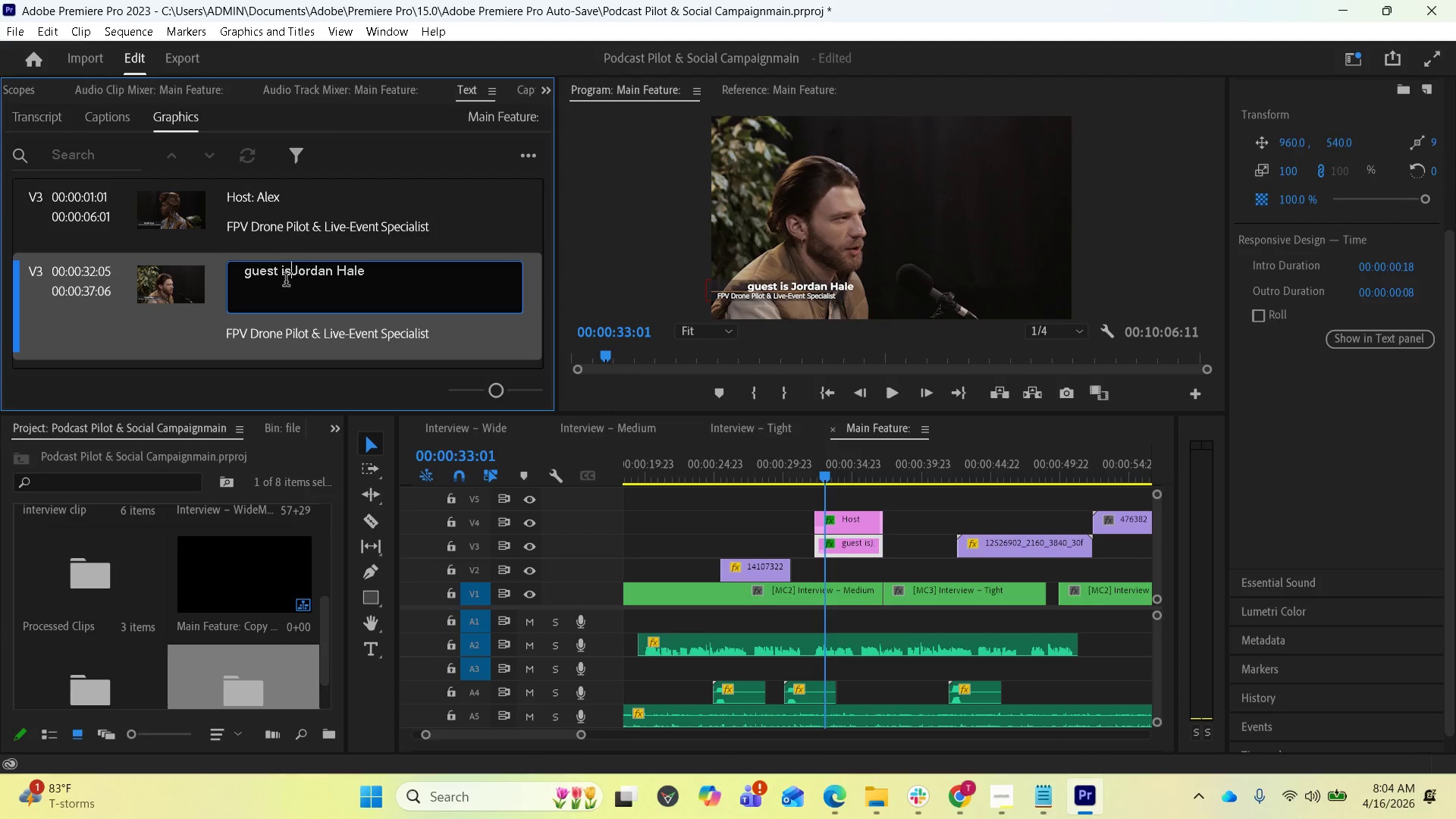 
key(Backspace)
 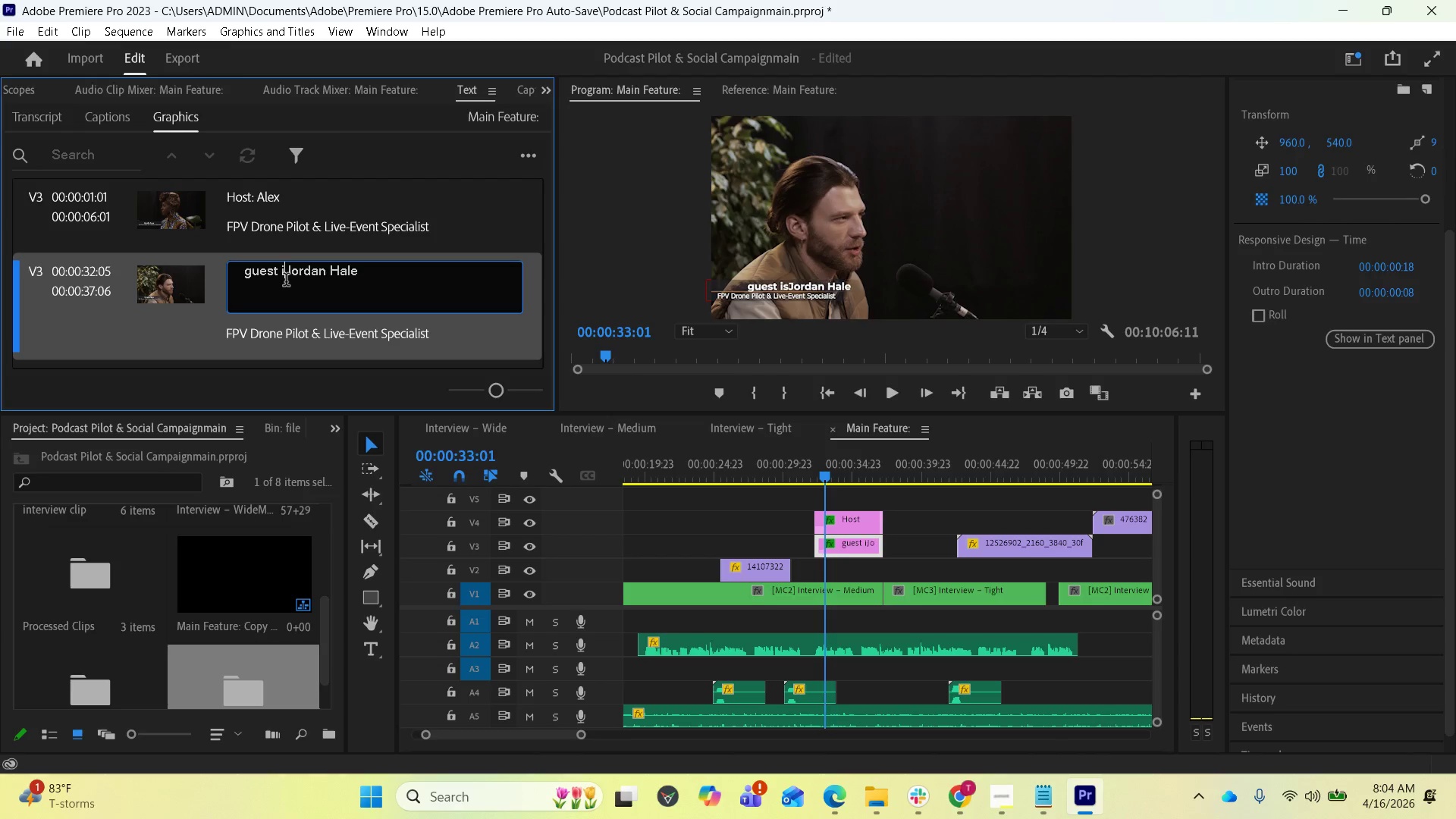 
key(Backspace)
 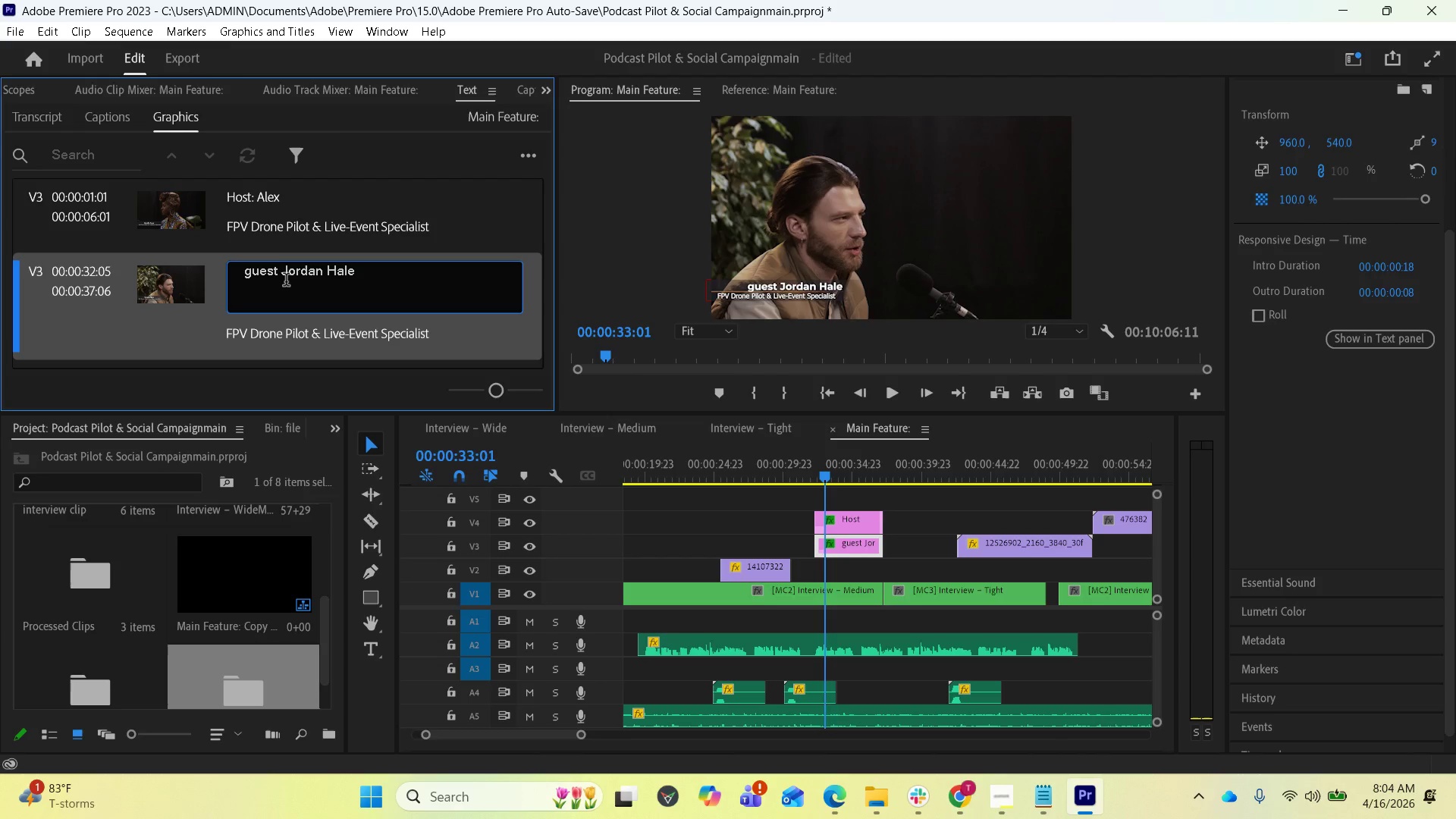 
key(Backspace)
 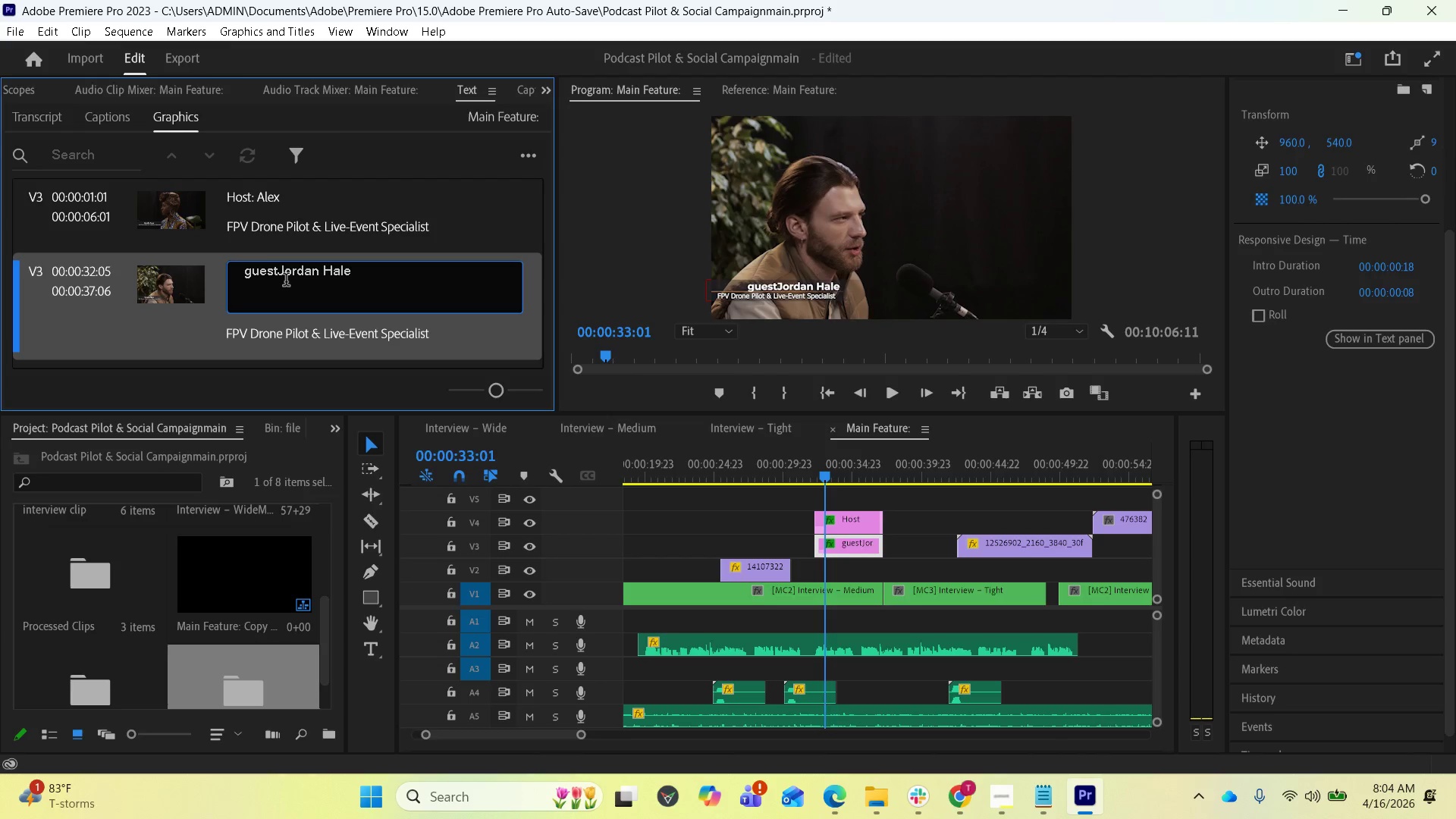 
key(Shift+Quote)
 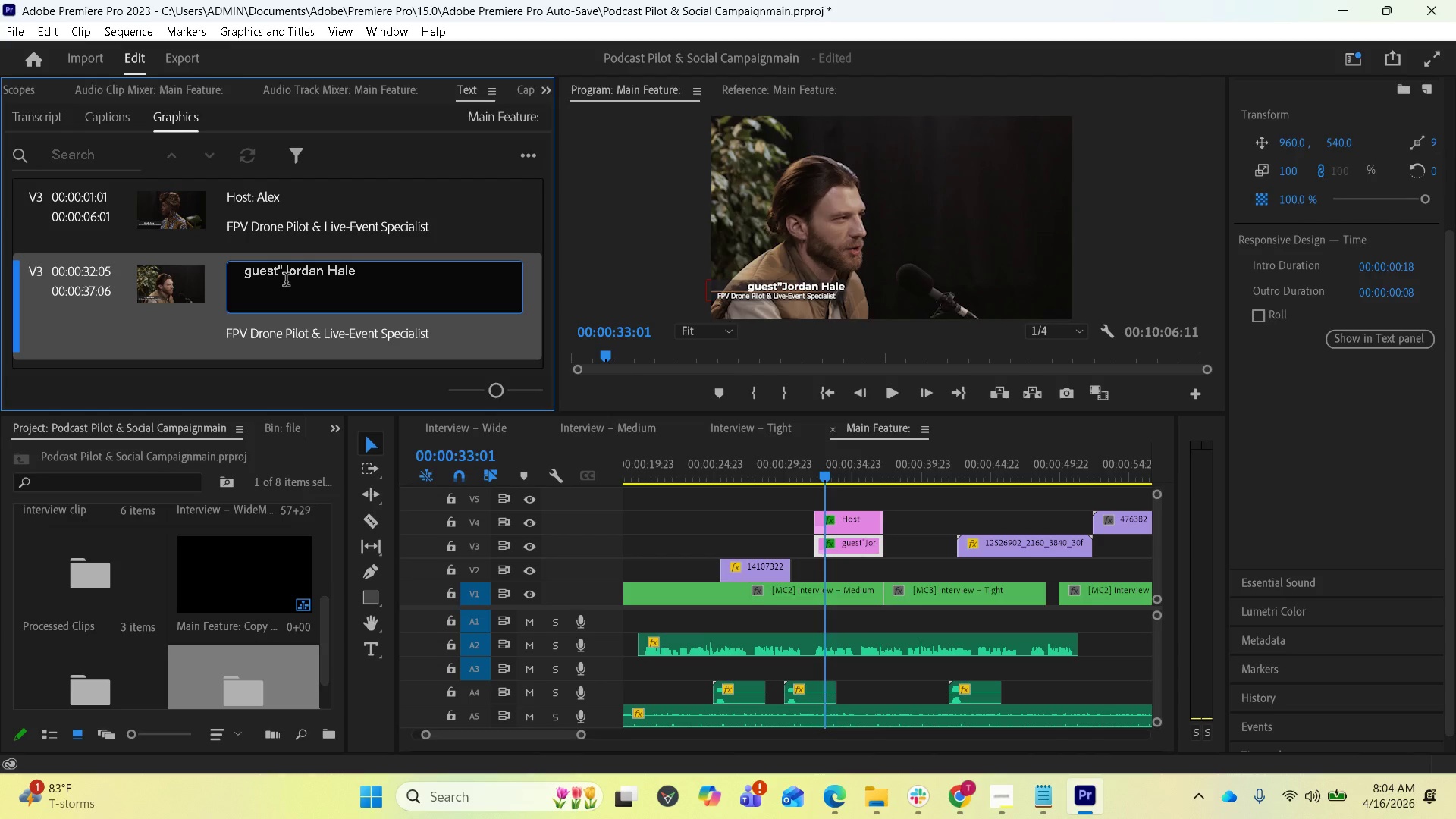 
key(Backspace)
 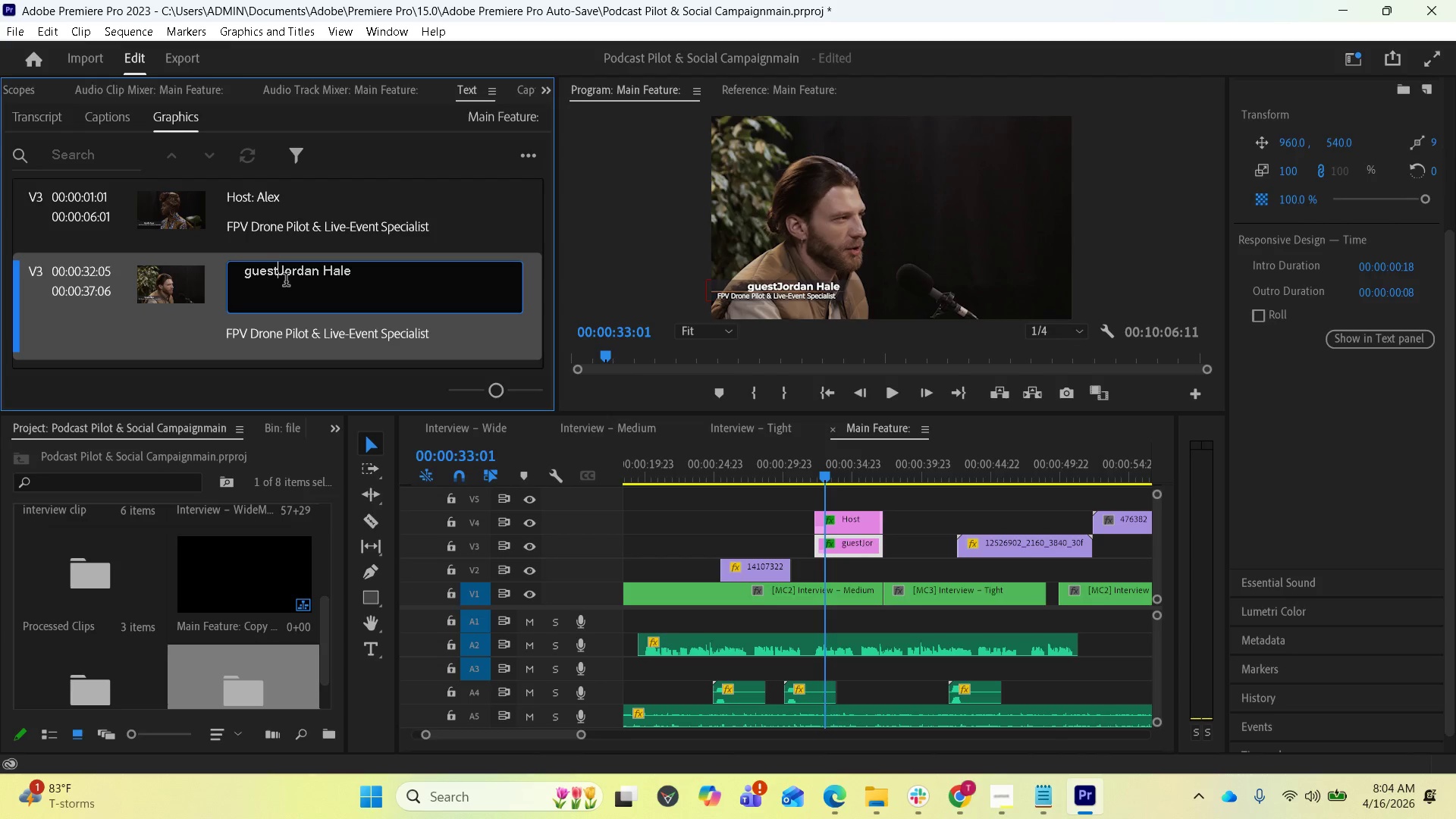 
key(Shift+Semicolon)
 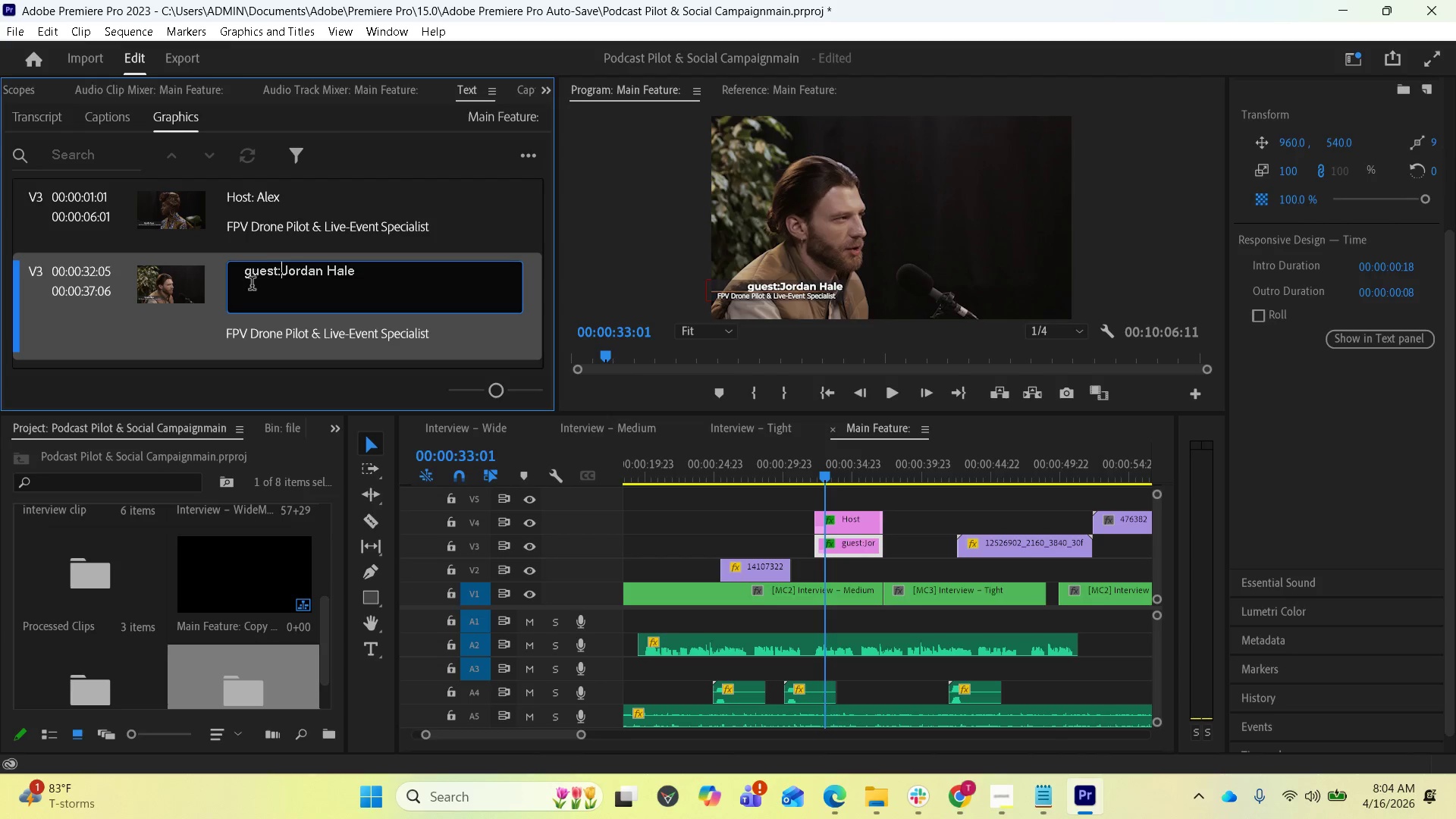 
left_click([250, 284])
 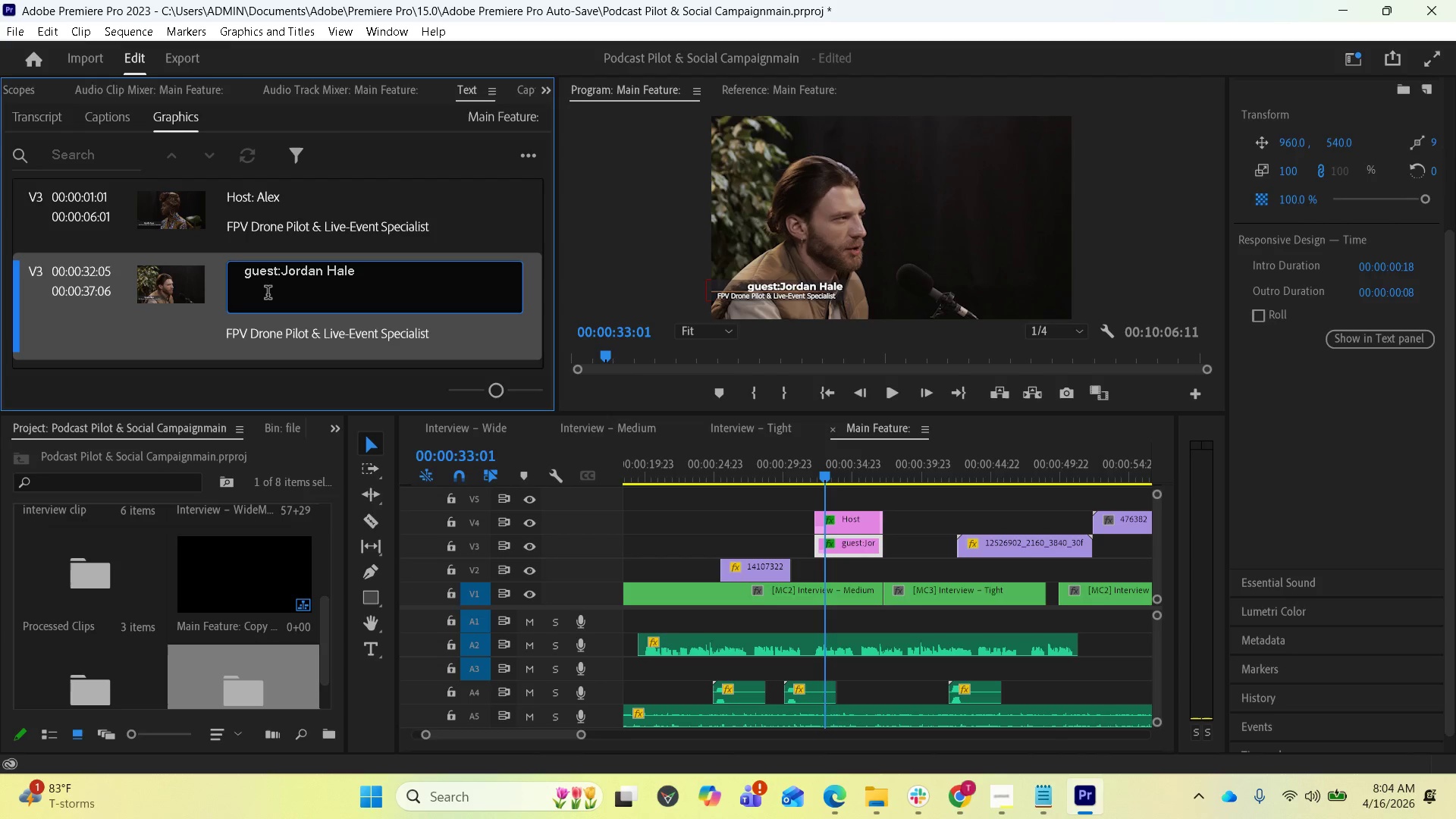 
key(Backspace)
 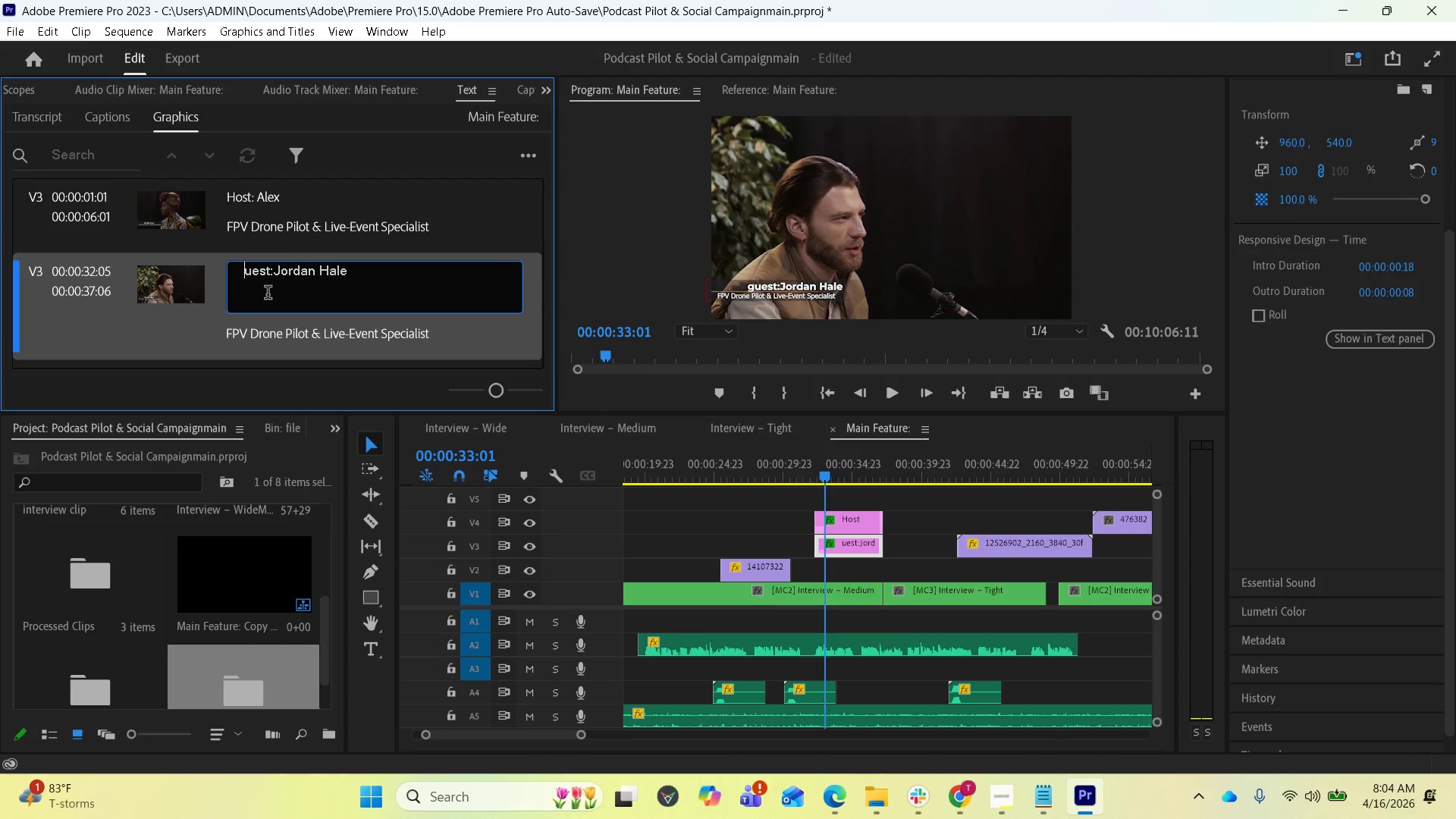 
key(CapsLock)
 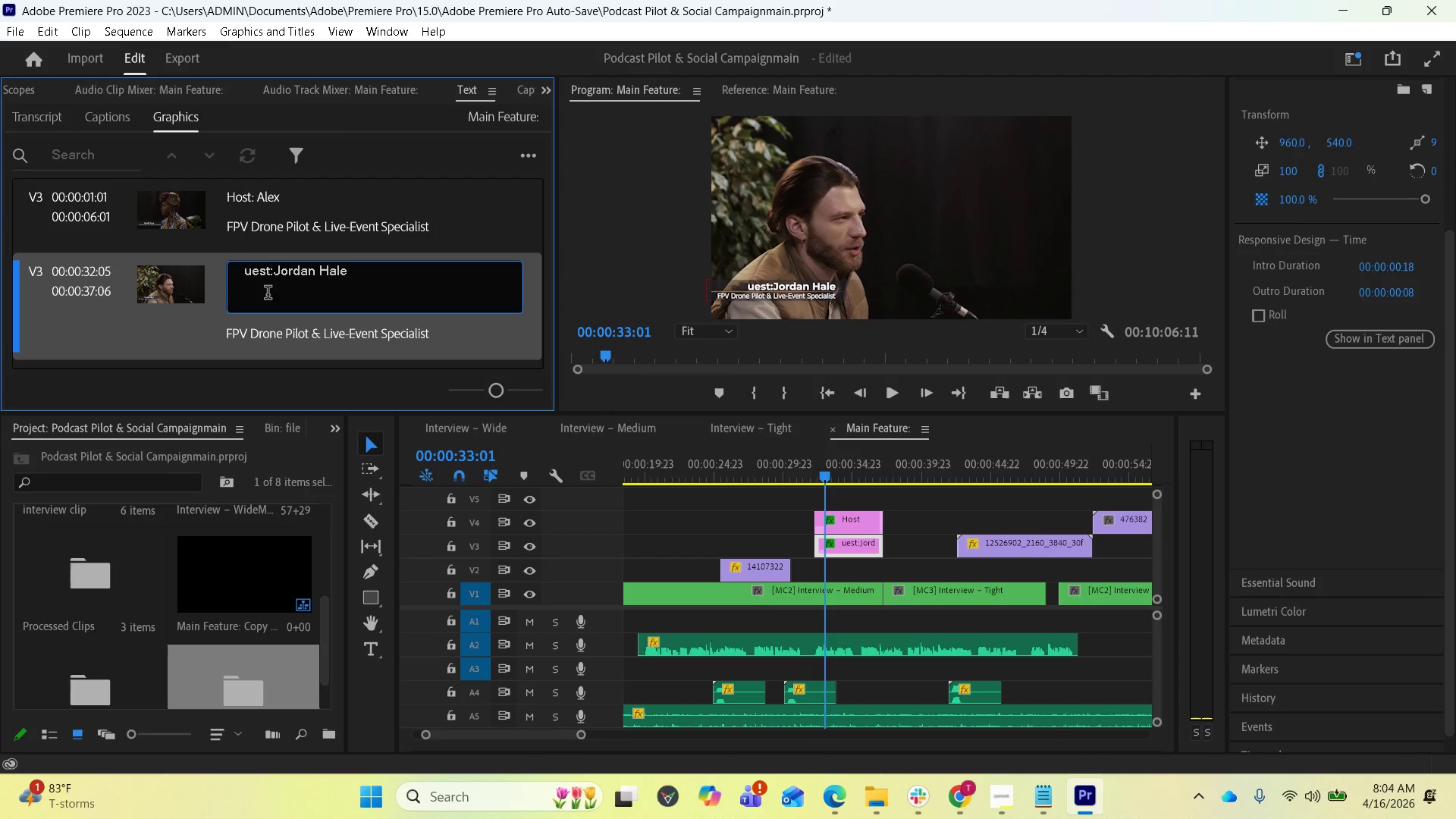 
key(G)
 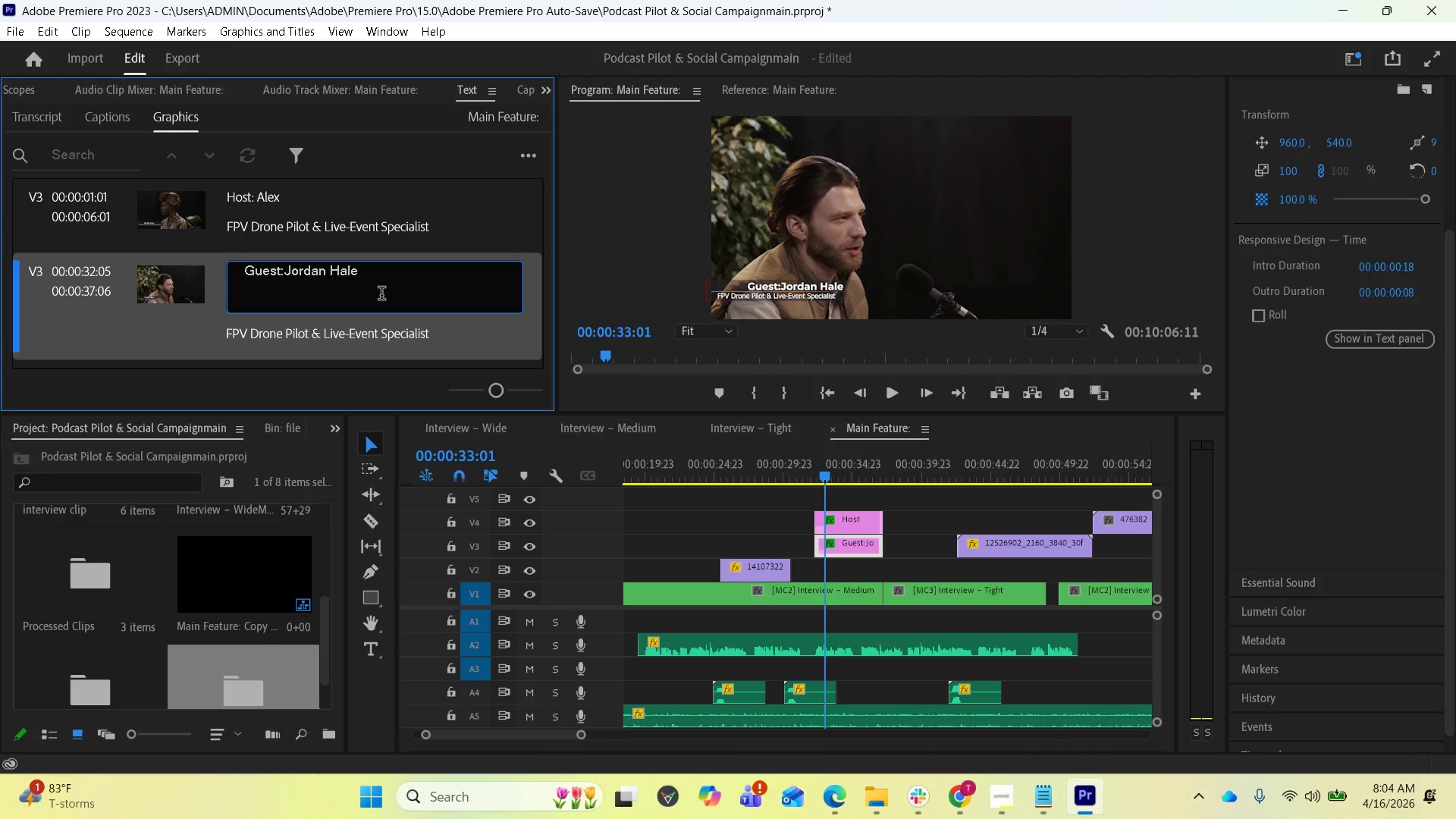 
left_click([286, 273])
 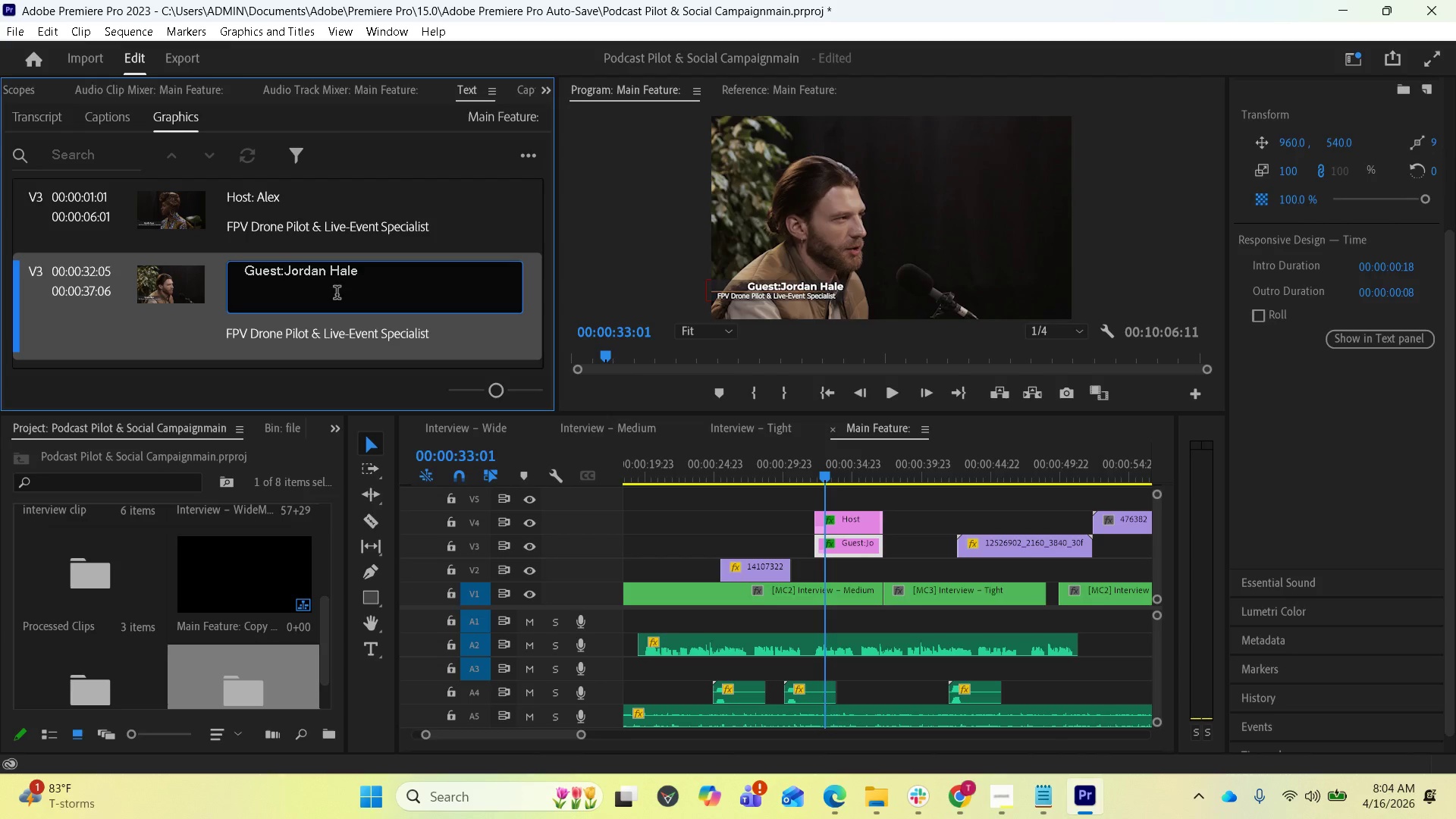 
key(Space)
 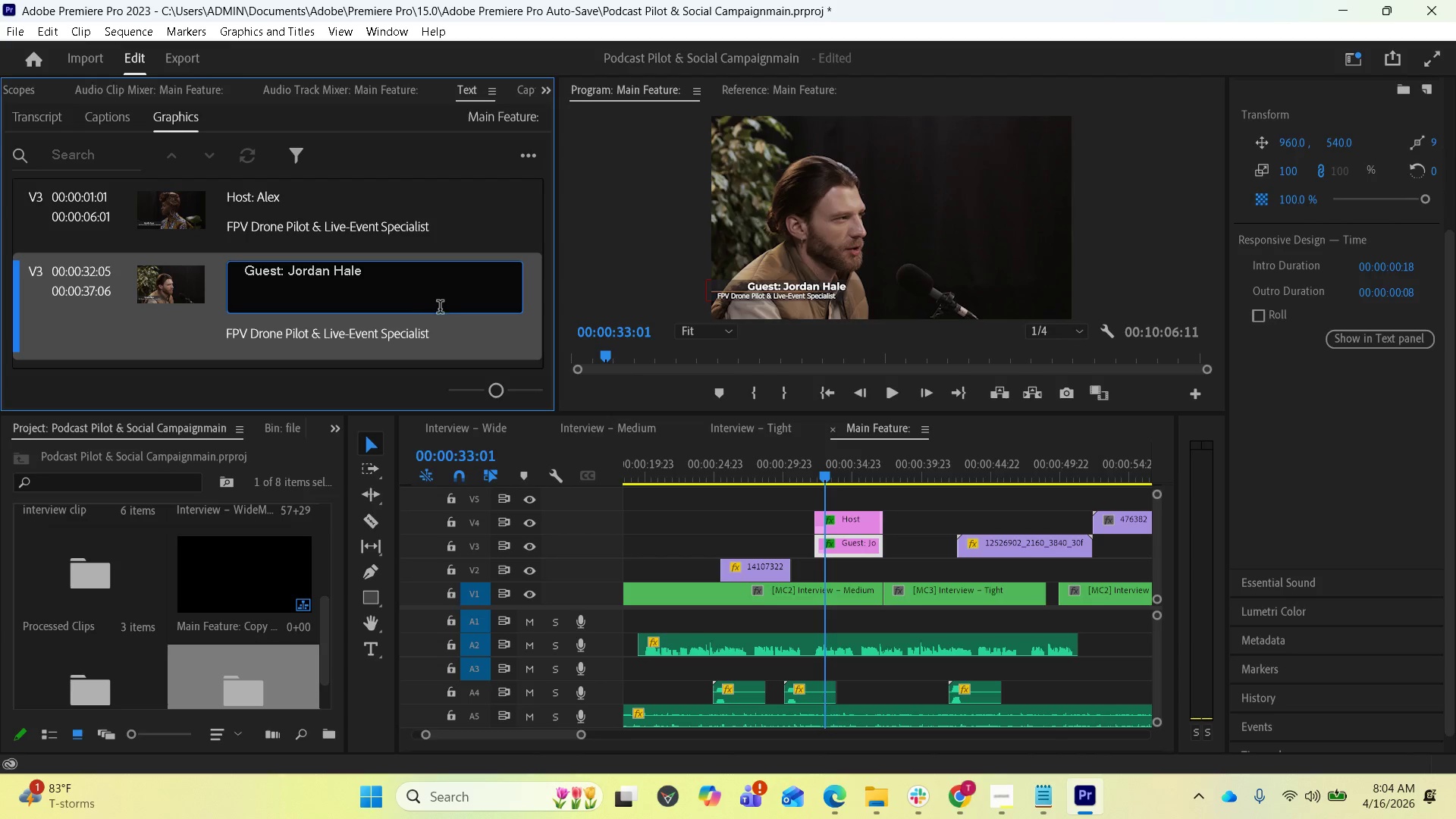 
wait(5.52)
 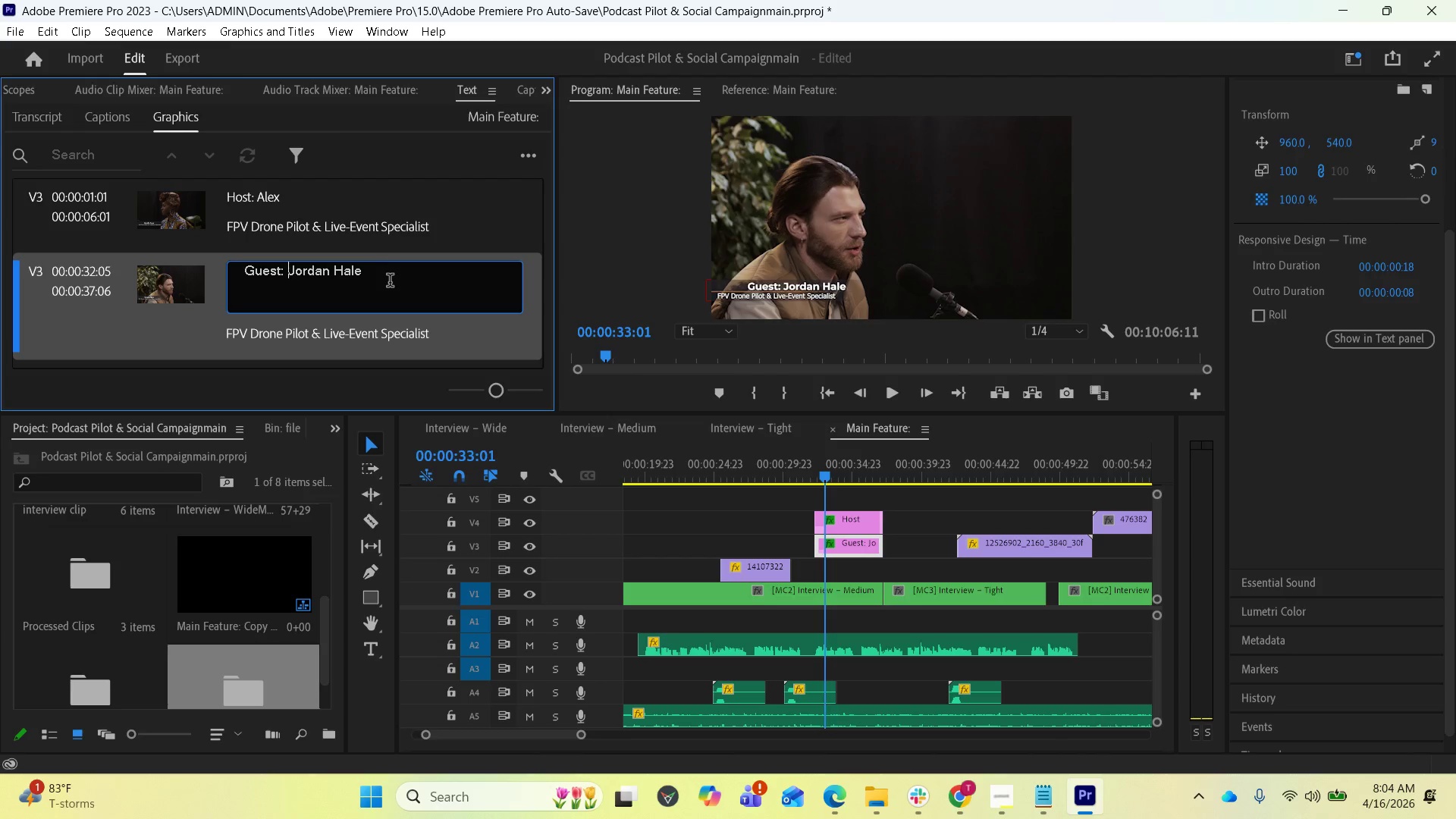 
left_click([367, 274])
 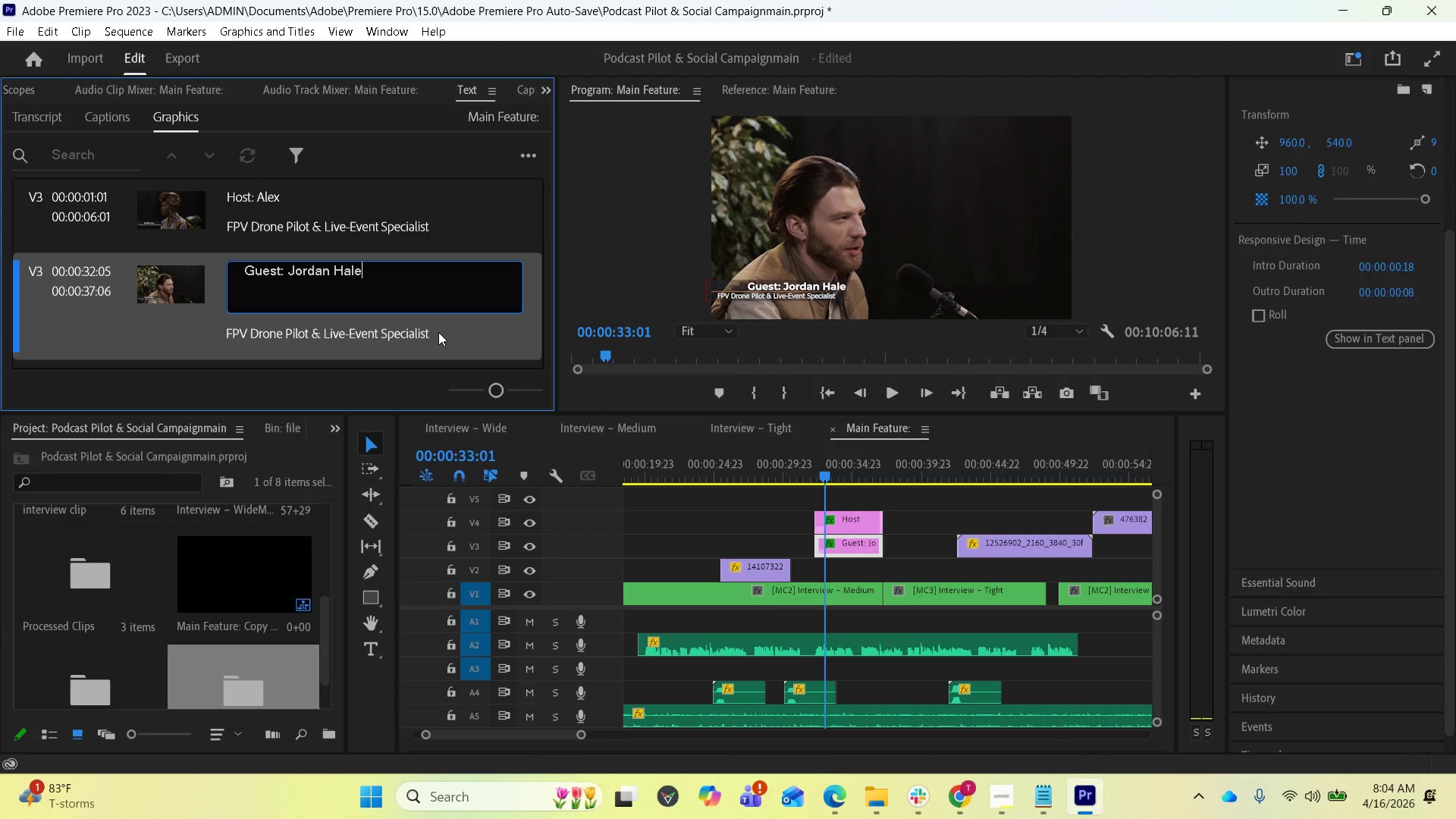 
key(Backspace)
 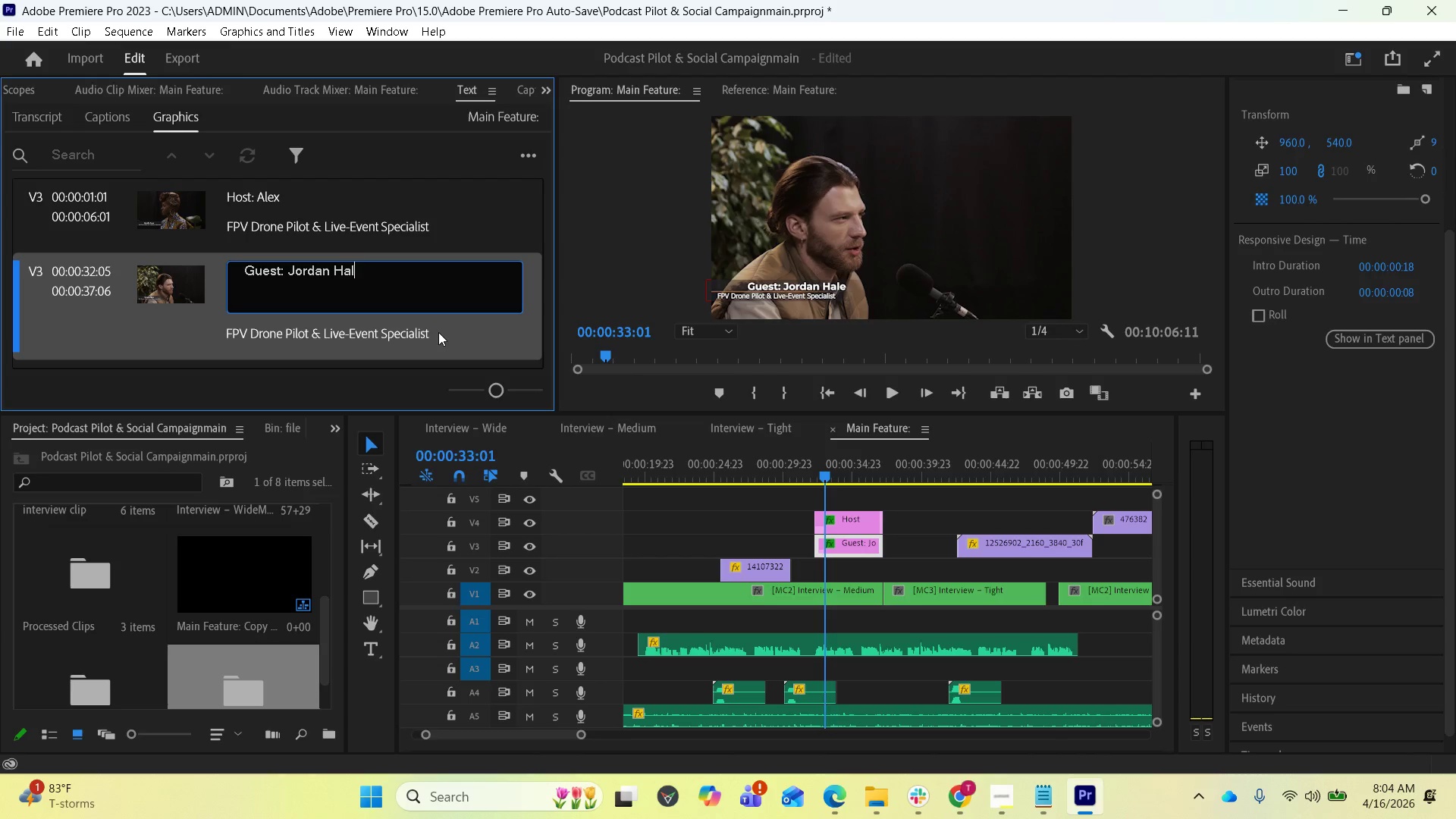 
key(Backspace)
 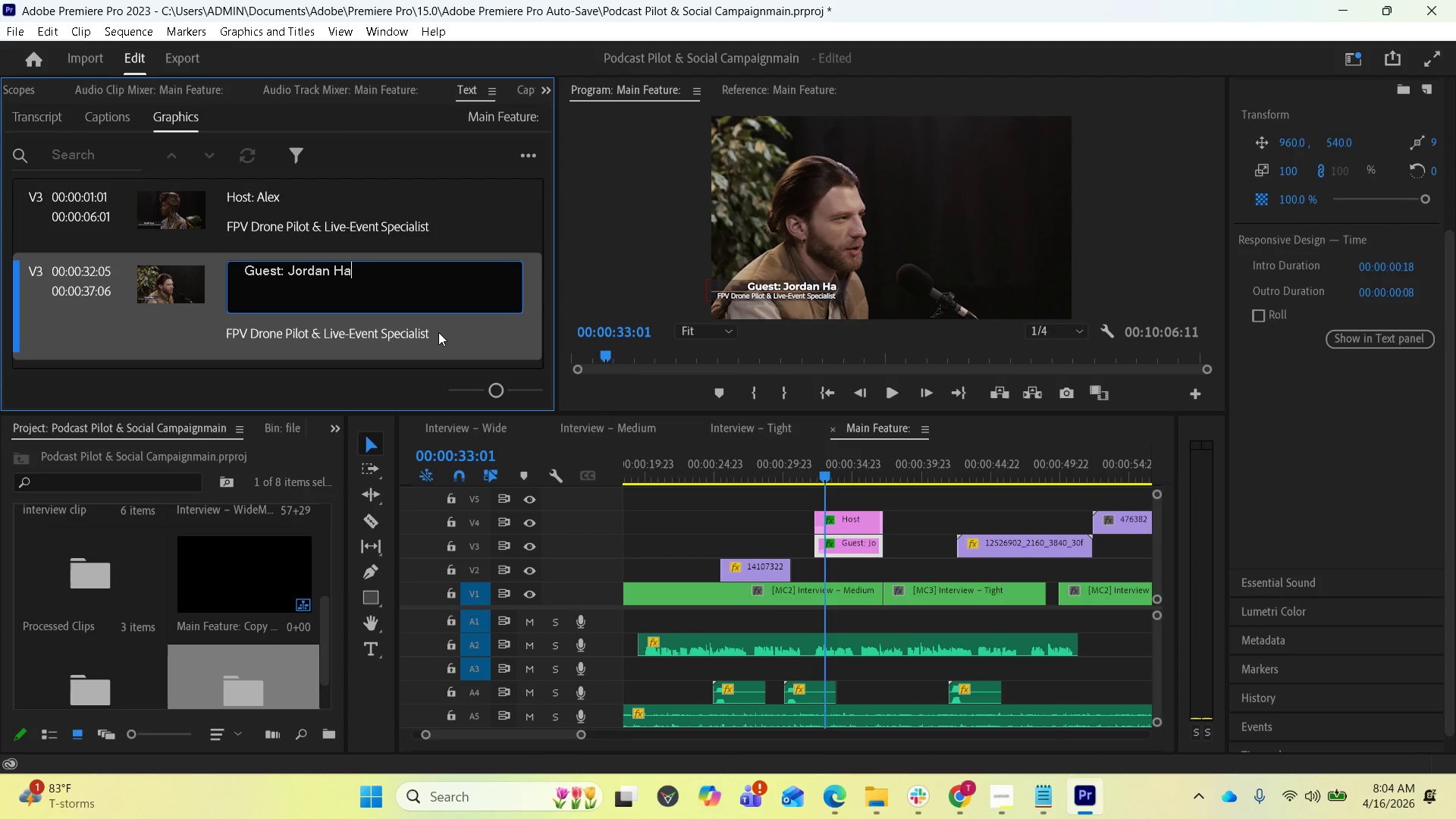 
key(Backspace)
 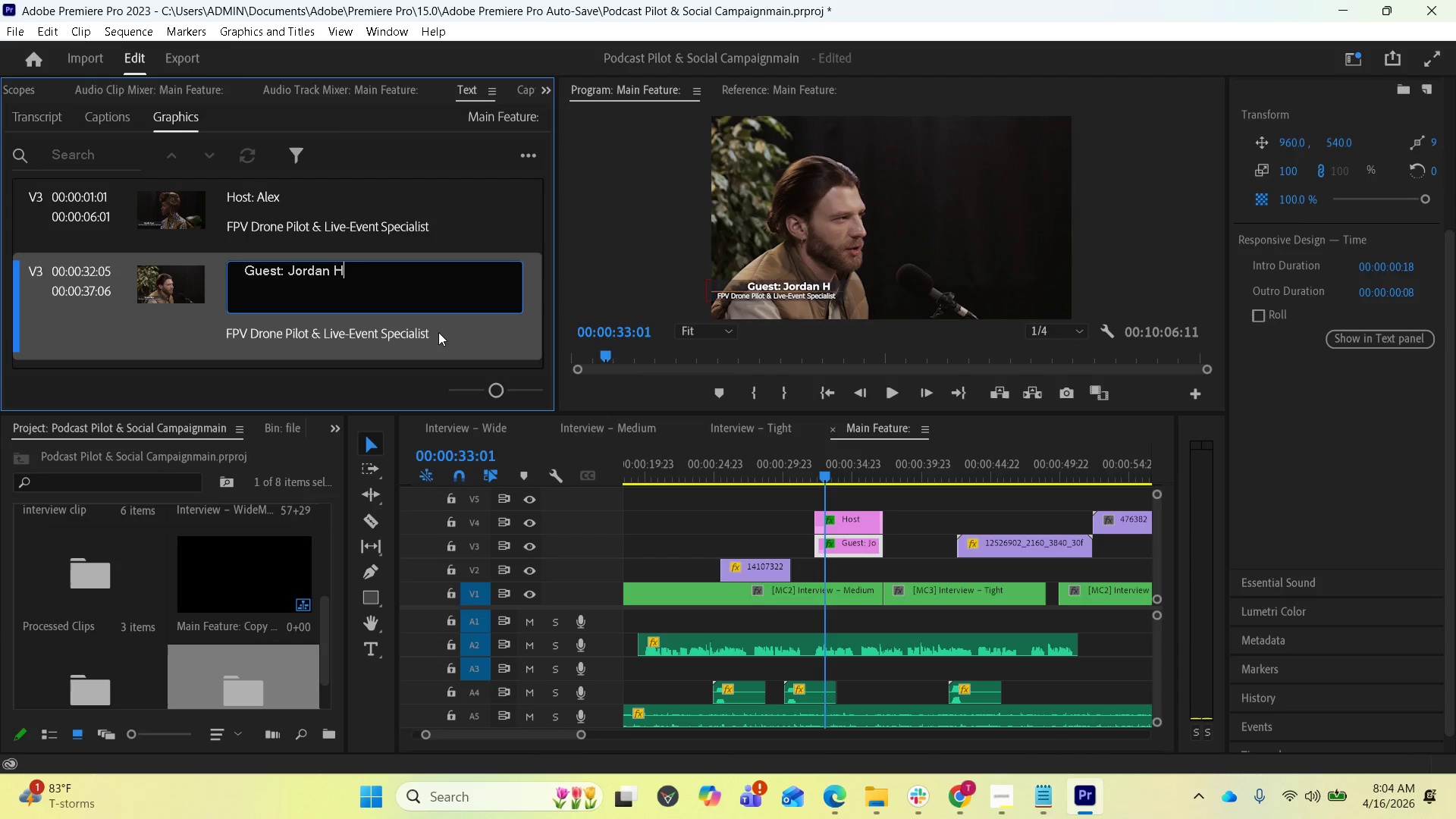 
key(Backspace)
 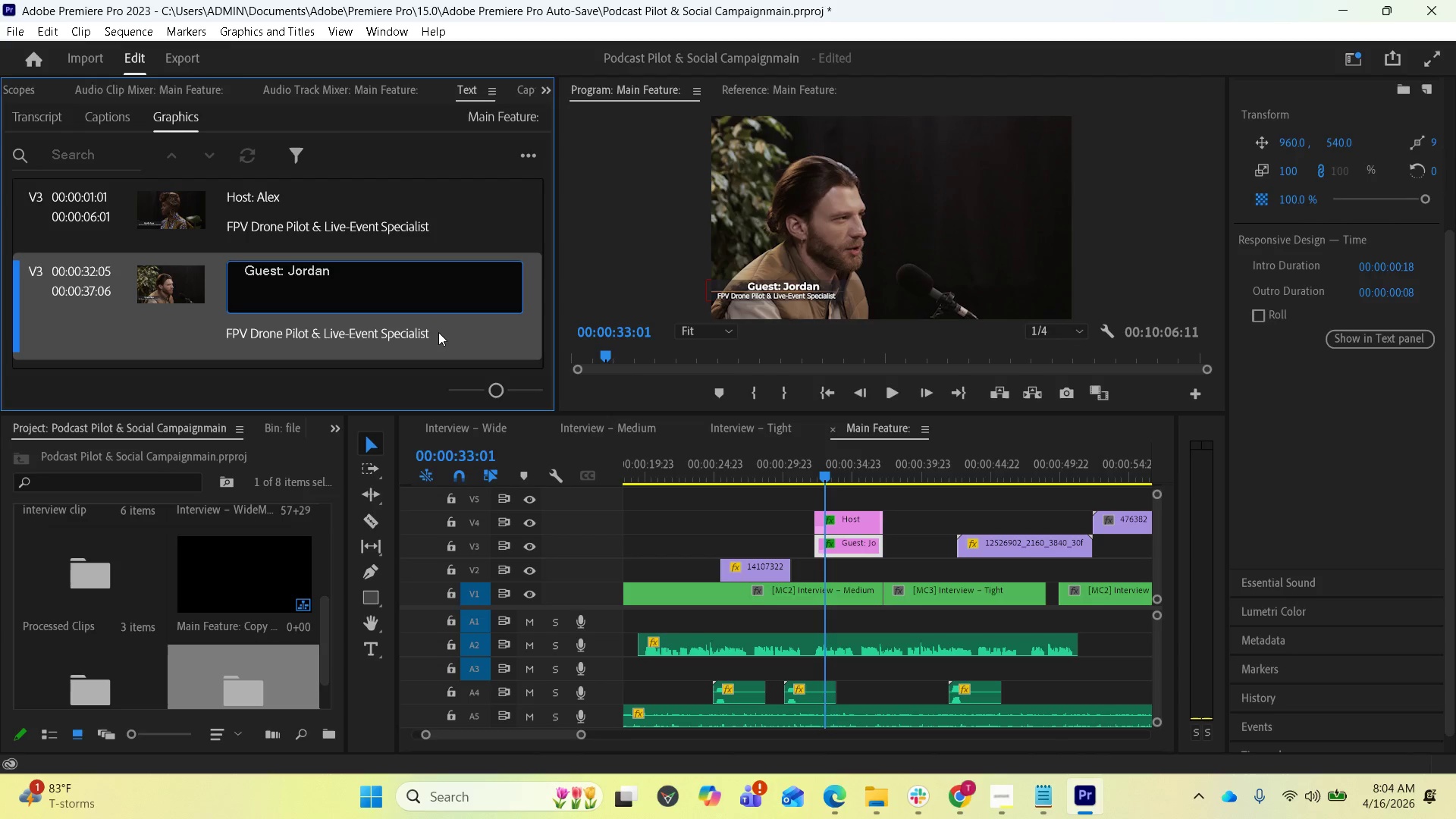 
key(Backspace)
 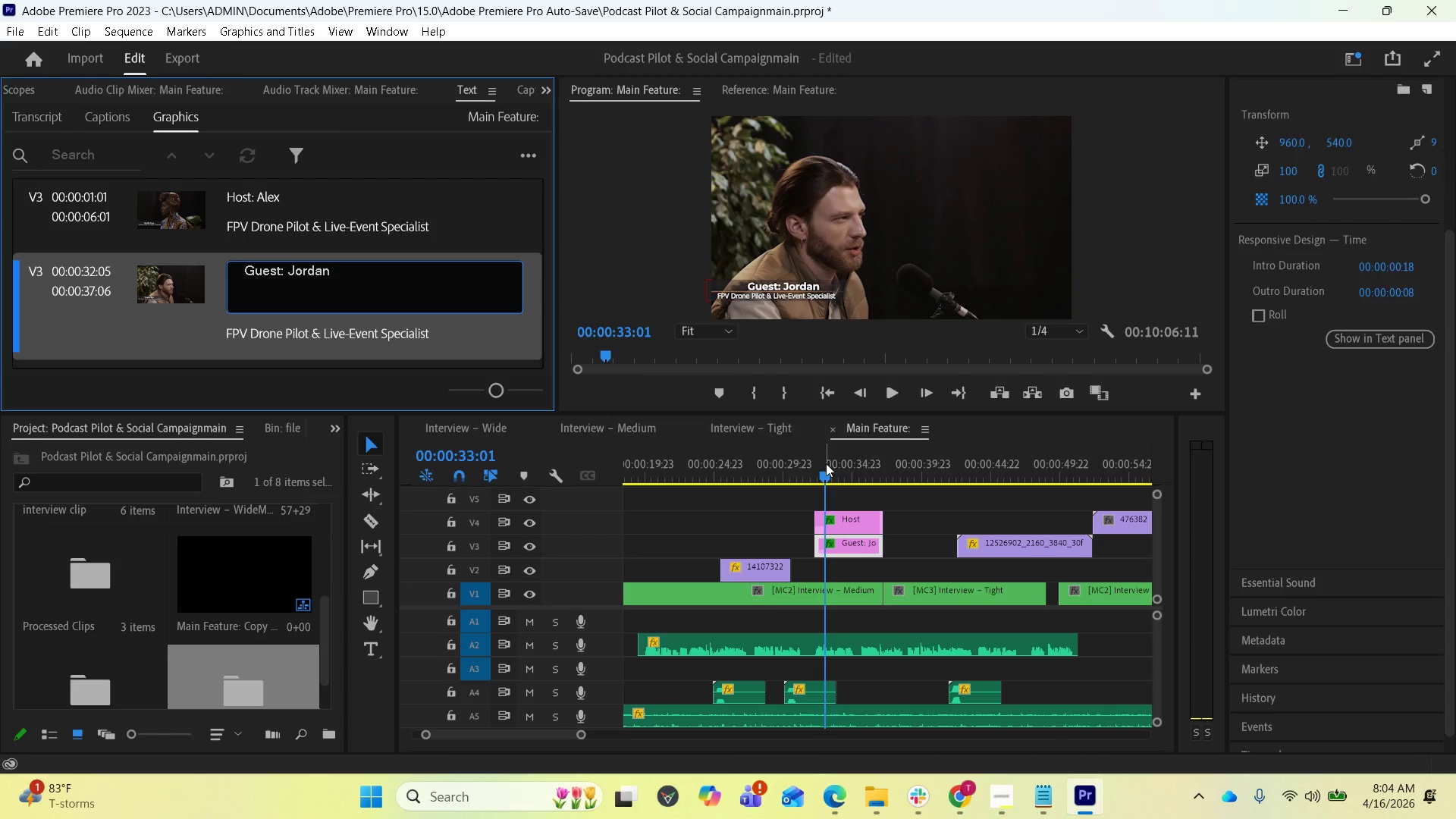 
left_click_drag(start_coordinate=[823, 468], to_coordinate=[587, 466])
 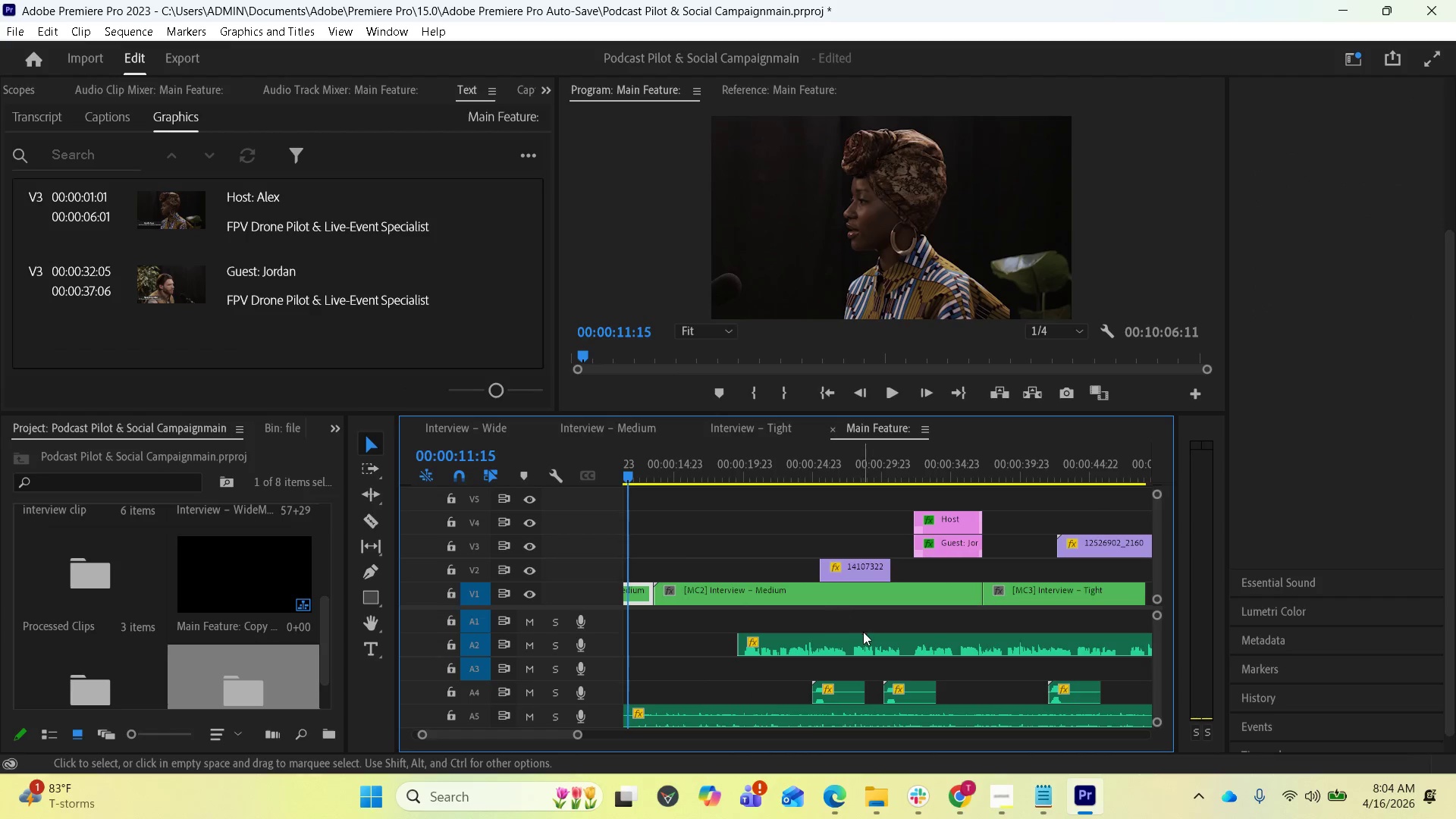 
key(Space)
 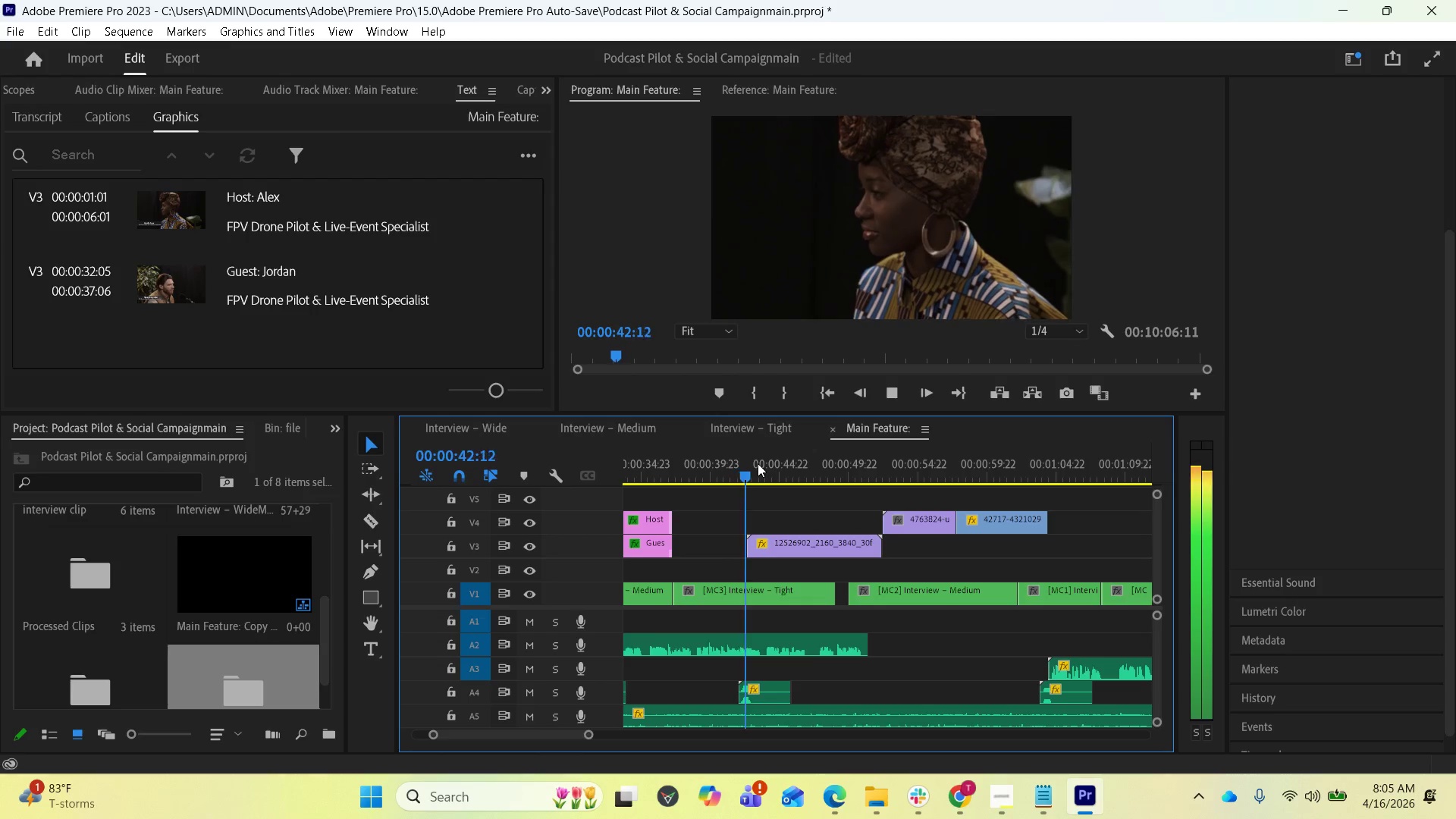 
wait(36.11)
 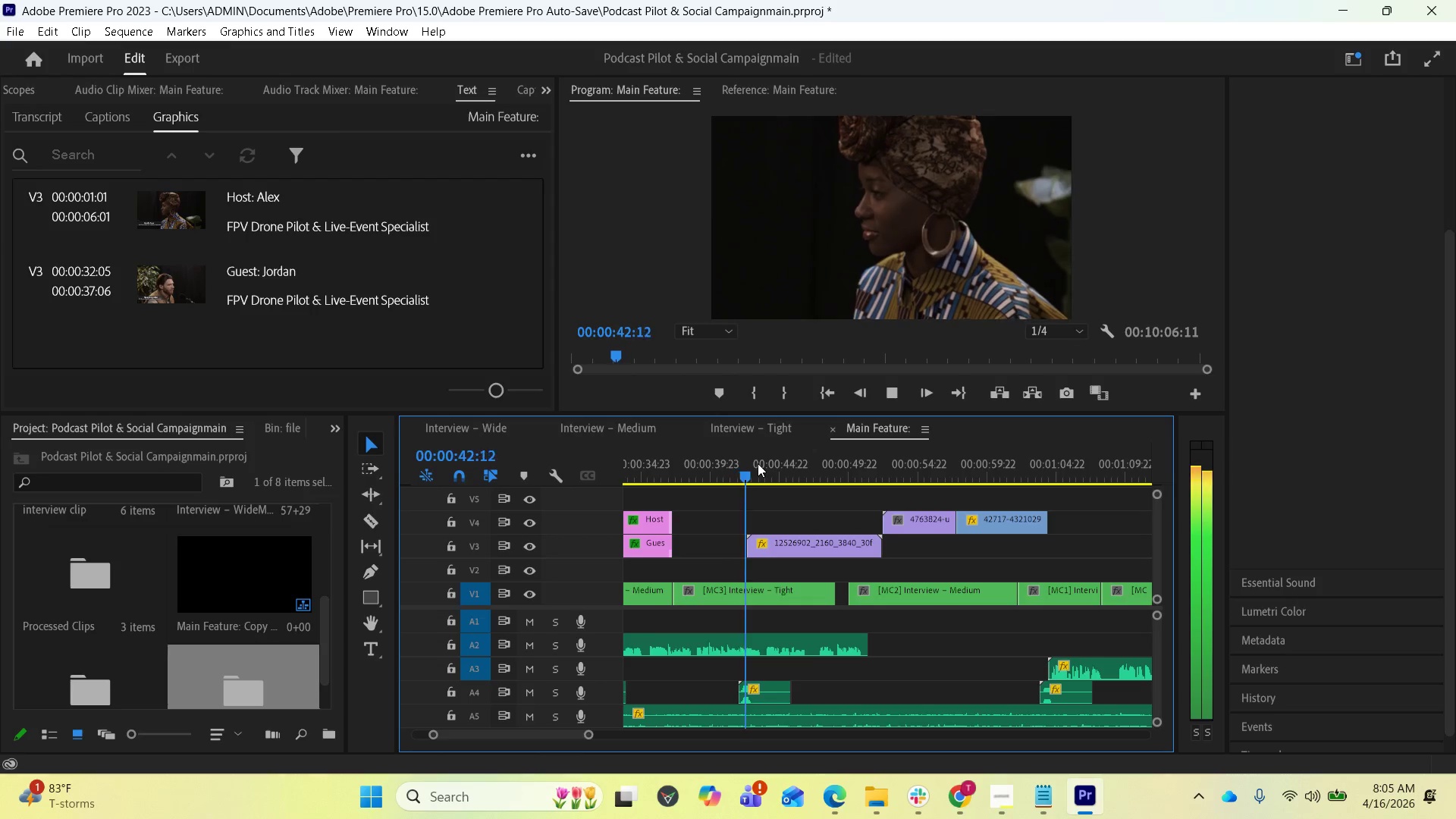 
key(Space)
 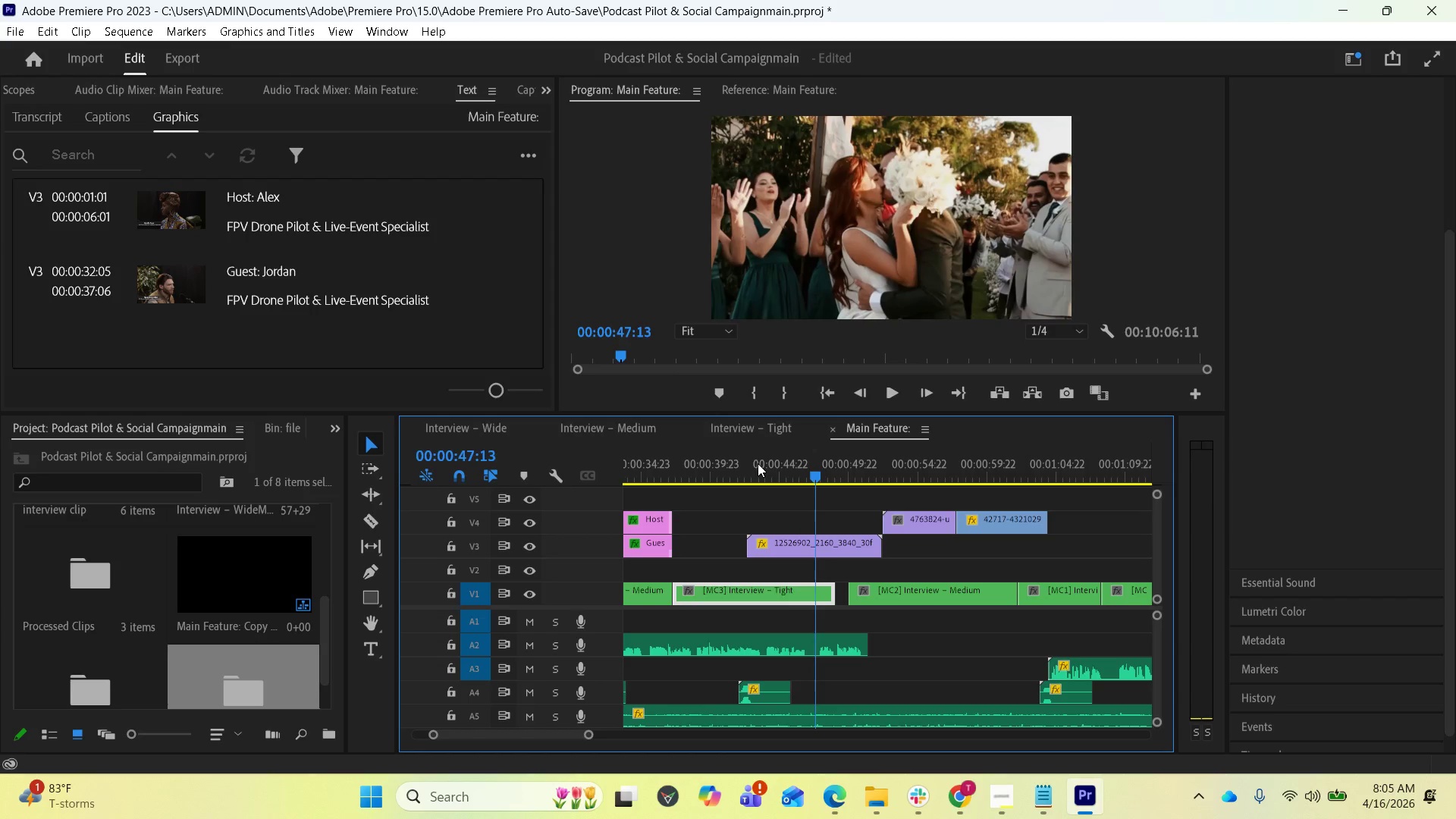 
key(Control+S)
 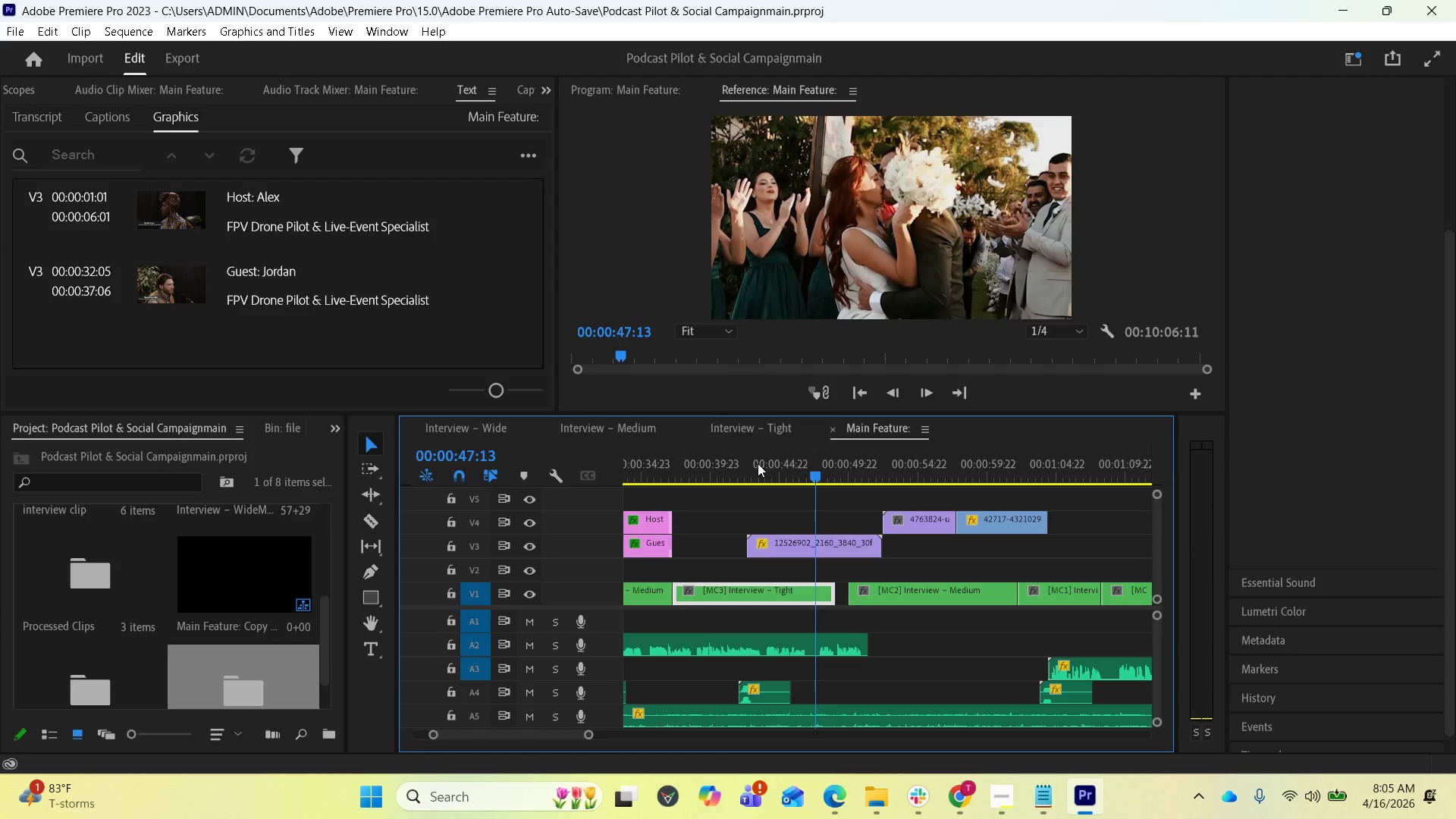 
key(Space)
 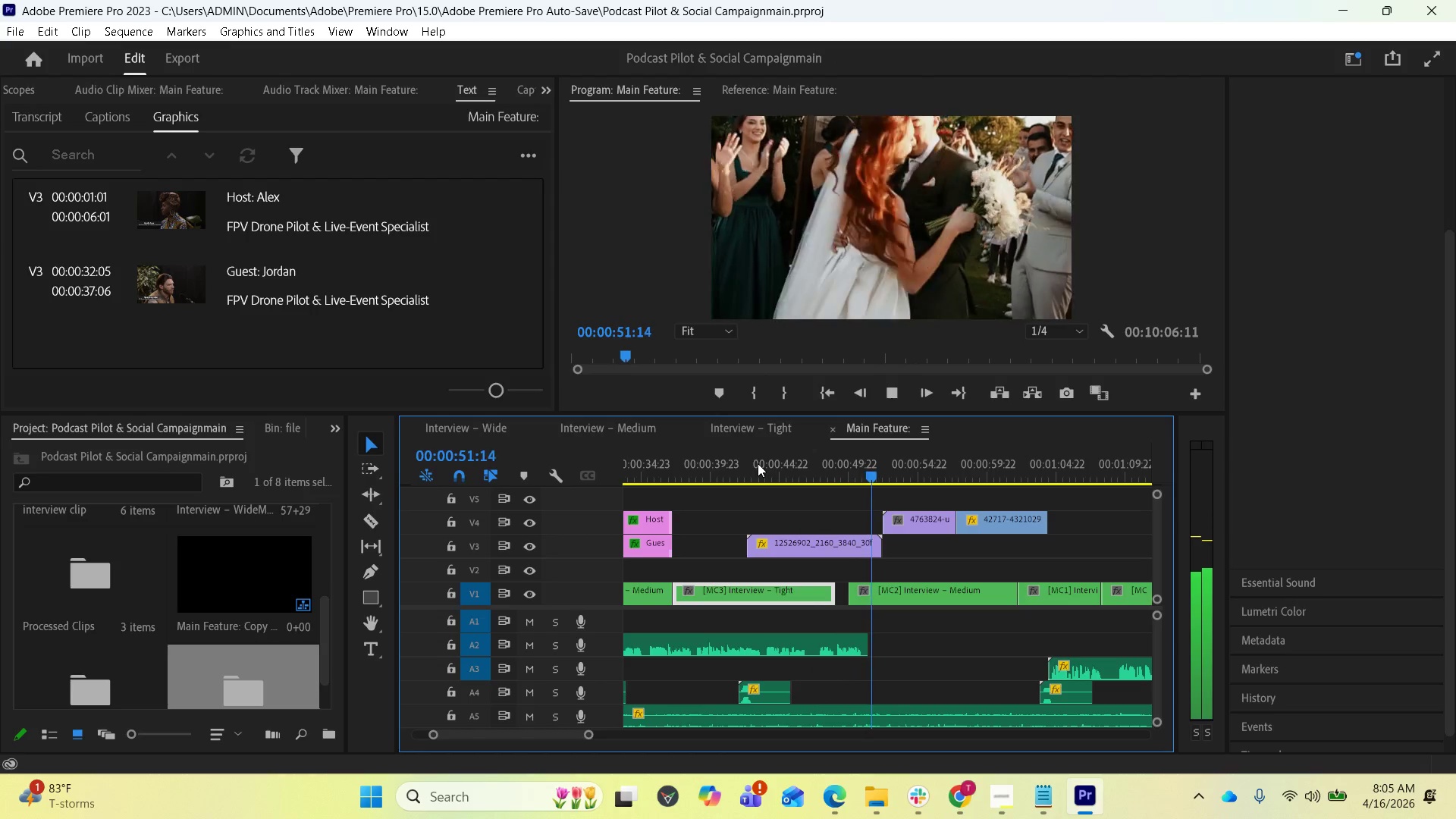 
wait(6.33)
 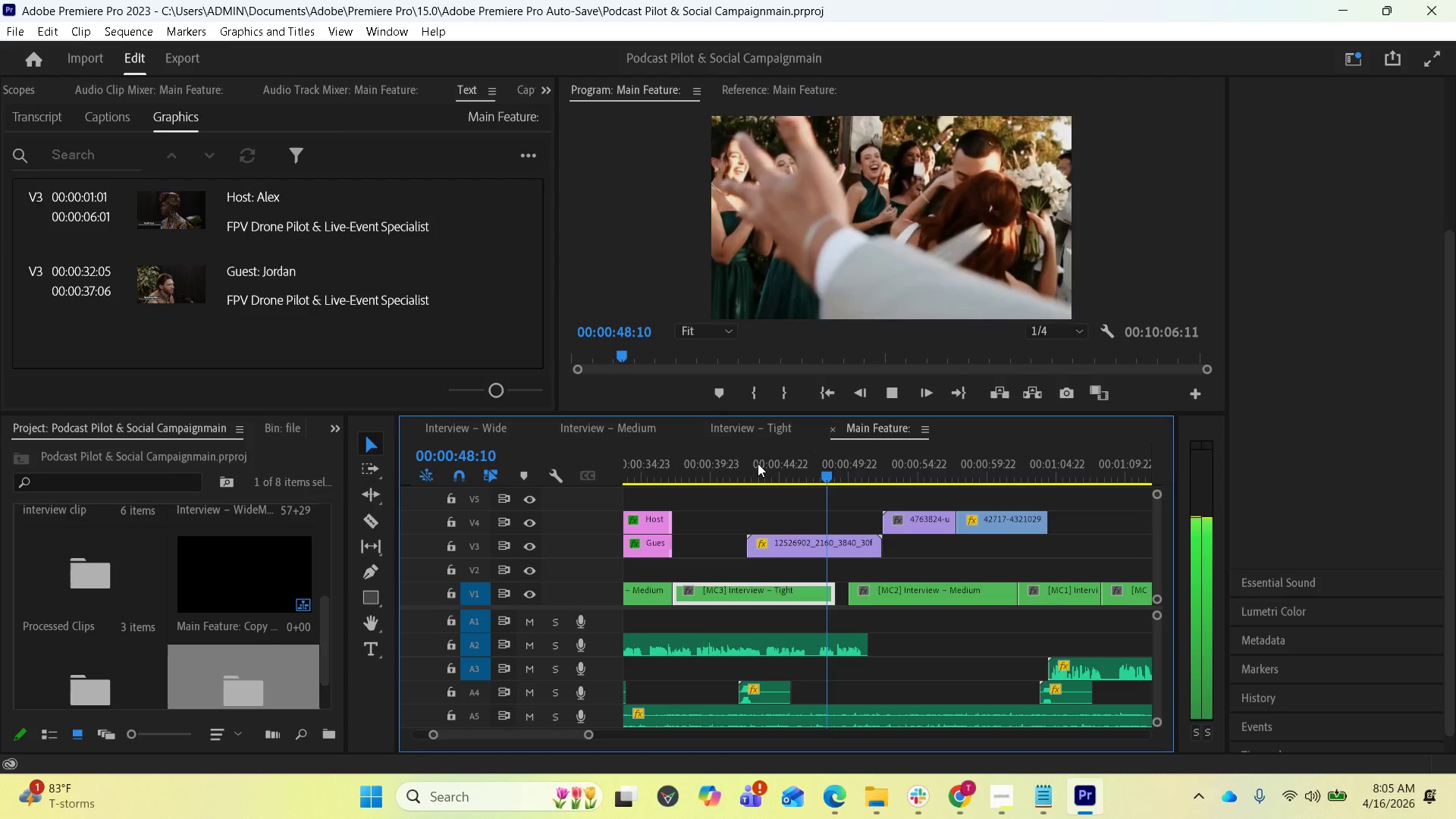 
key(Space)
 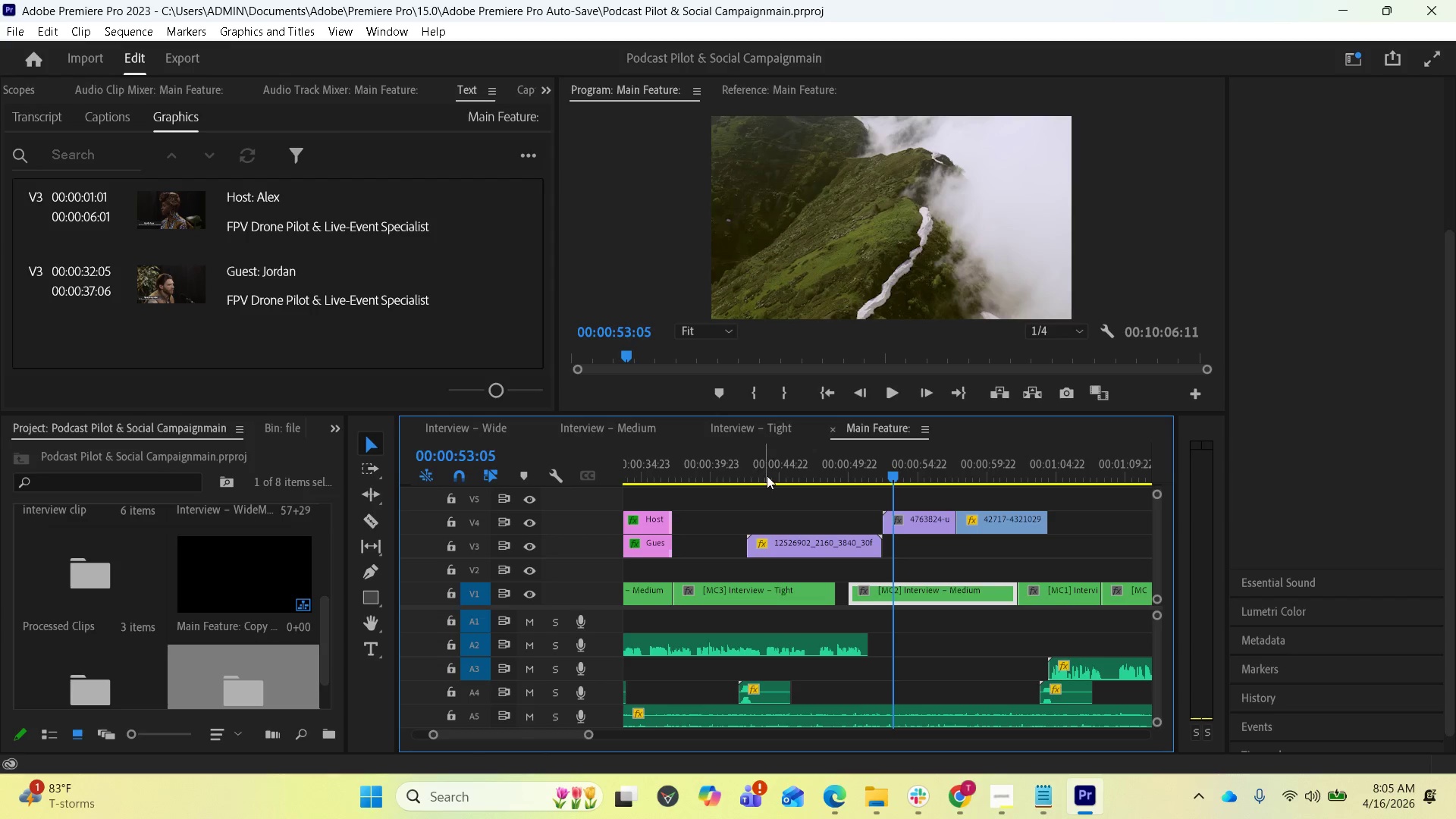 
scroll: coordinate [840, 563], scroll_direction: up, amount: 8.0
 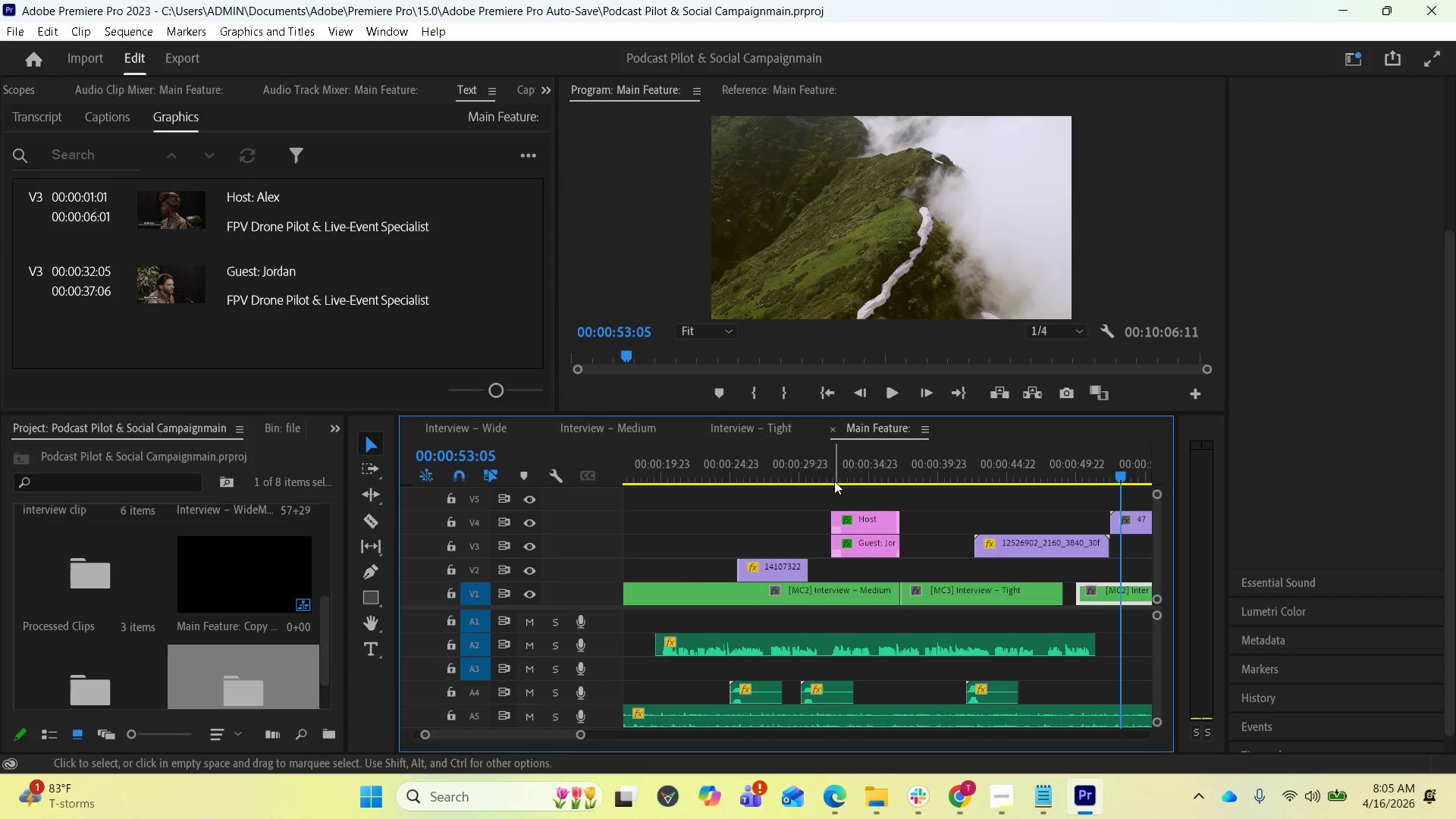 
left_click([828, 467])
 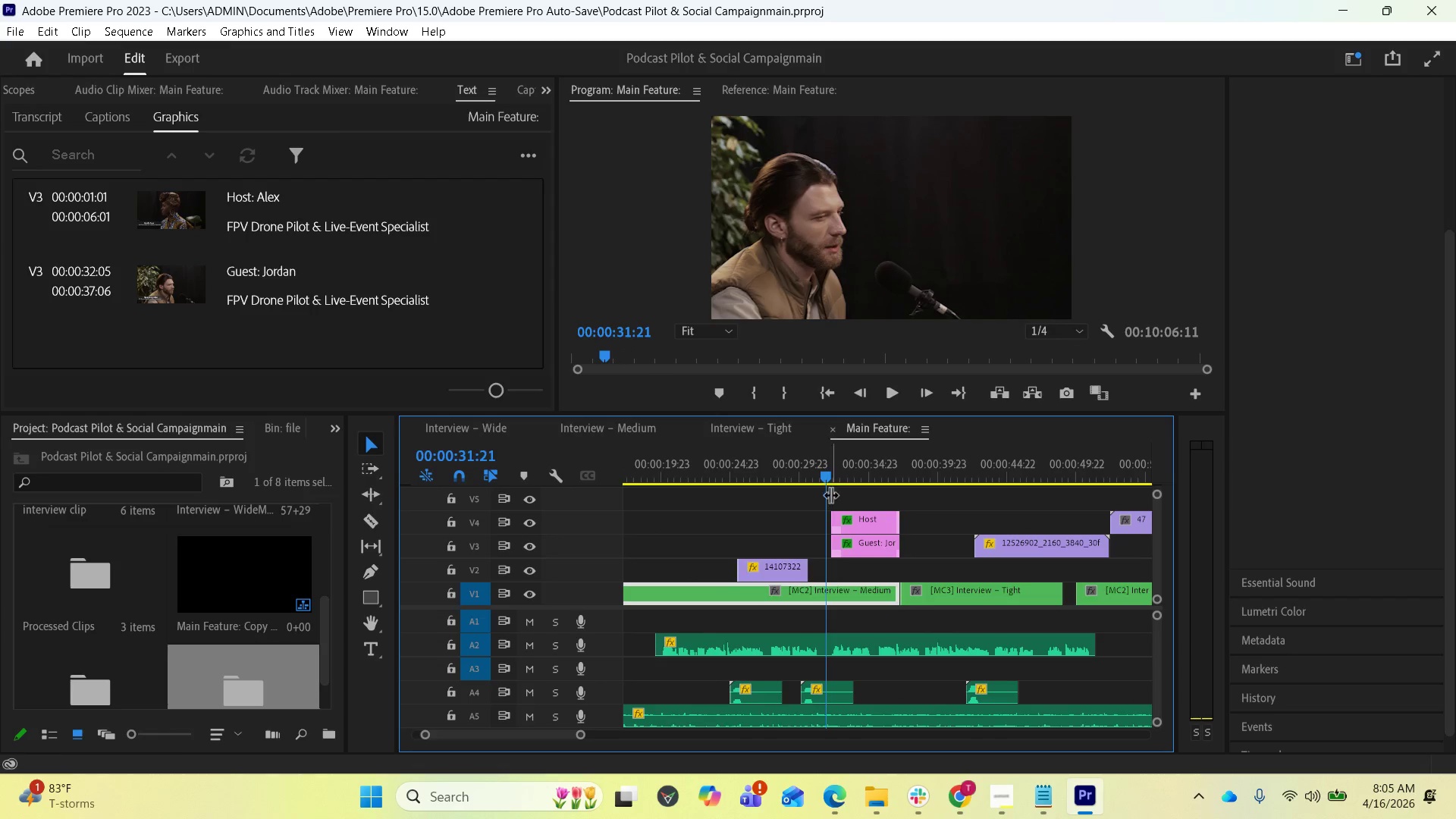 
mouse_move([865, 612])
 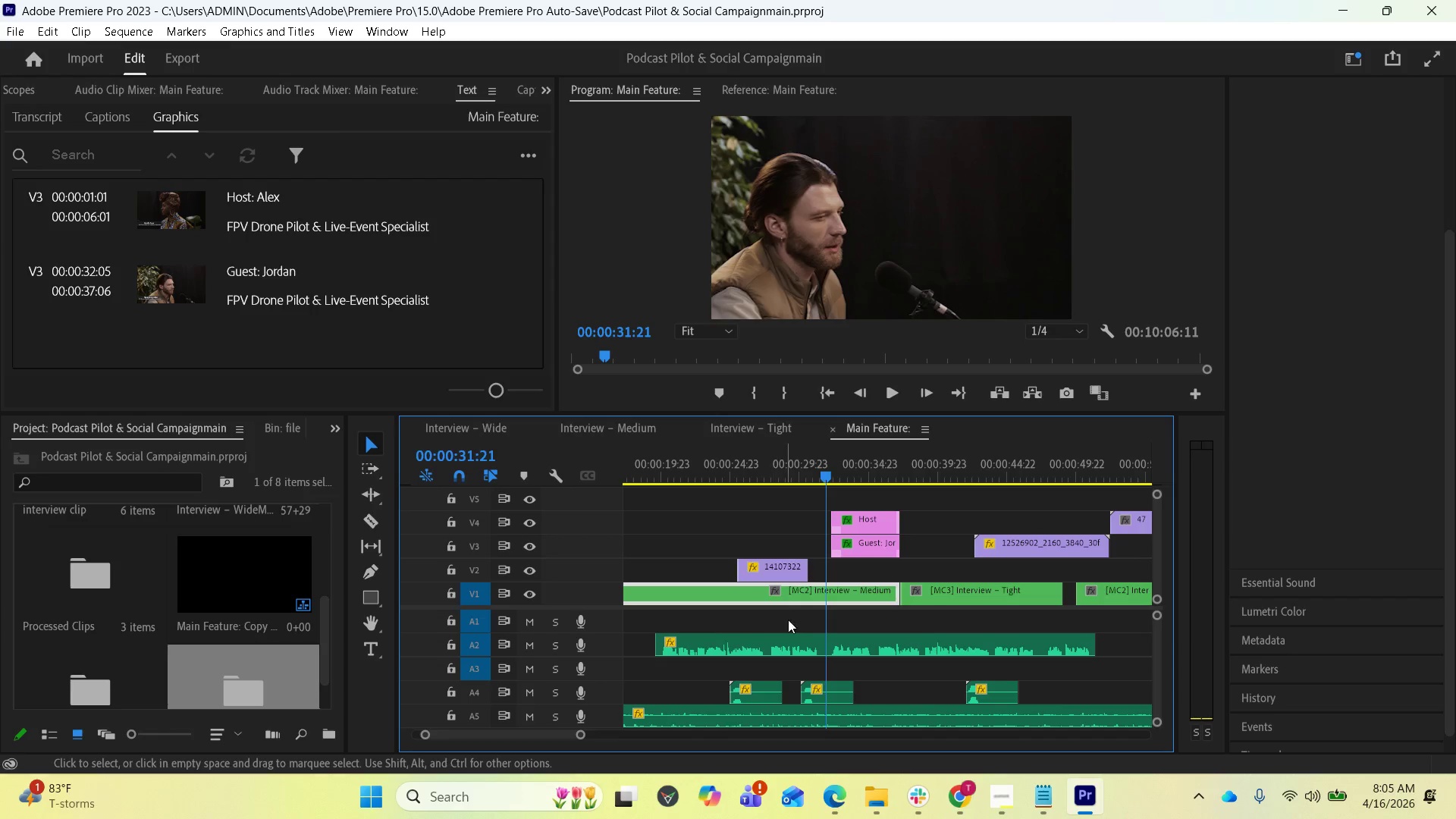 
wait(9.09)
 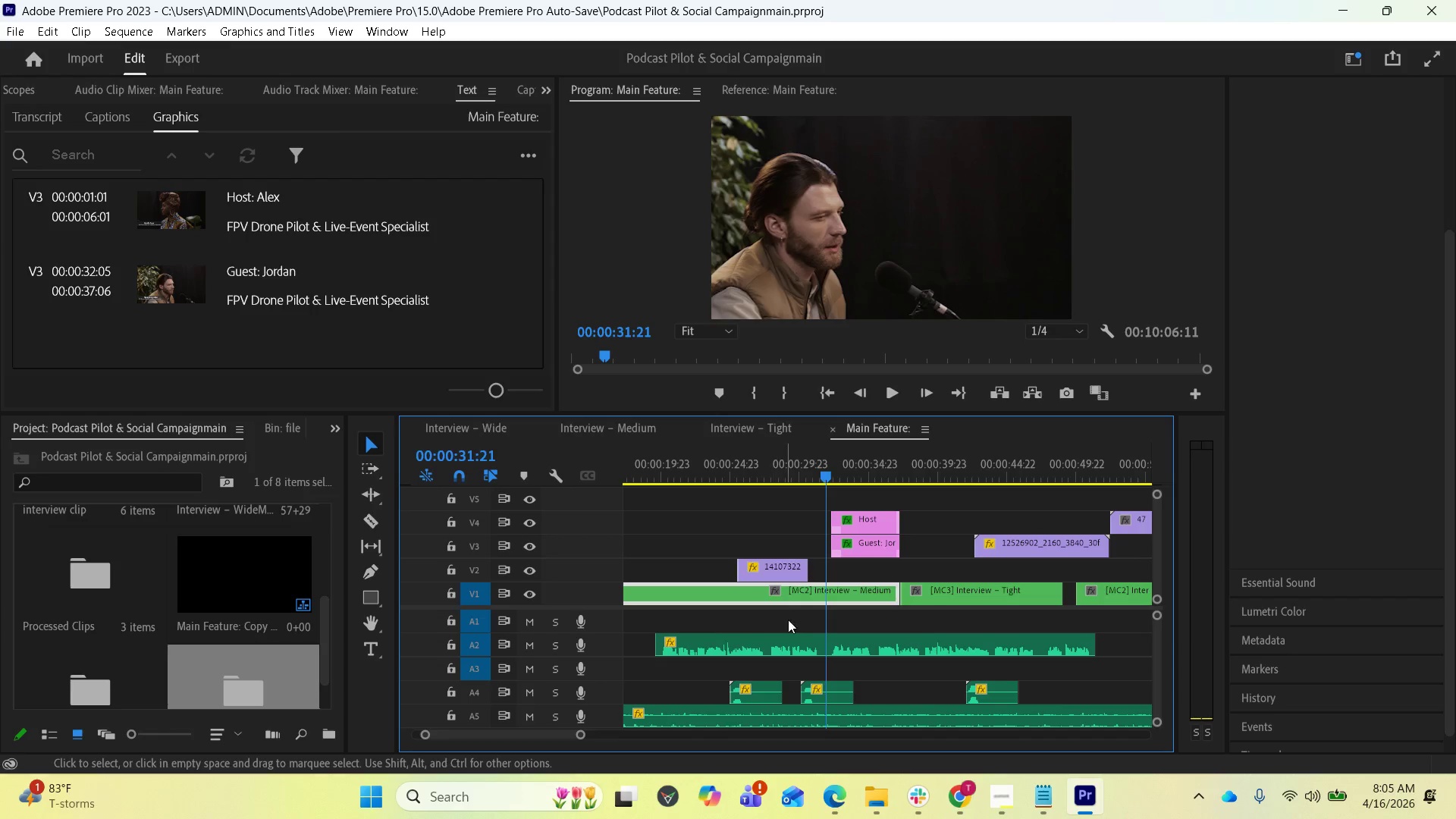 
key(Space)
 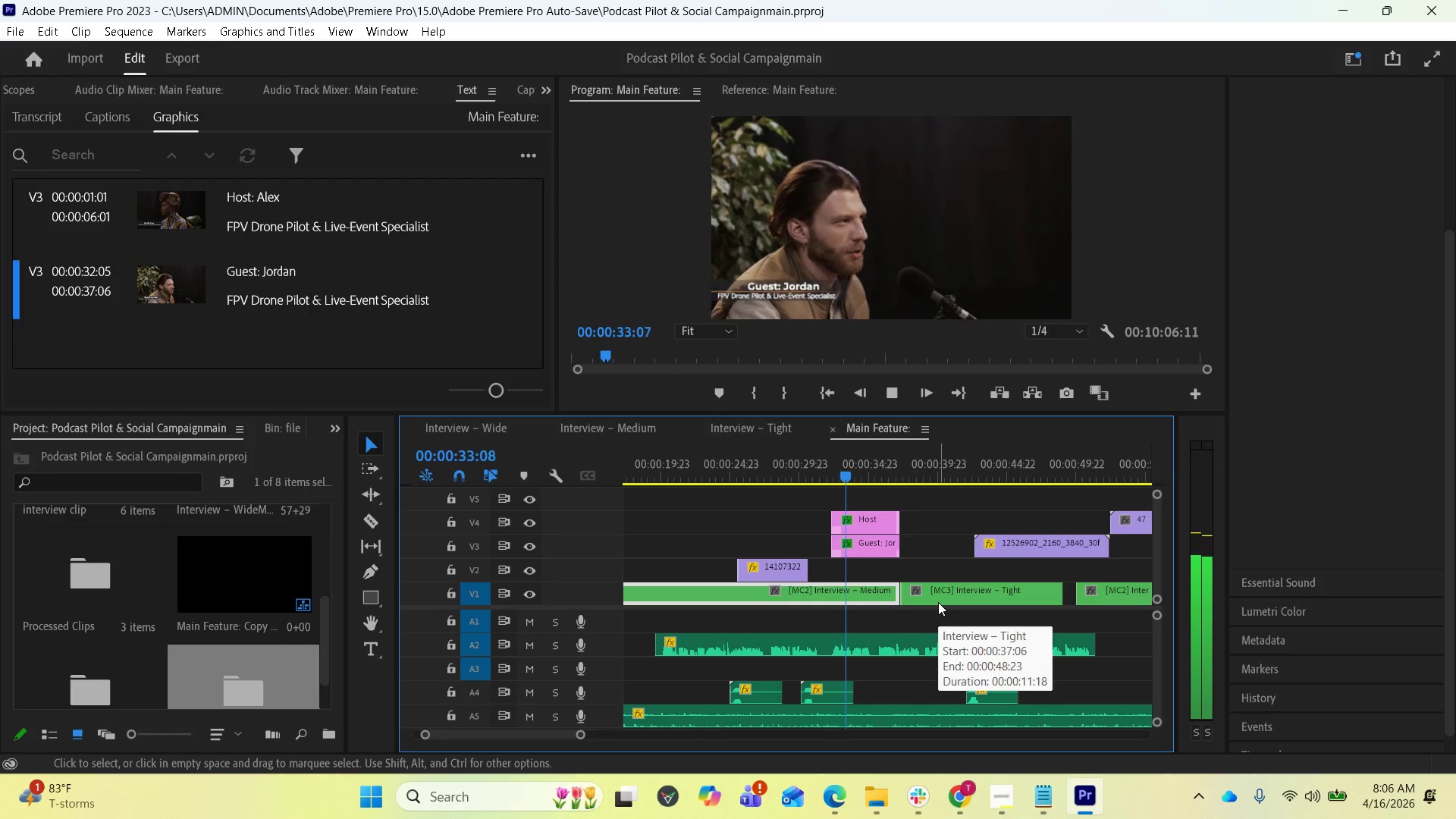 
key(Space)
 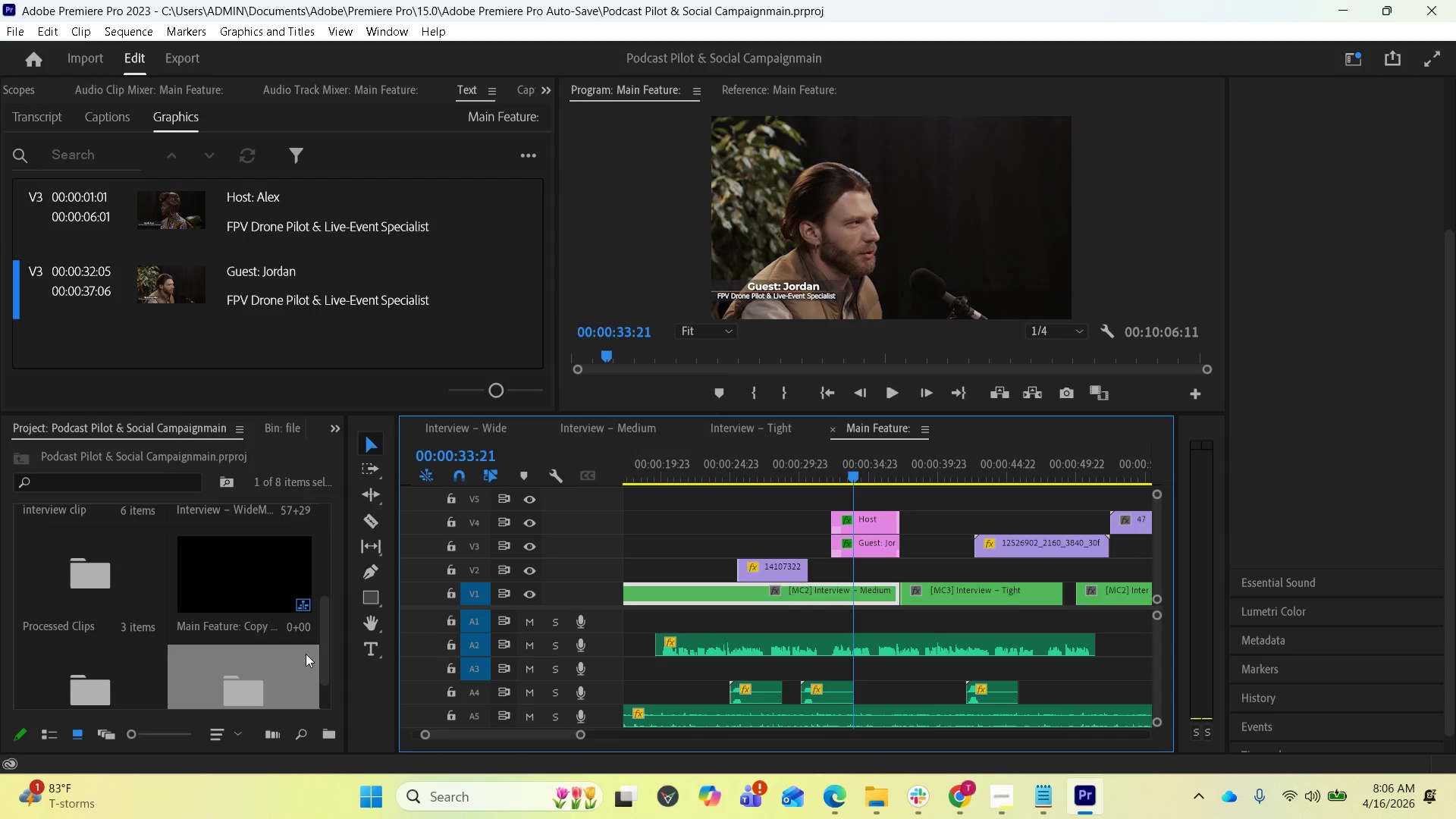 
scroll: coordinate [266, 580], scroll_direction: up, amount: 4.0
 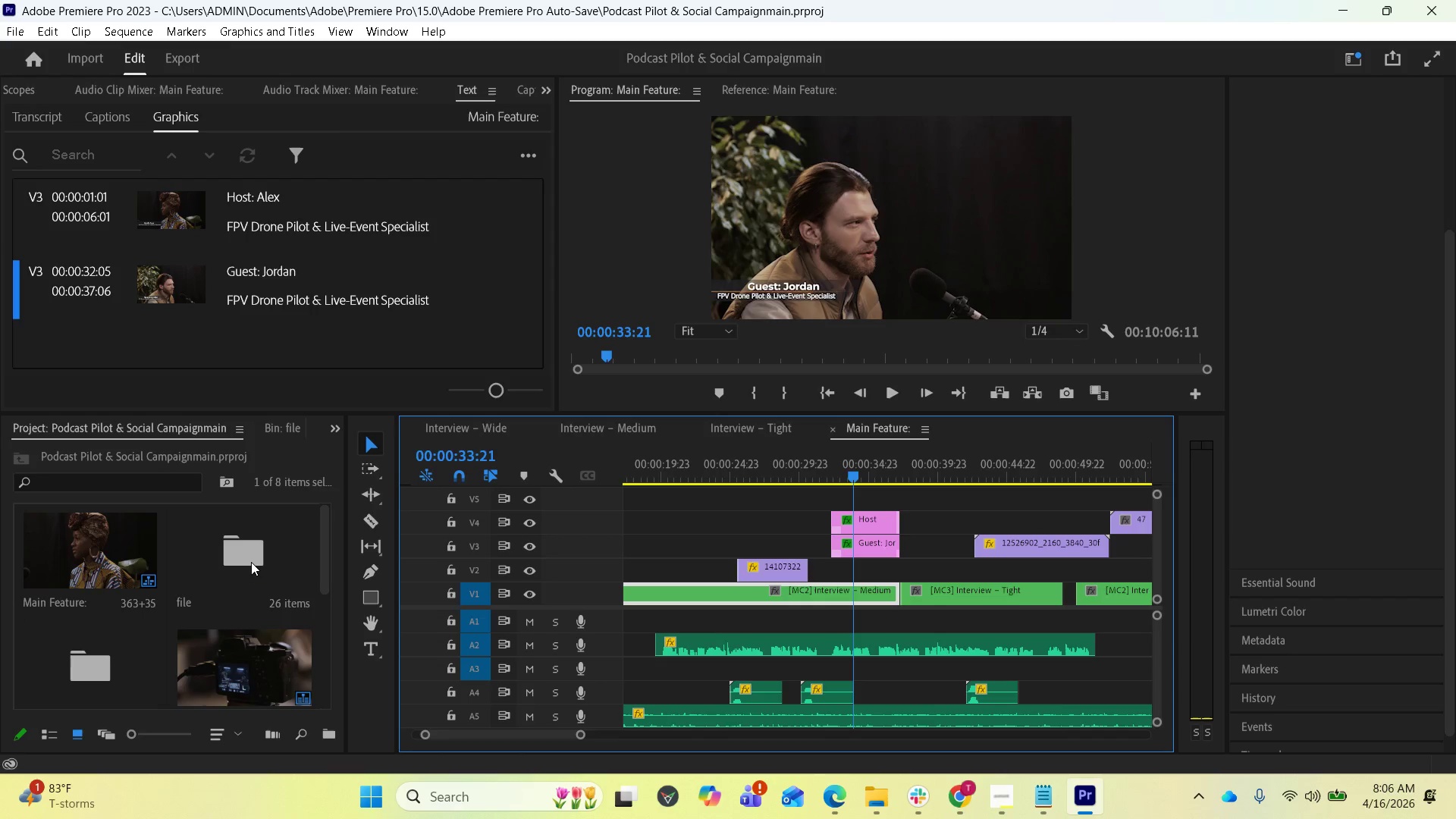 
scroll: coordinate [247, 585], scroll_direction: down, amount: 5.0
 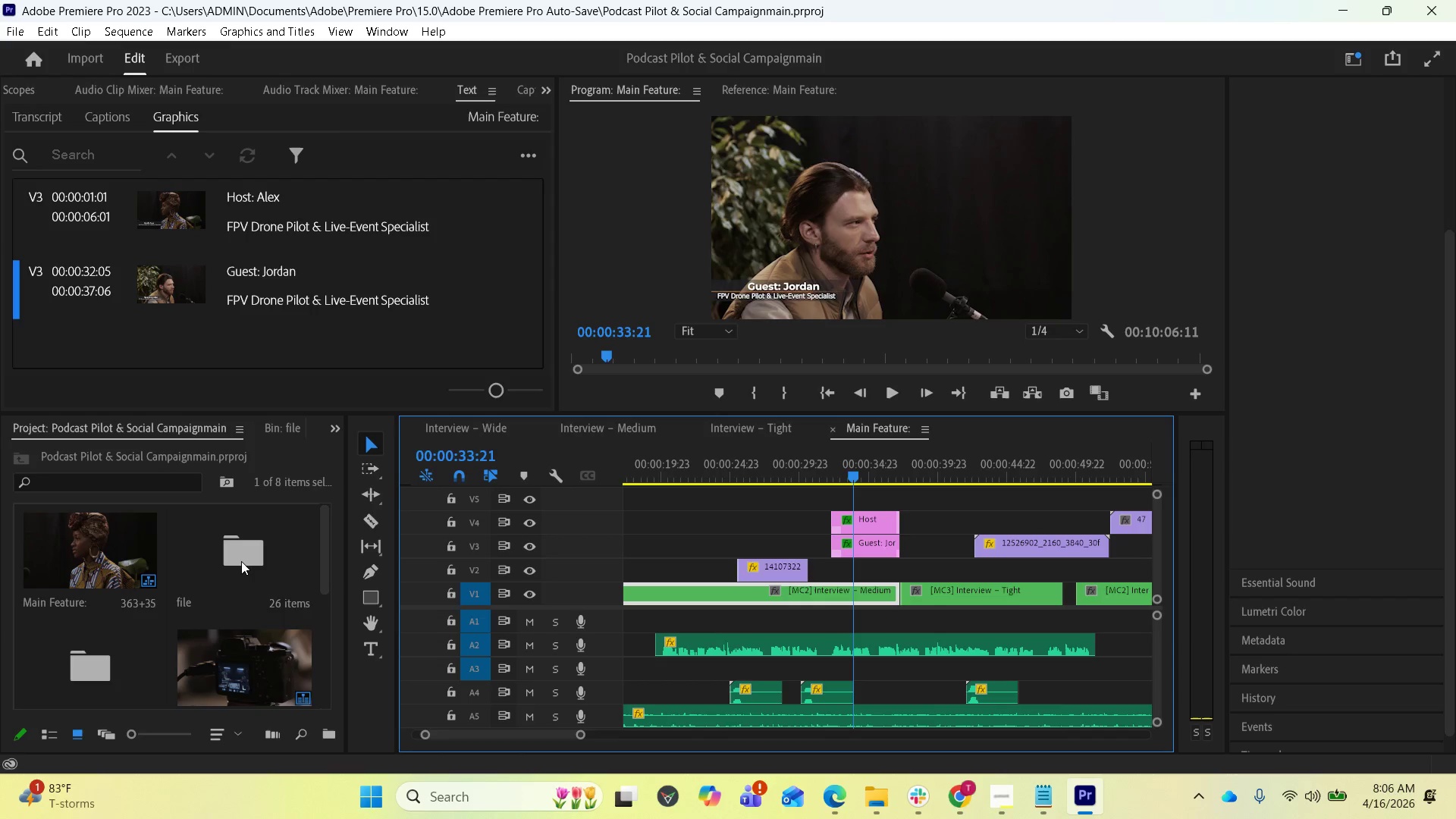 
double_click([241, 561])
 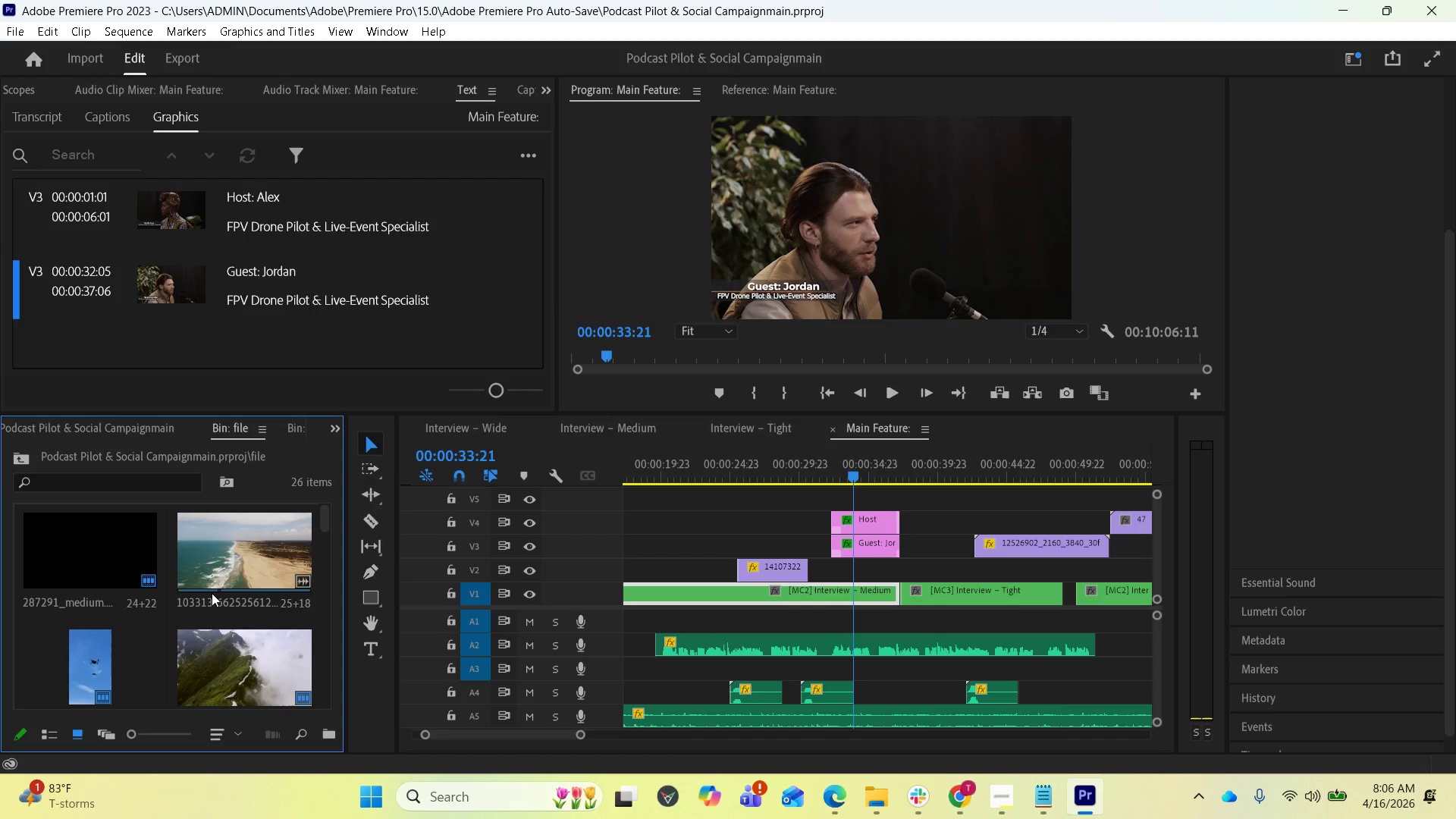 
scroll: coordinate [202, 607], scroll_direction: down, amount: 4.0
 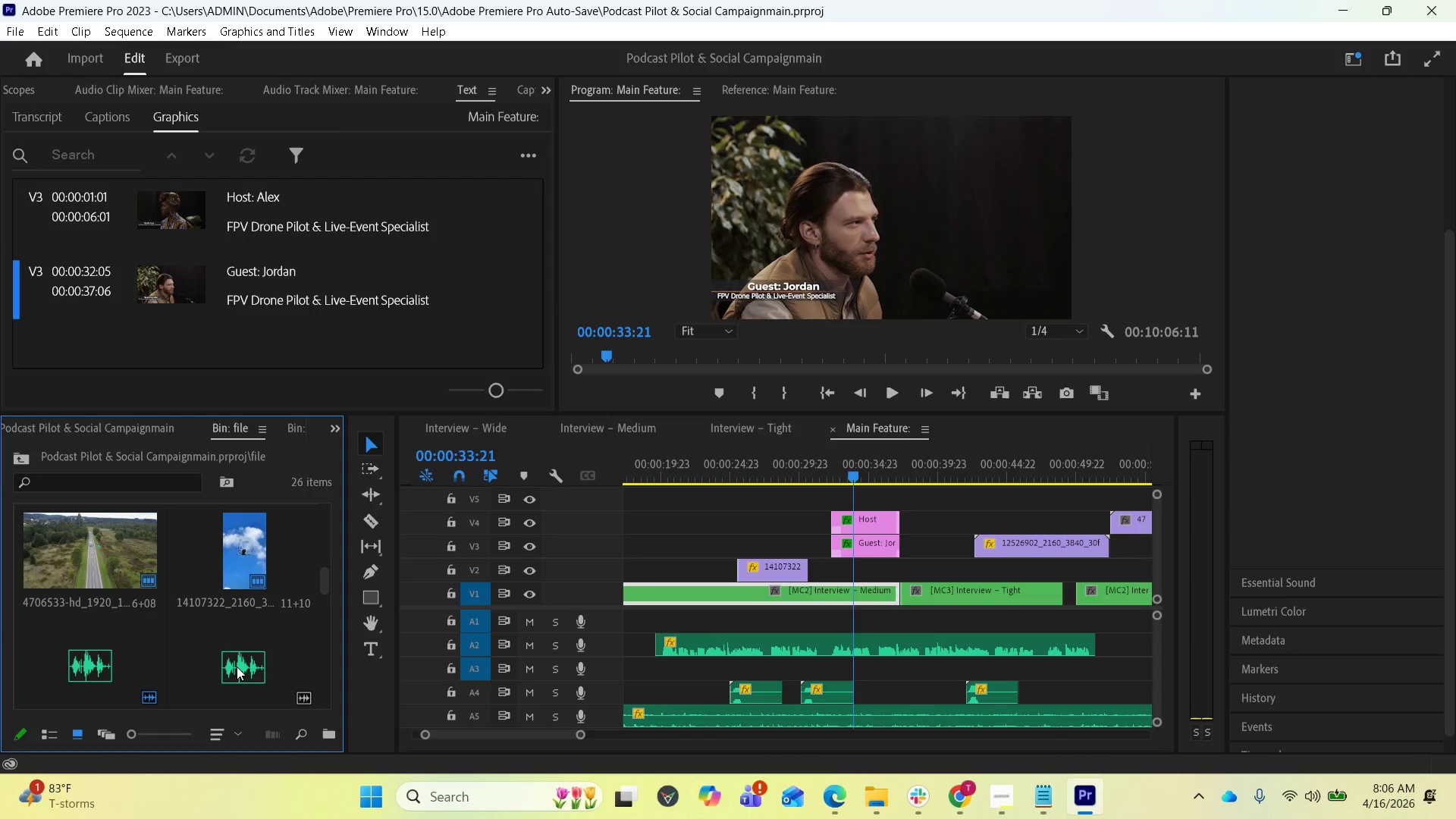 
left_click_drag(start_coordinate=[237, 667], to_coordinate=[838, 674])
 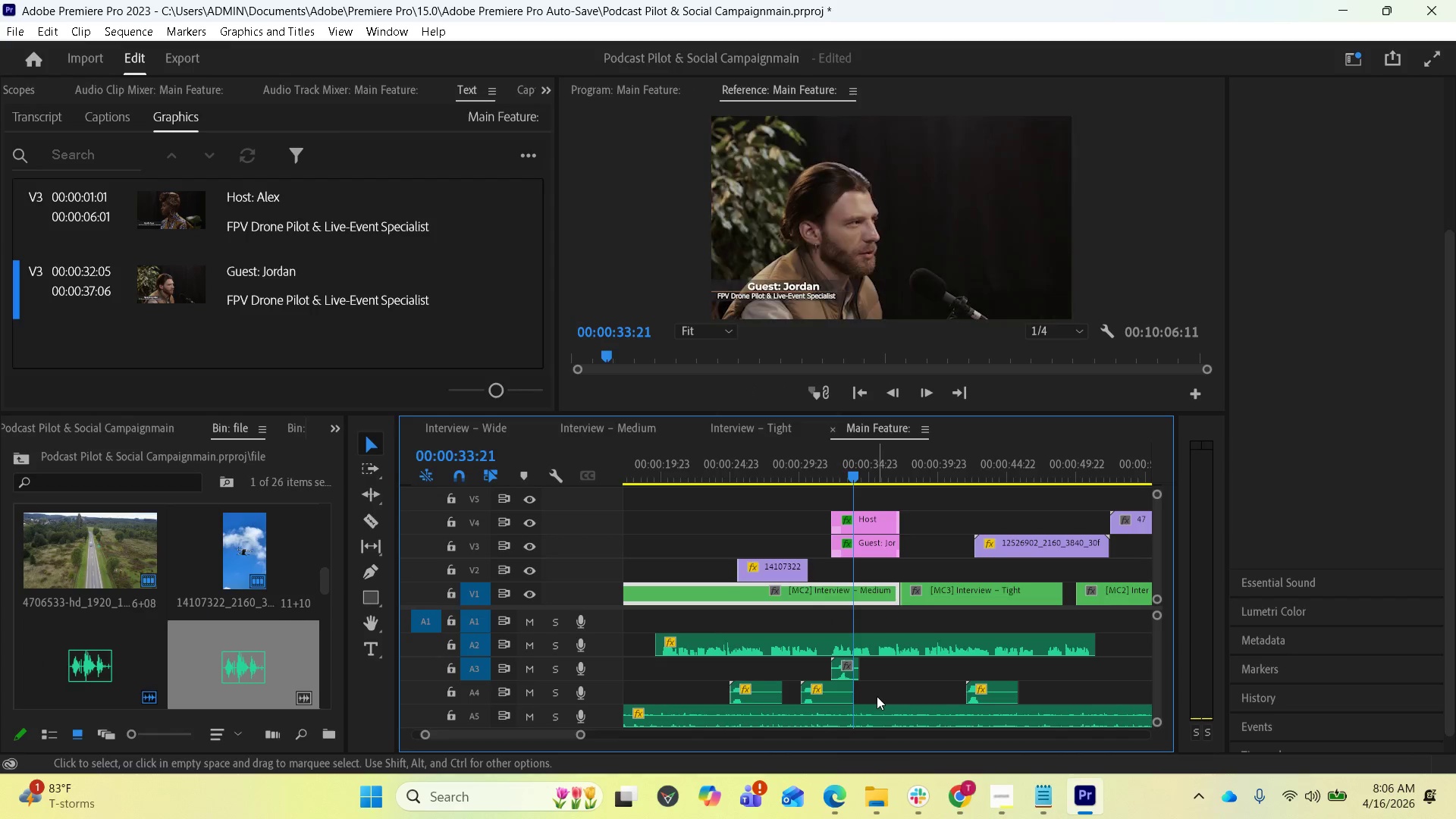 
scroll: coordinate [876, 695], scroll_direction: up, amount: 1.0
 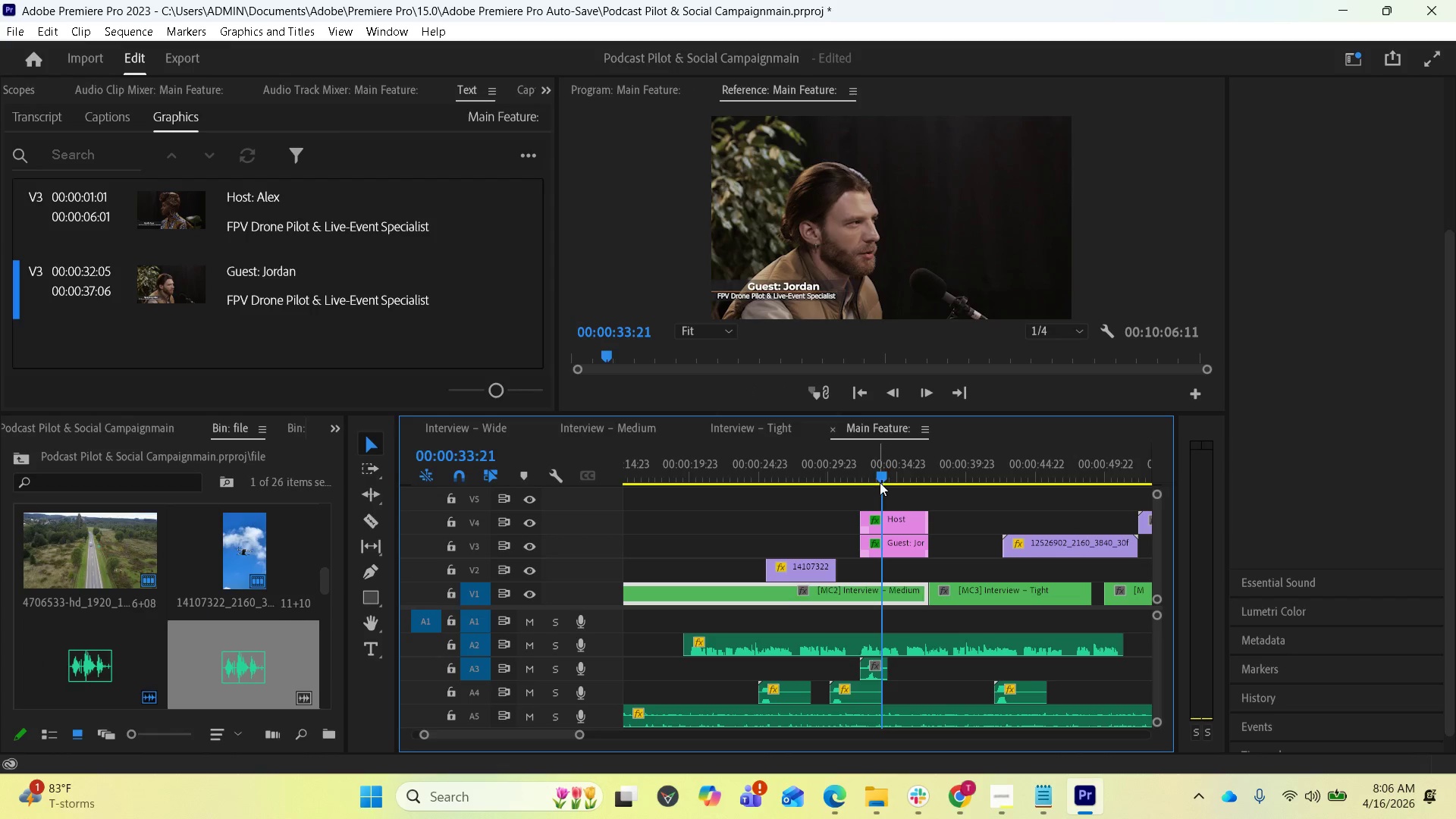 
left_click_drag(start_coordinate=[880, 475], to_coordinate=[858, 477])
 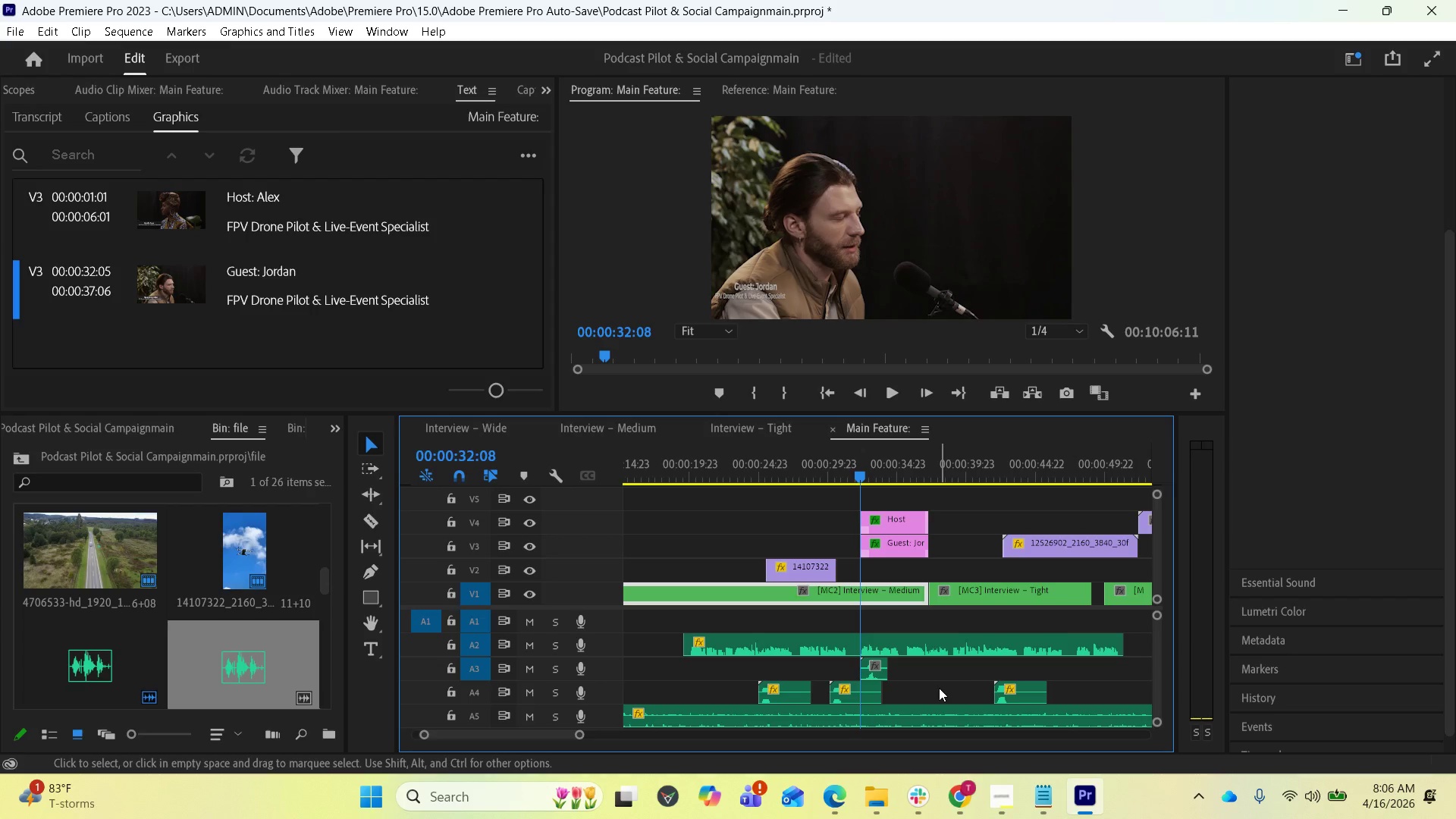 
key(CapsLock)
 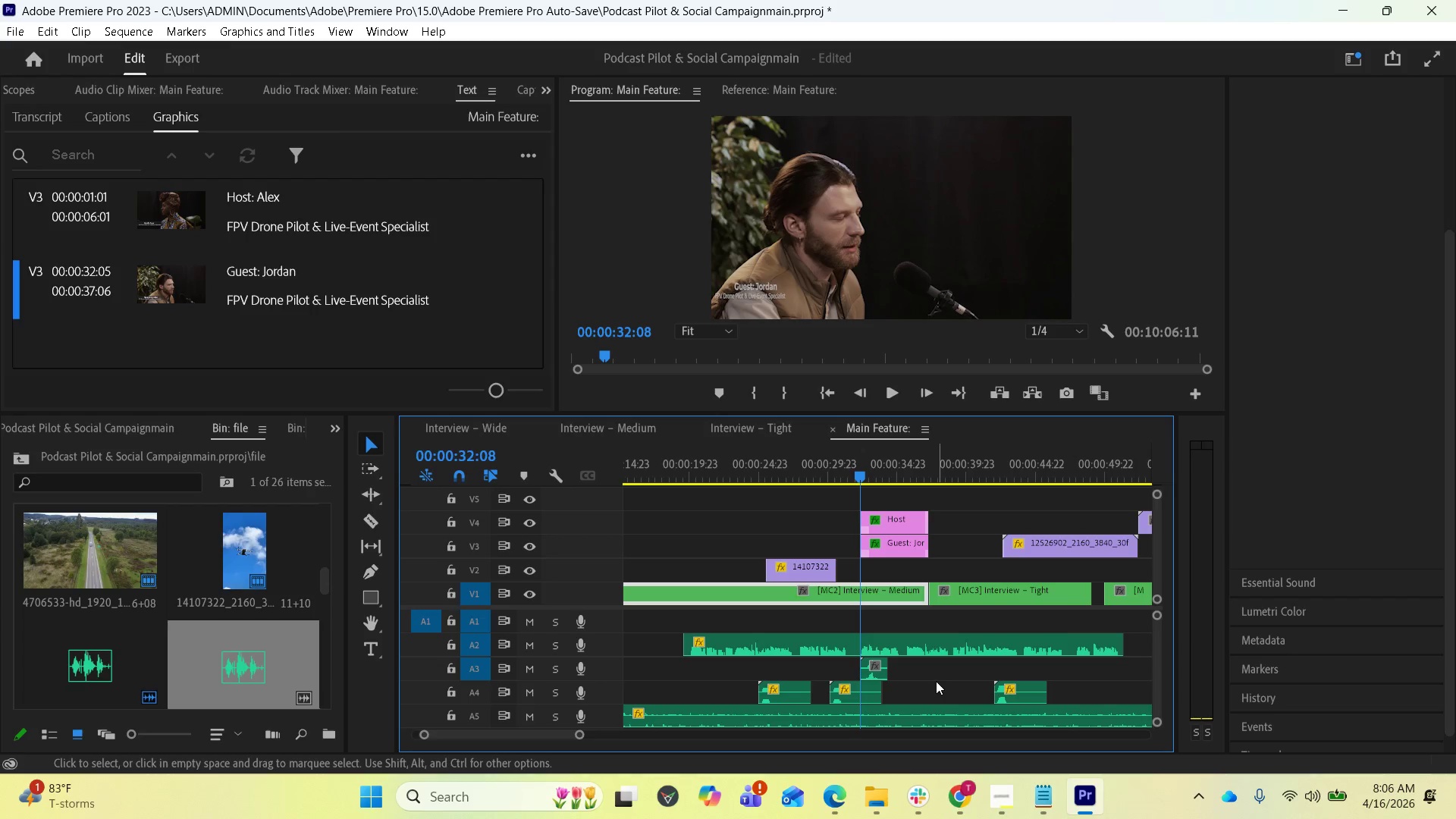 
key(Equal)
 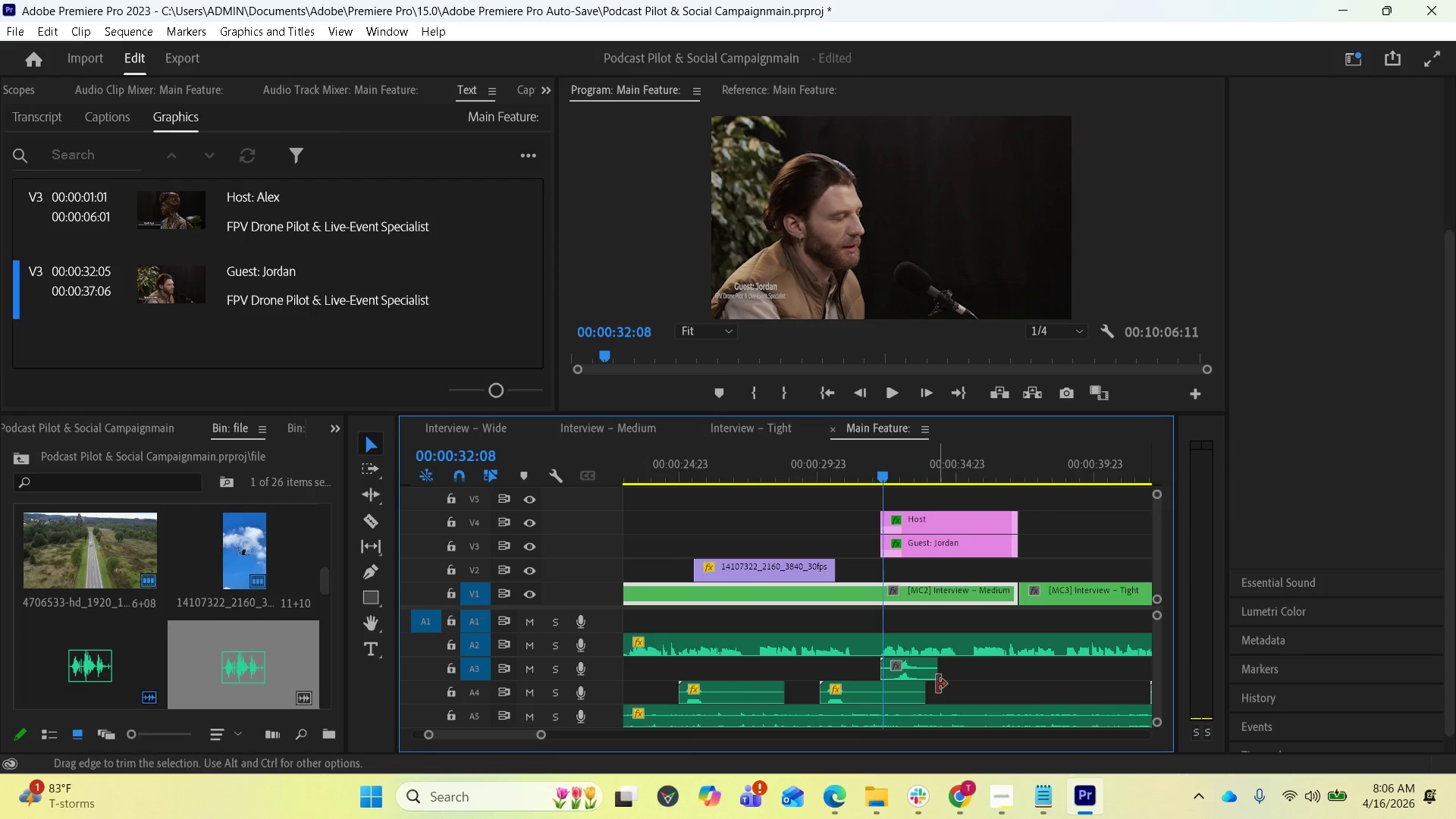 
key(Equal)
 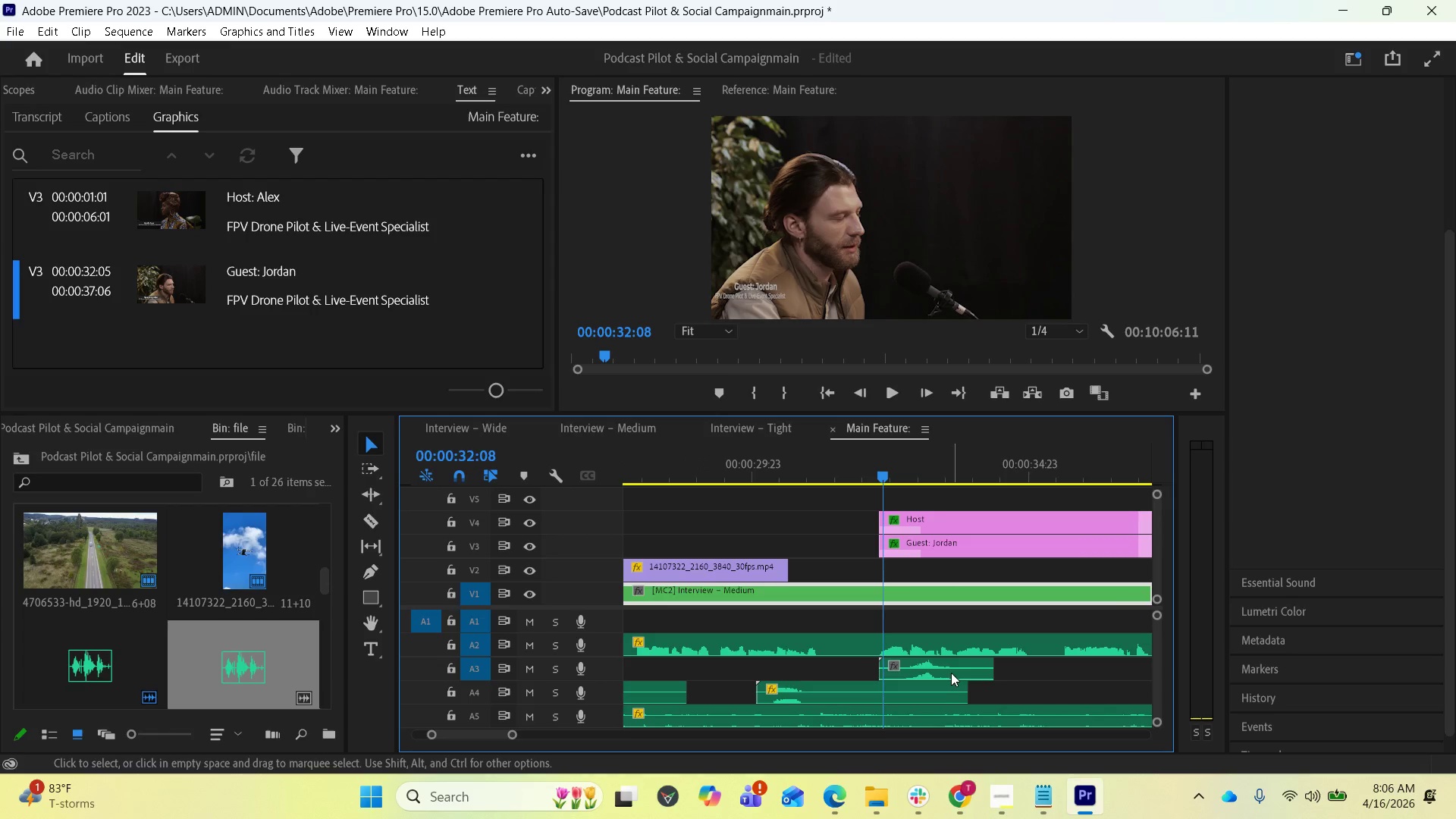 
left_click_drag(start_coordinate=[949, 670], to_coordinate=[921, 668])
 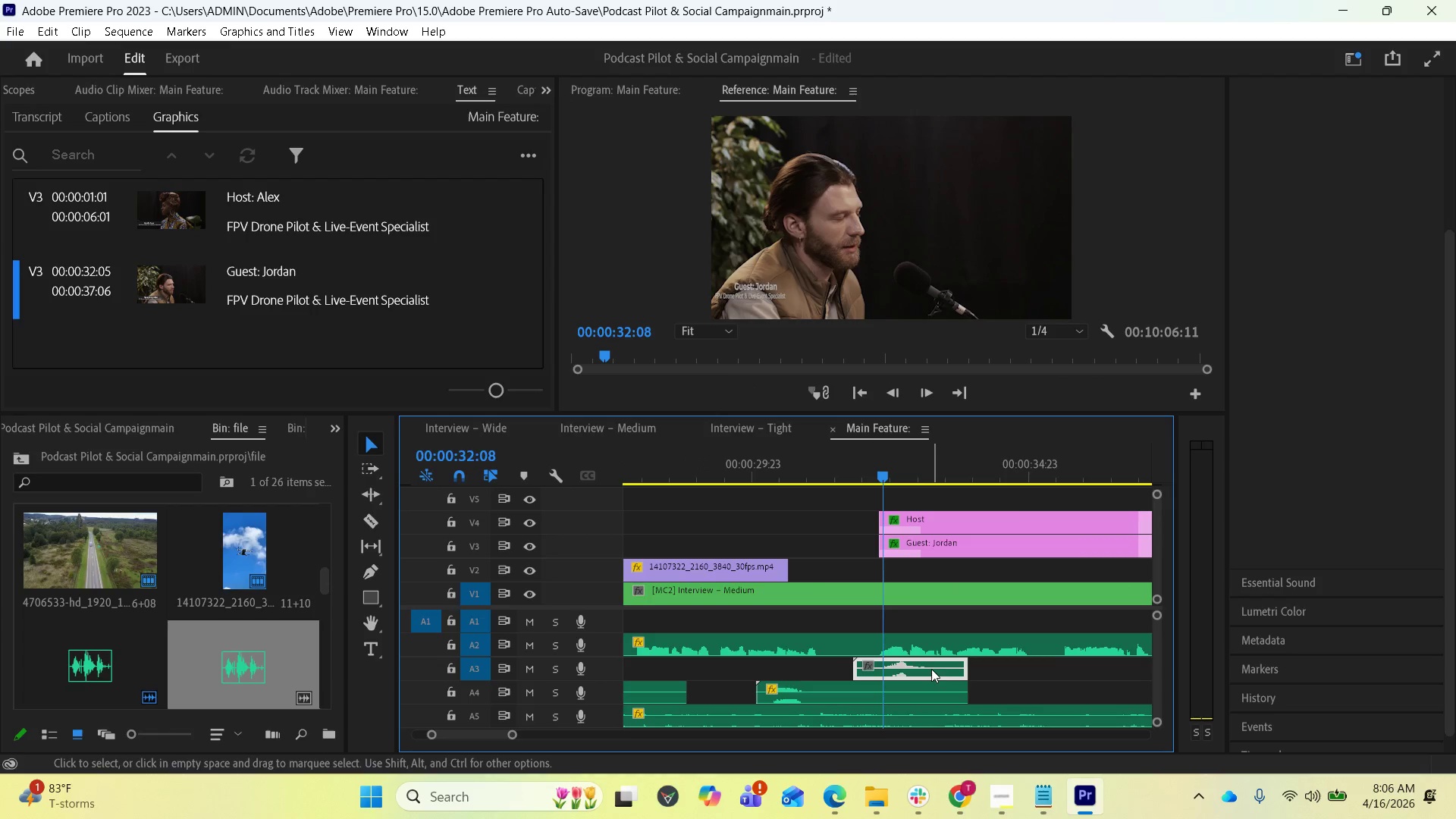 
left_click_drag(start_coordinate=[930, 669], to_coordinate=[916, 668])
 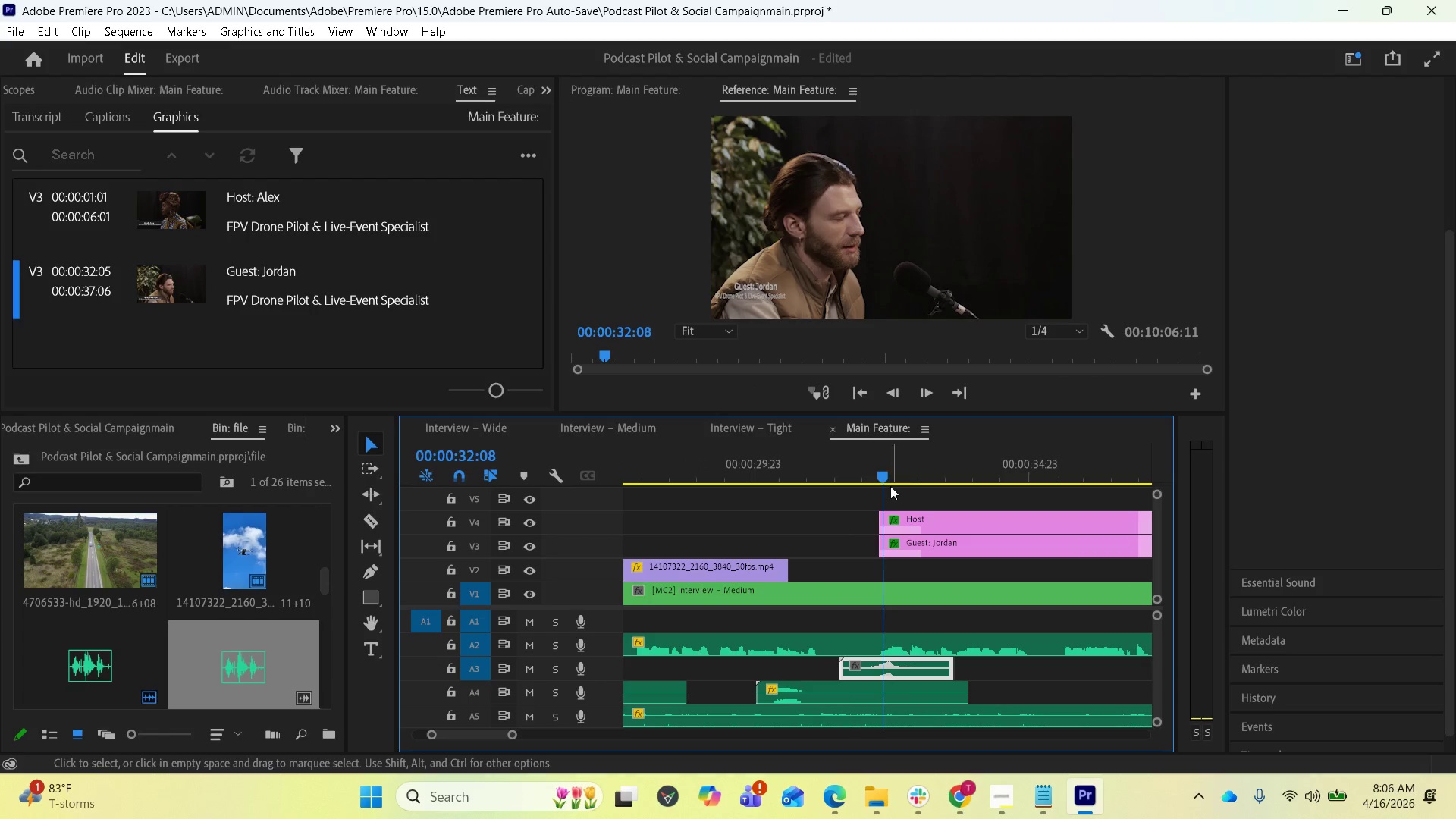 
left_click_drag(start_coordinate=[883, 473], to_coordinate=[818, 490])
 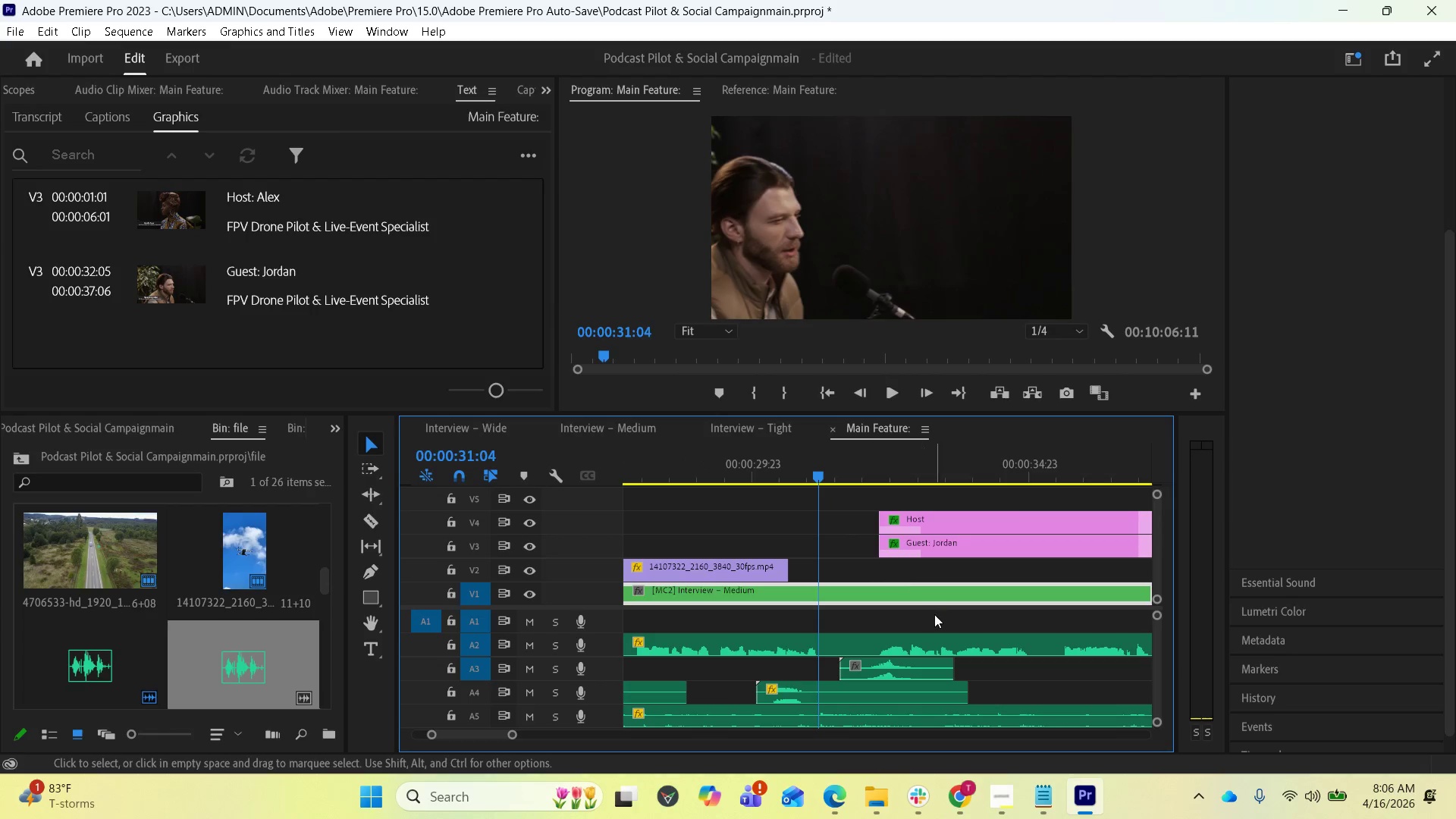 
key(Space)
 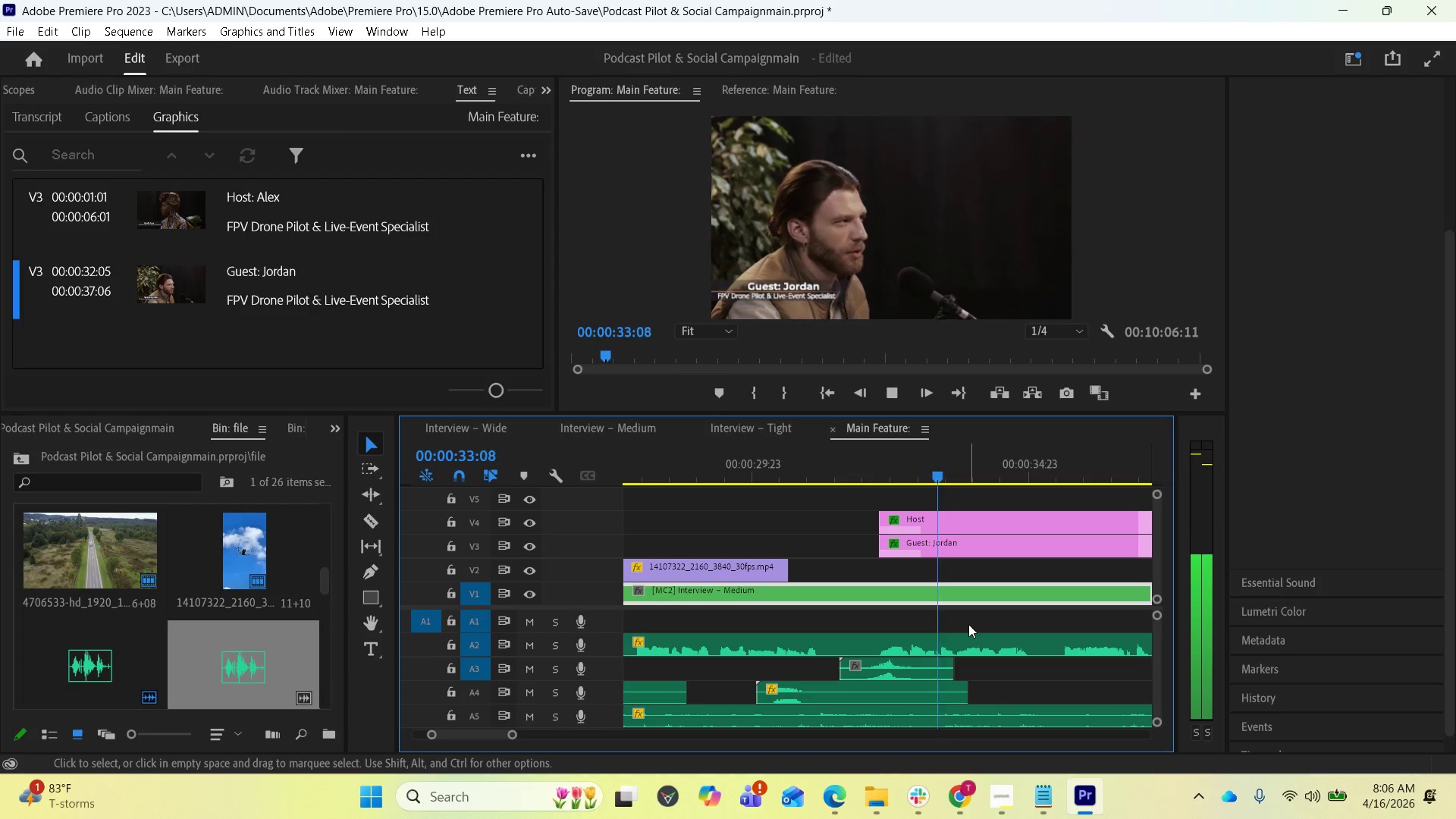 
key(Space)
 